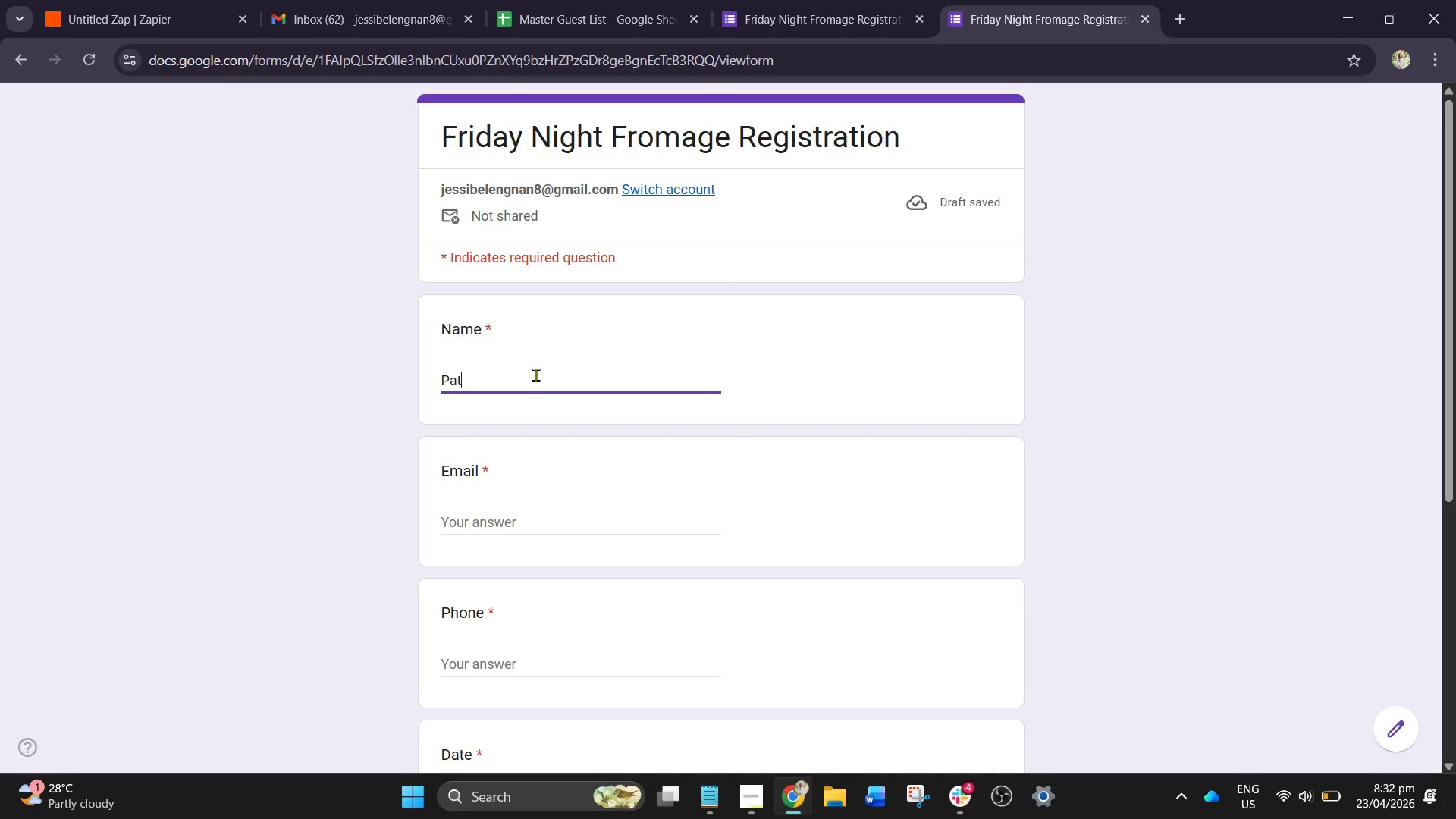 
type(rick Lim)
 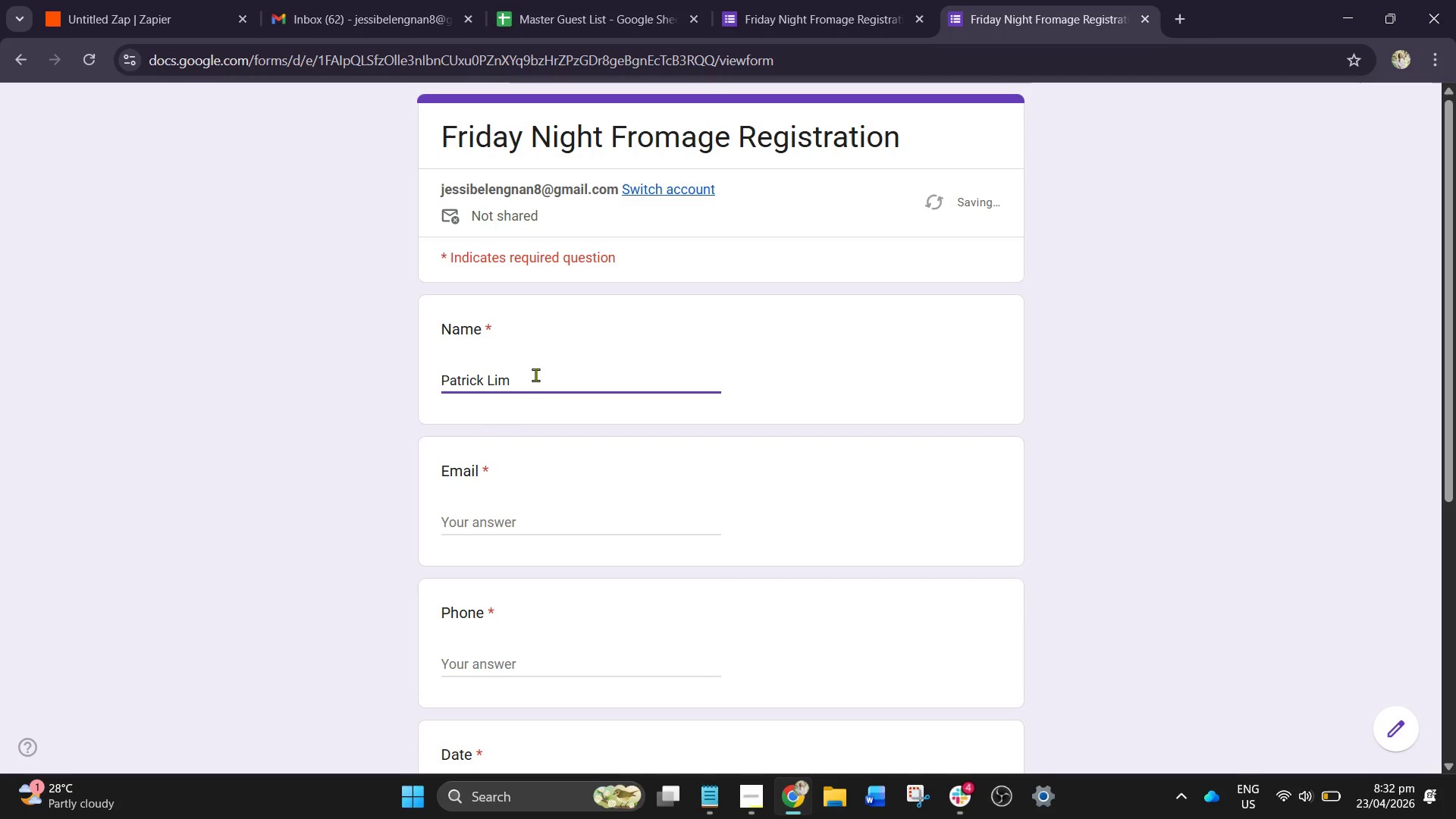 
left_click([592, 529])
 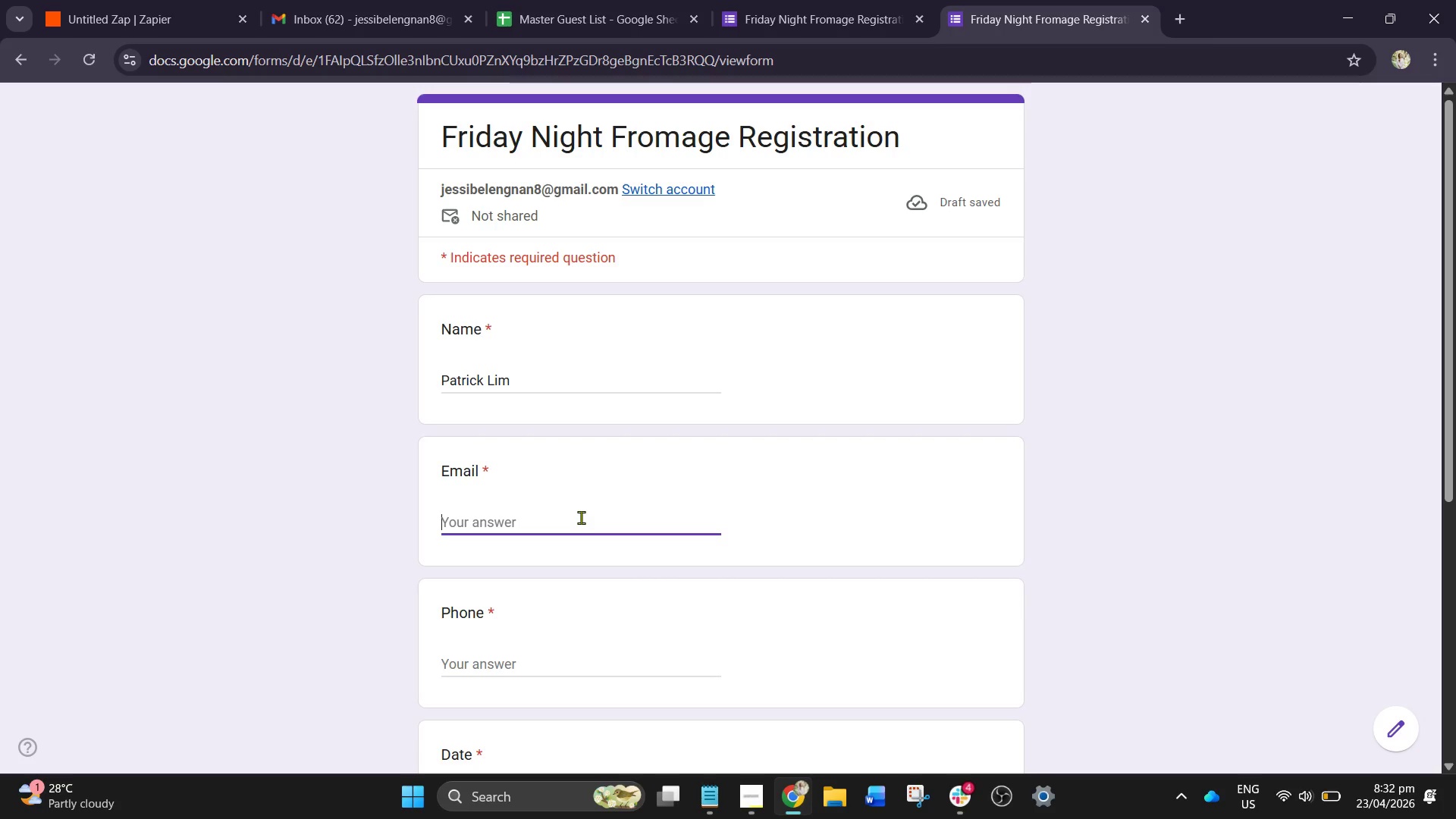 
wait(7.2)
 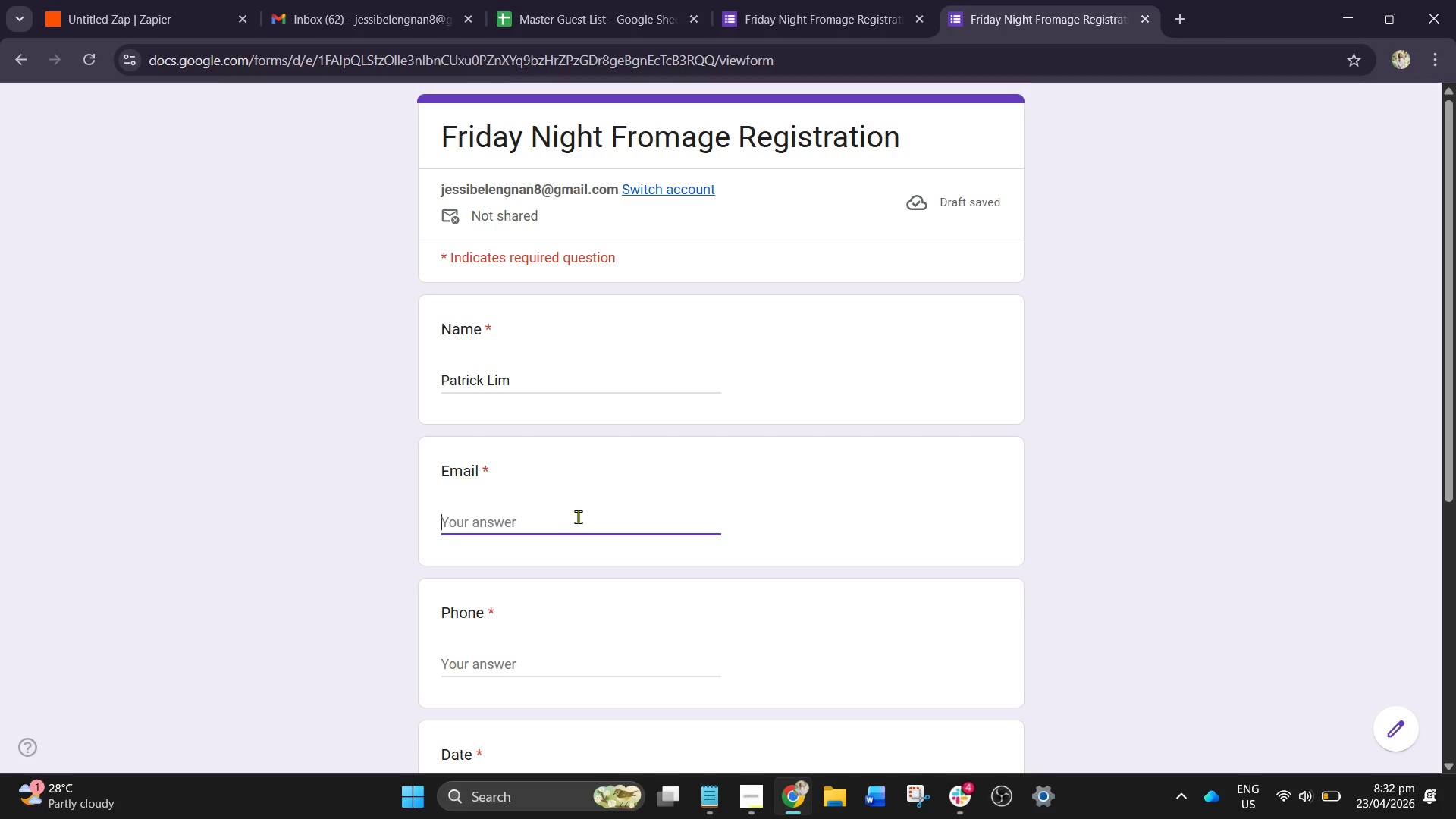 
type(patric)
 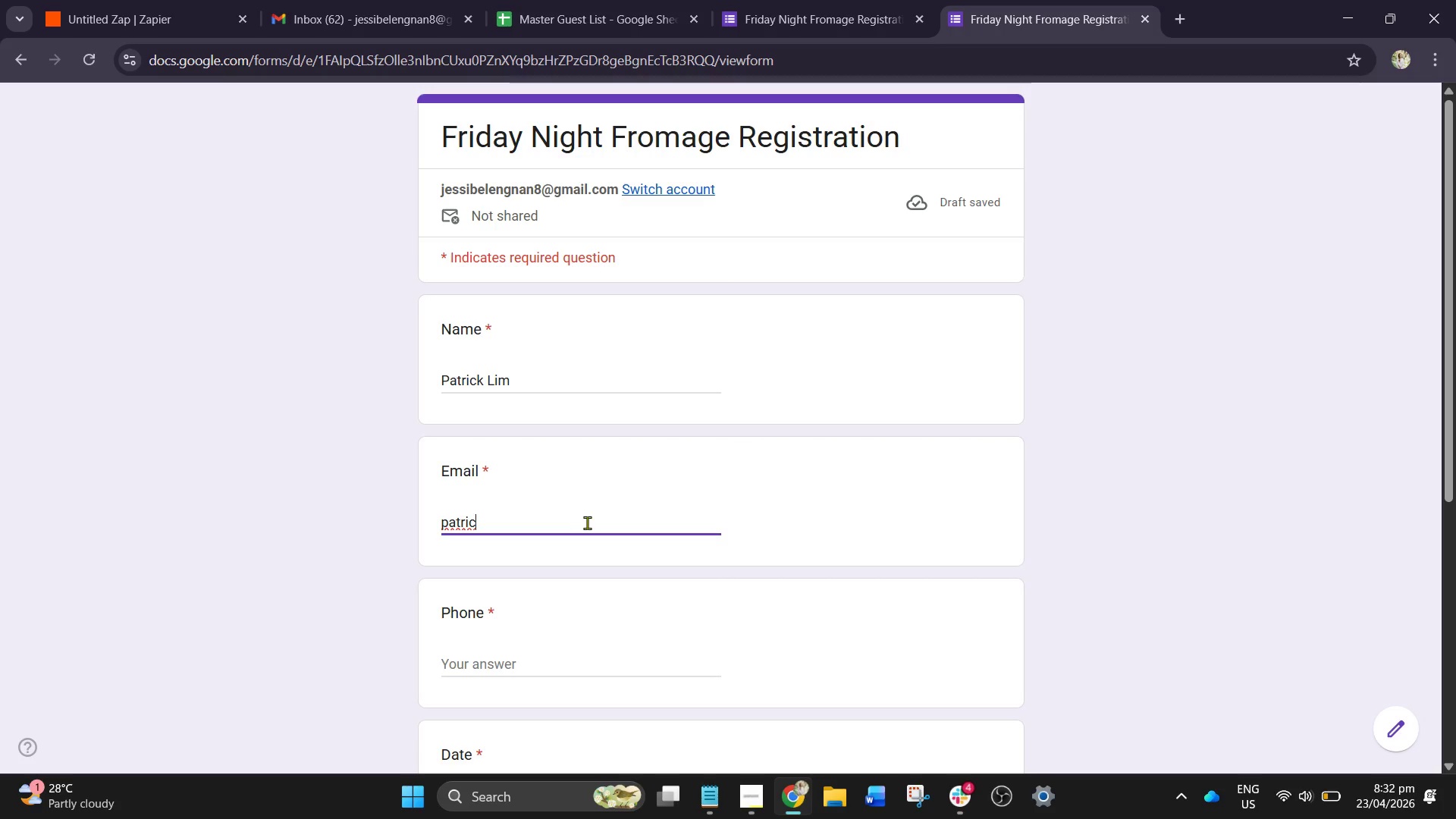 
type(kl)
 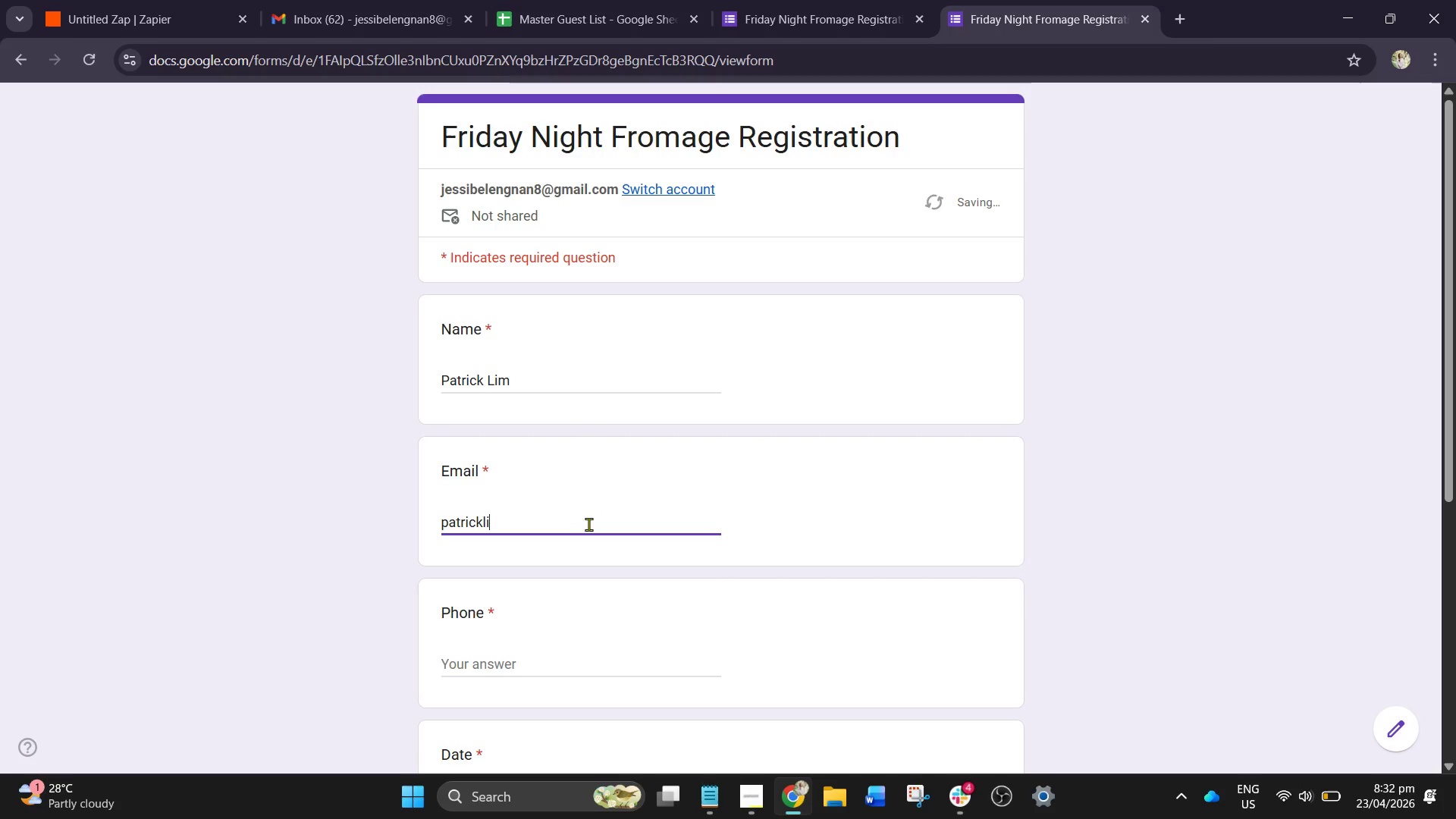 
type(im.ph@gmail.)
 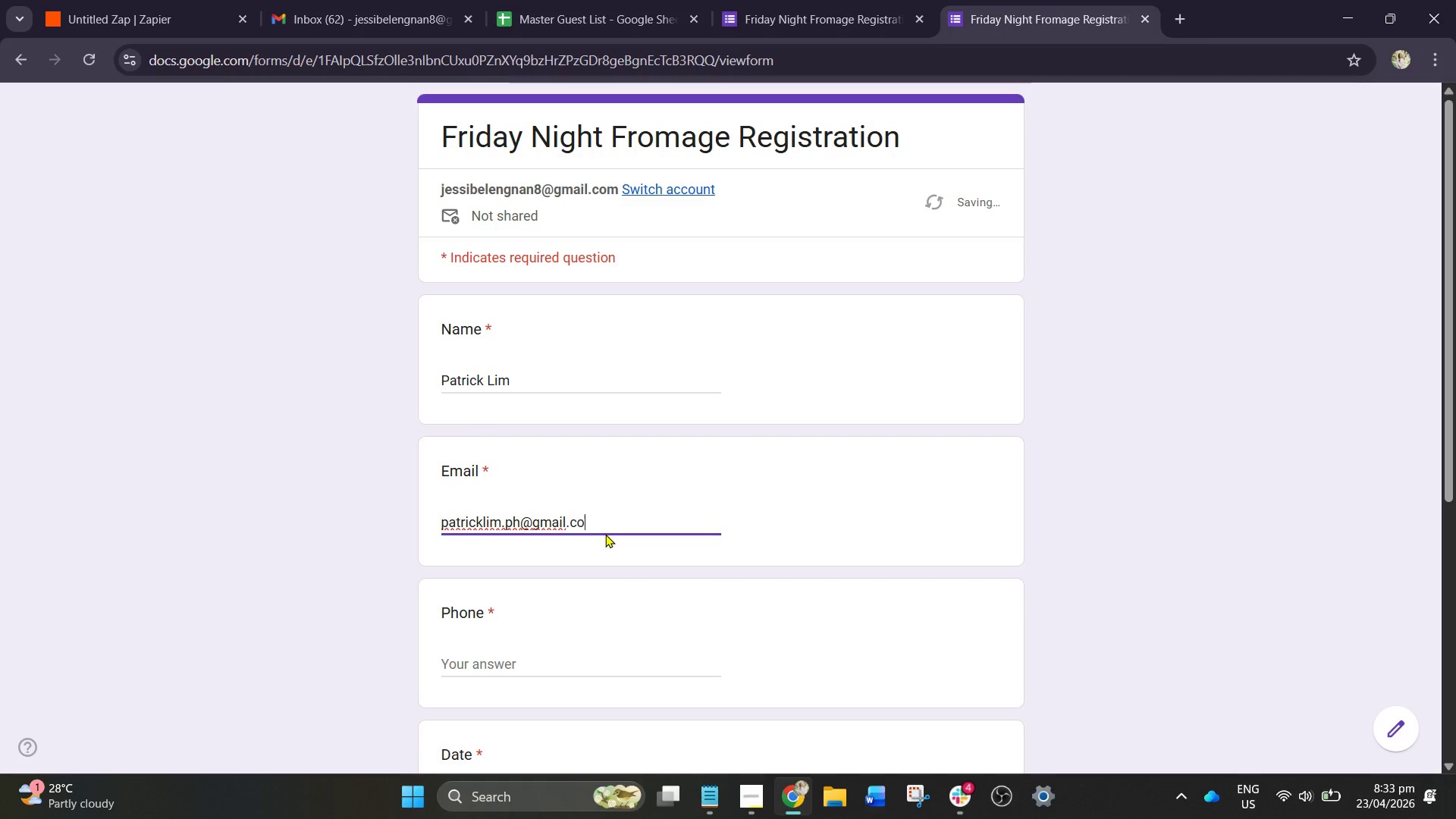 
 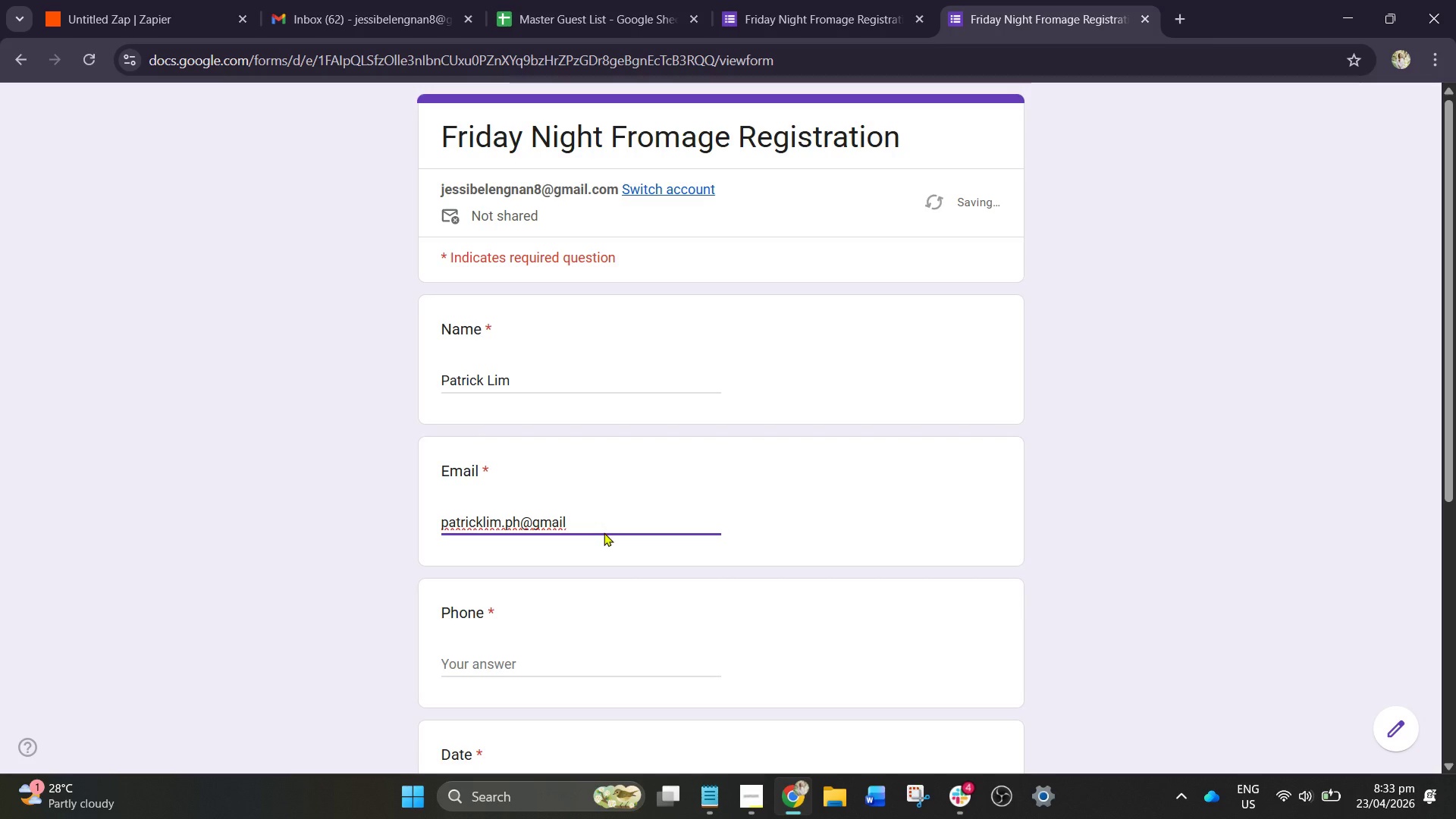 
type(com)
 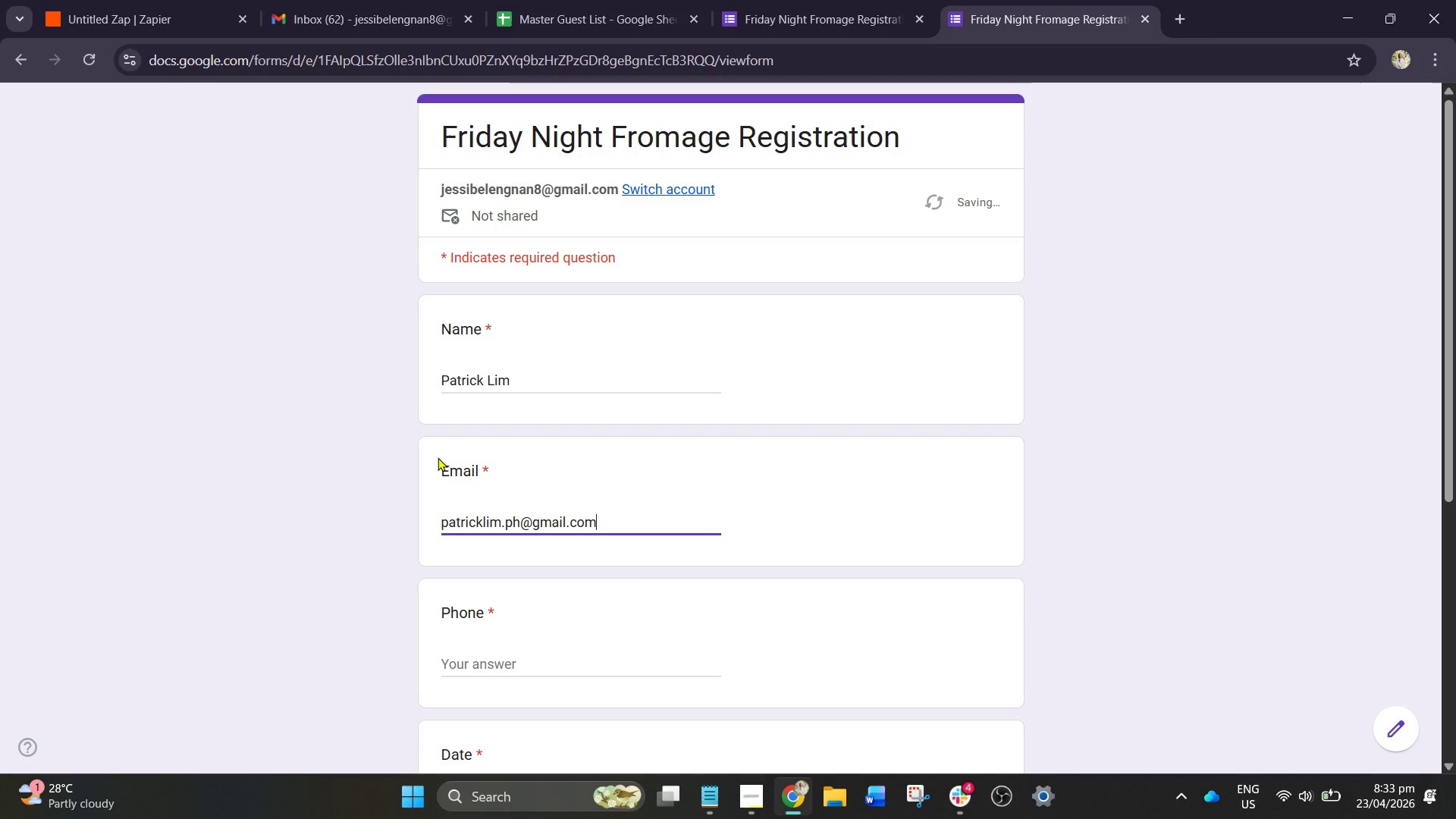 
scroll: coordinate [446, 453], scroll_direction: down, amount: 1.0
 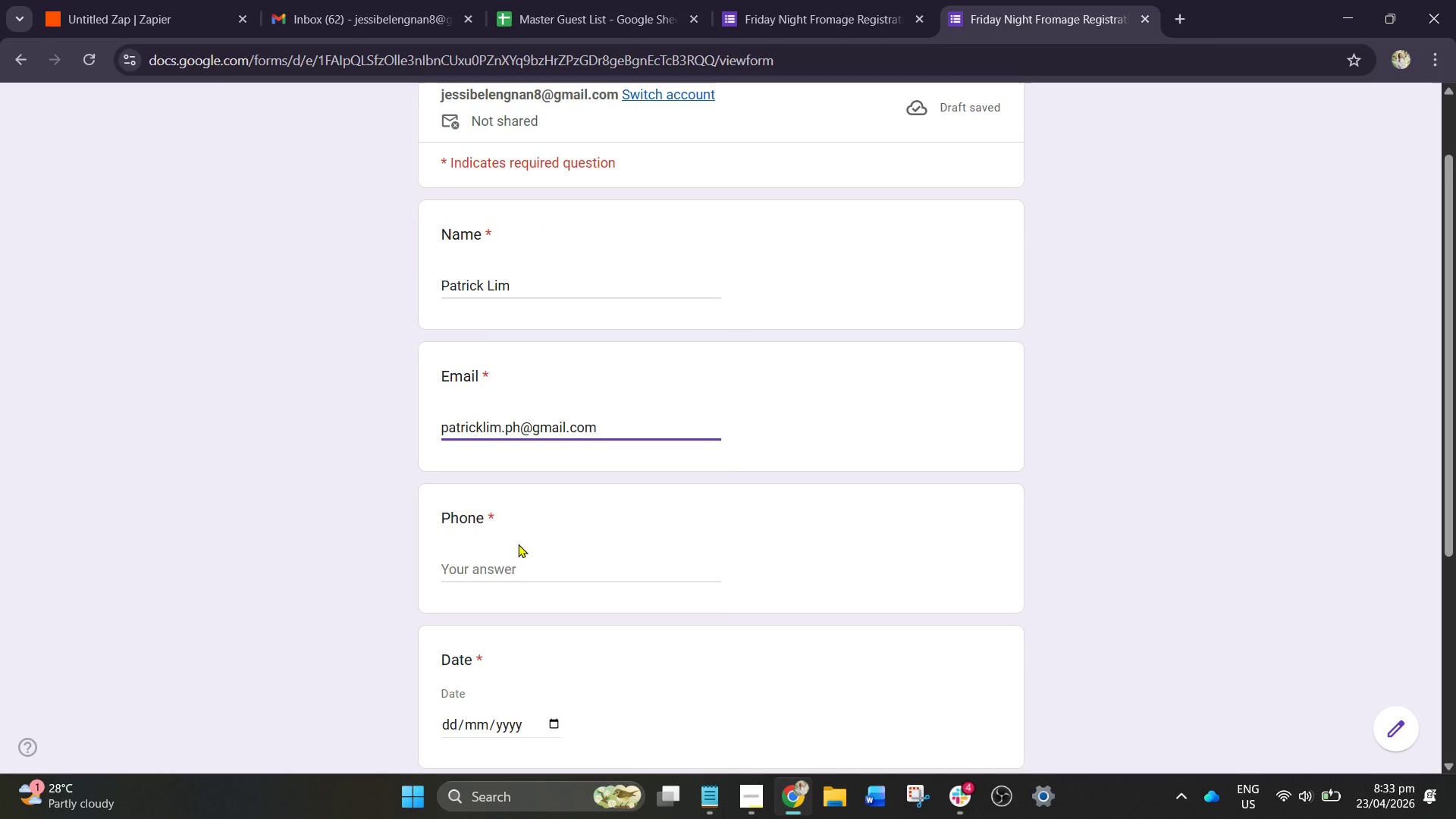 
left_click([532, 576])
 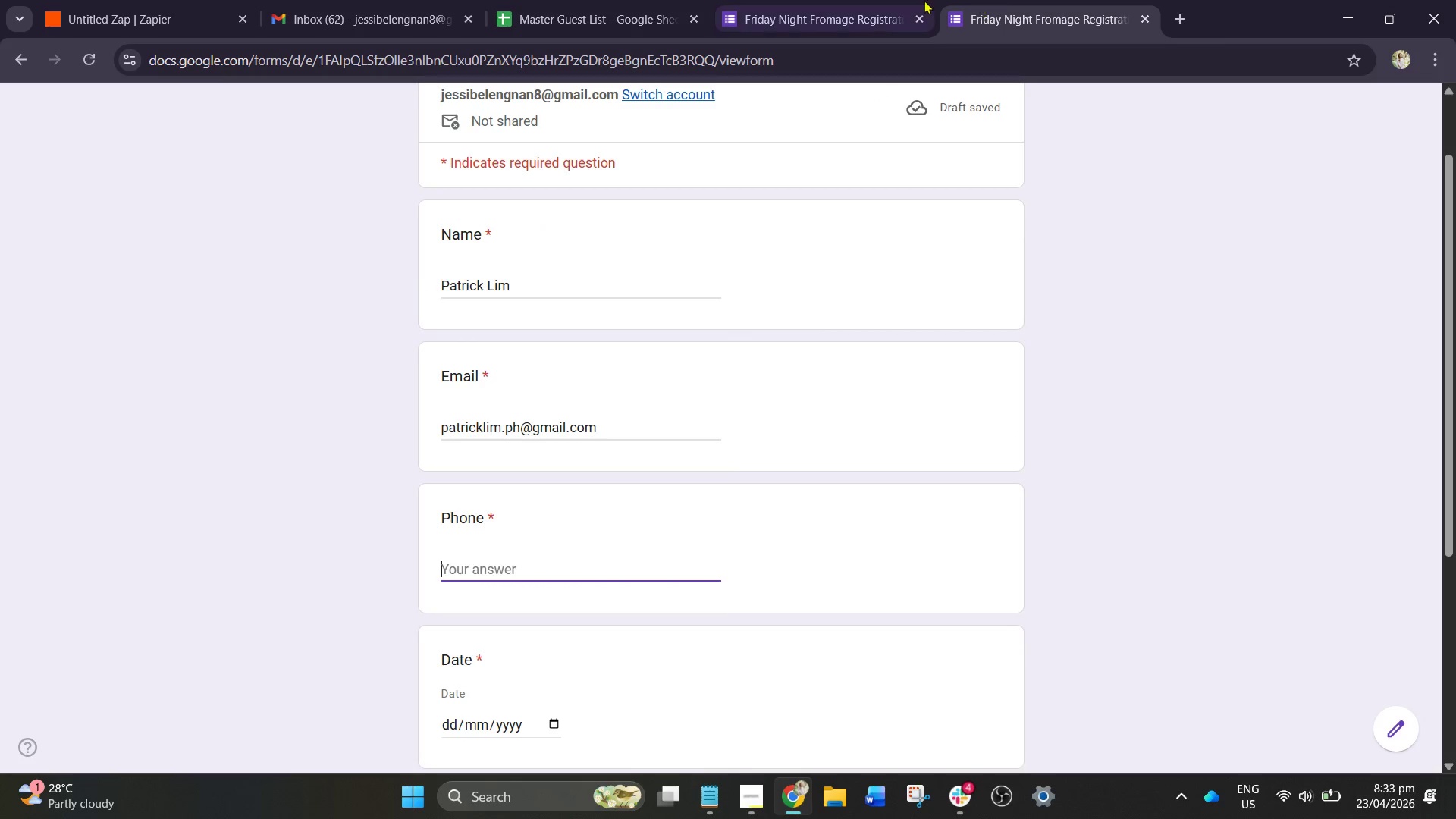 
left_click([588, 1])
 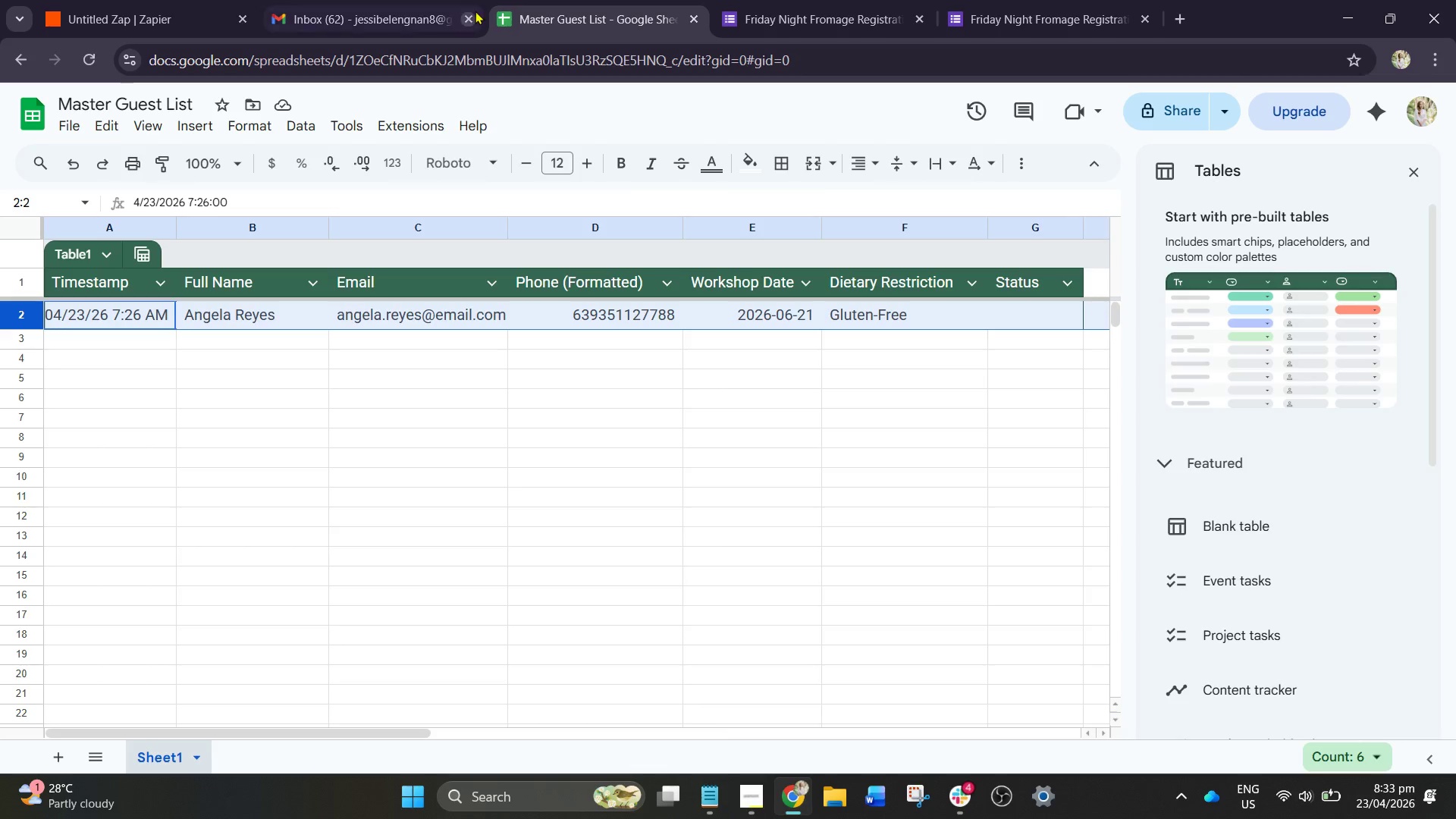 
mouse_move([485, 33])
 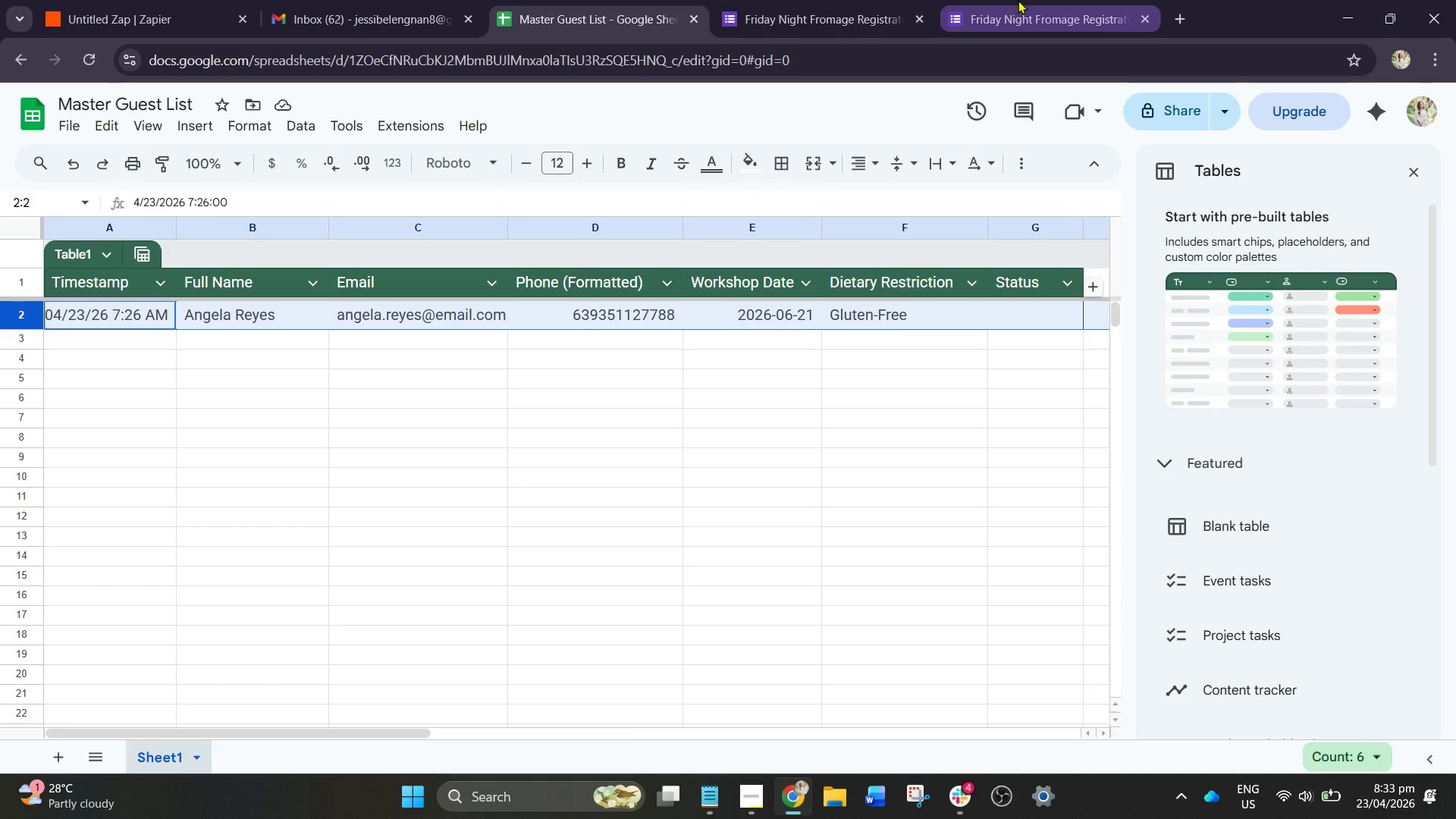 
left_click([1018, 0])
 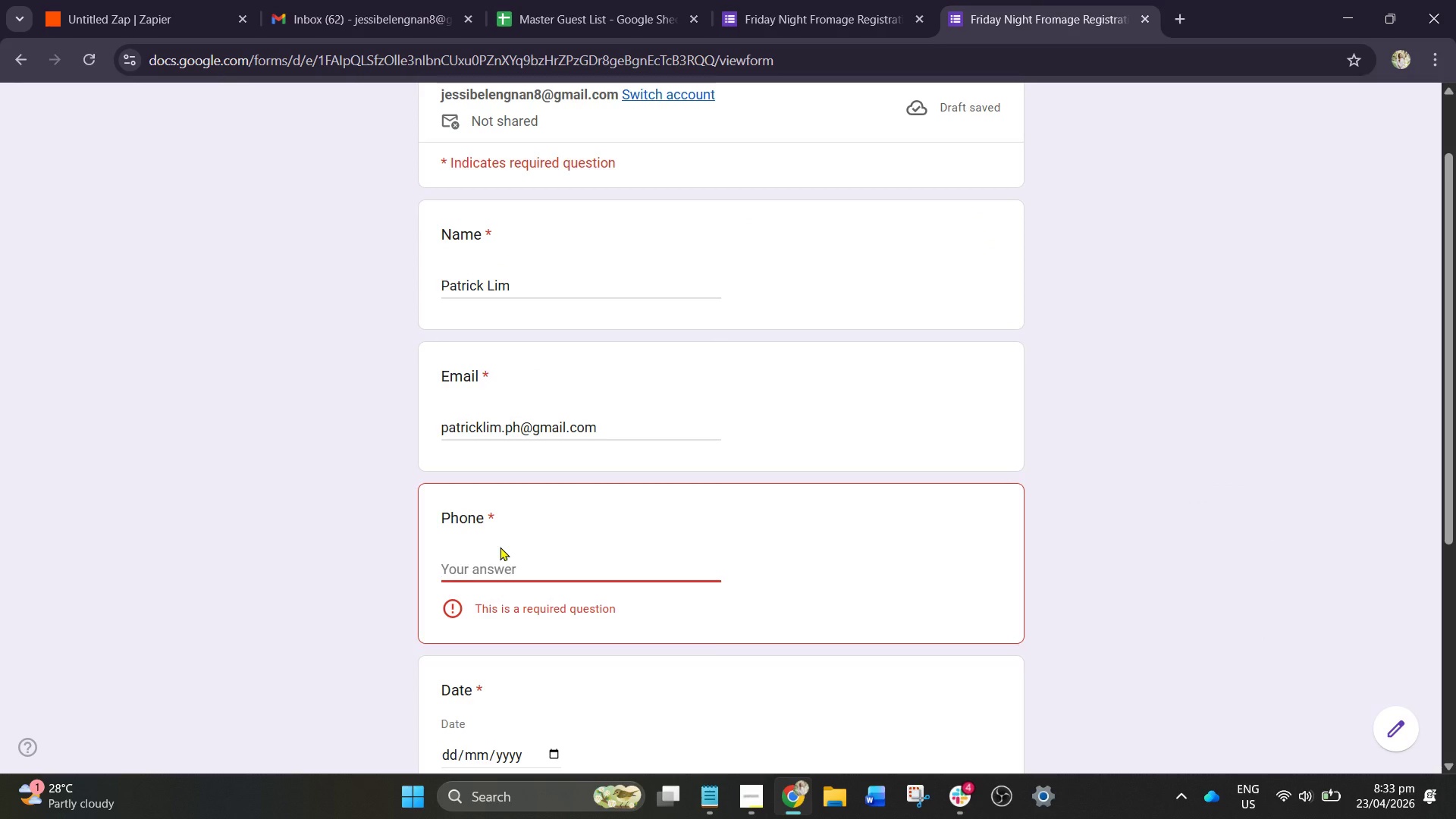 
key(Numpad0)
 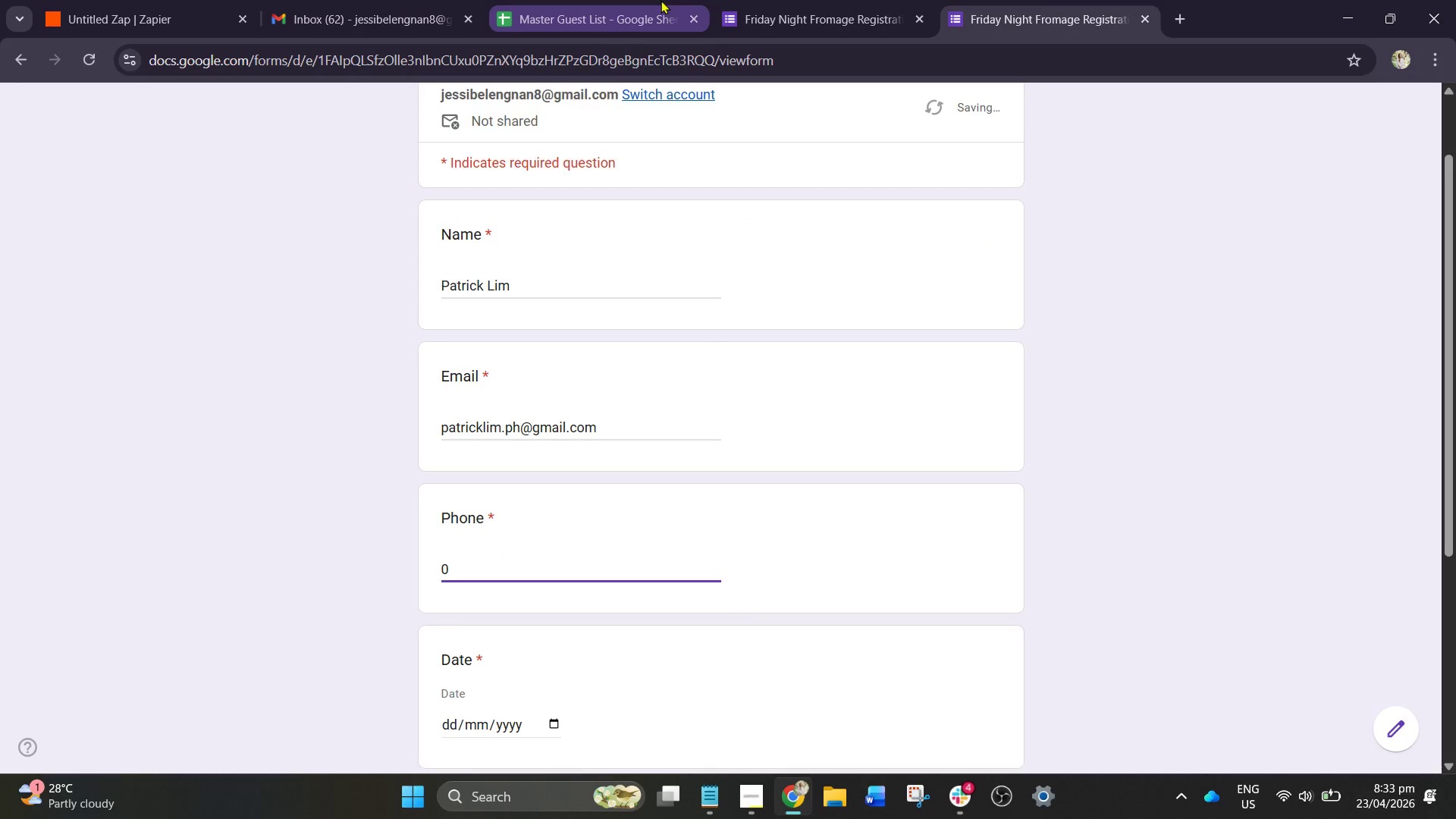 
key(Numpad9)
 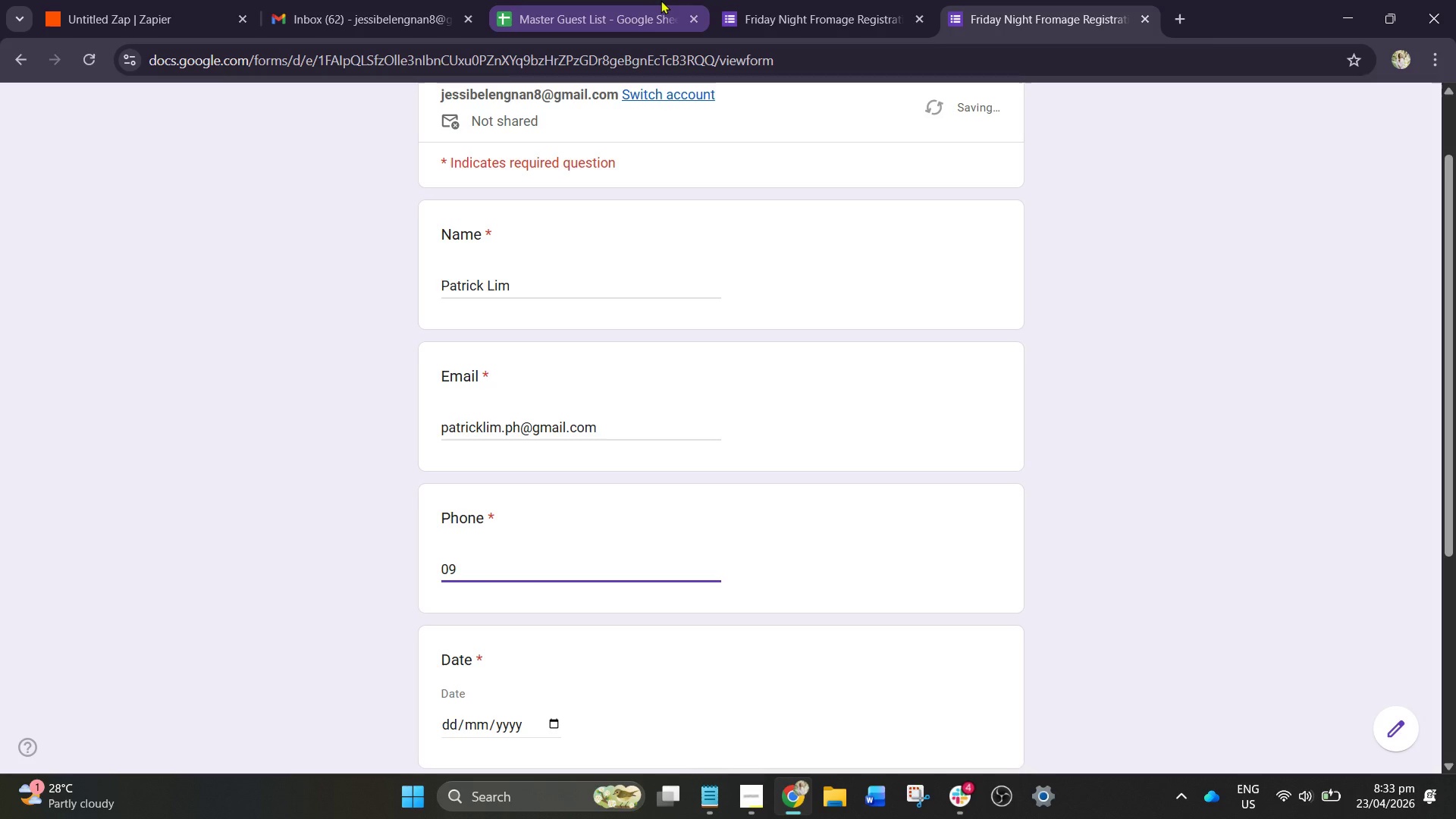 
key(Numpad1)
 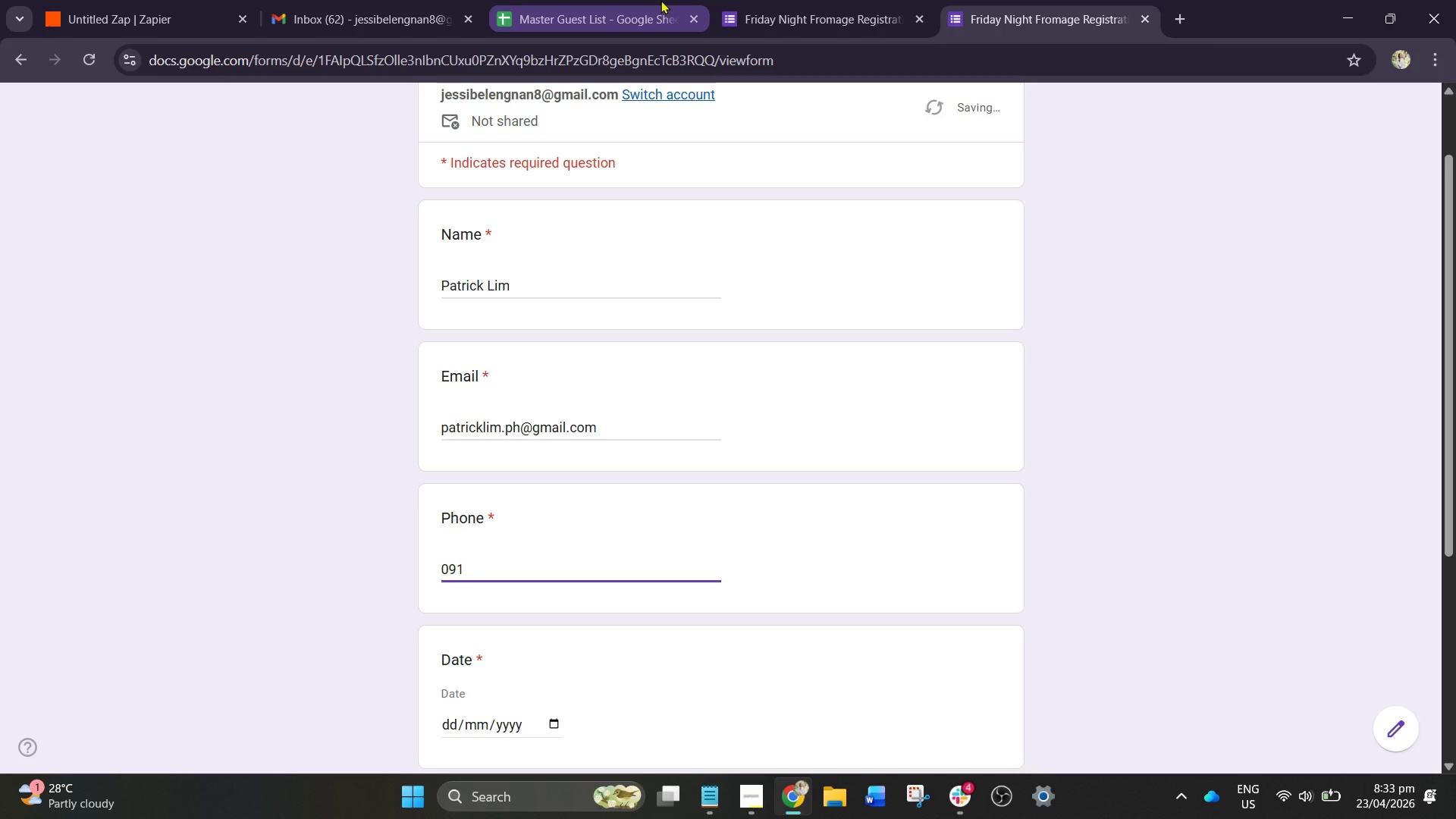 
key(Numpad6)
 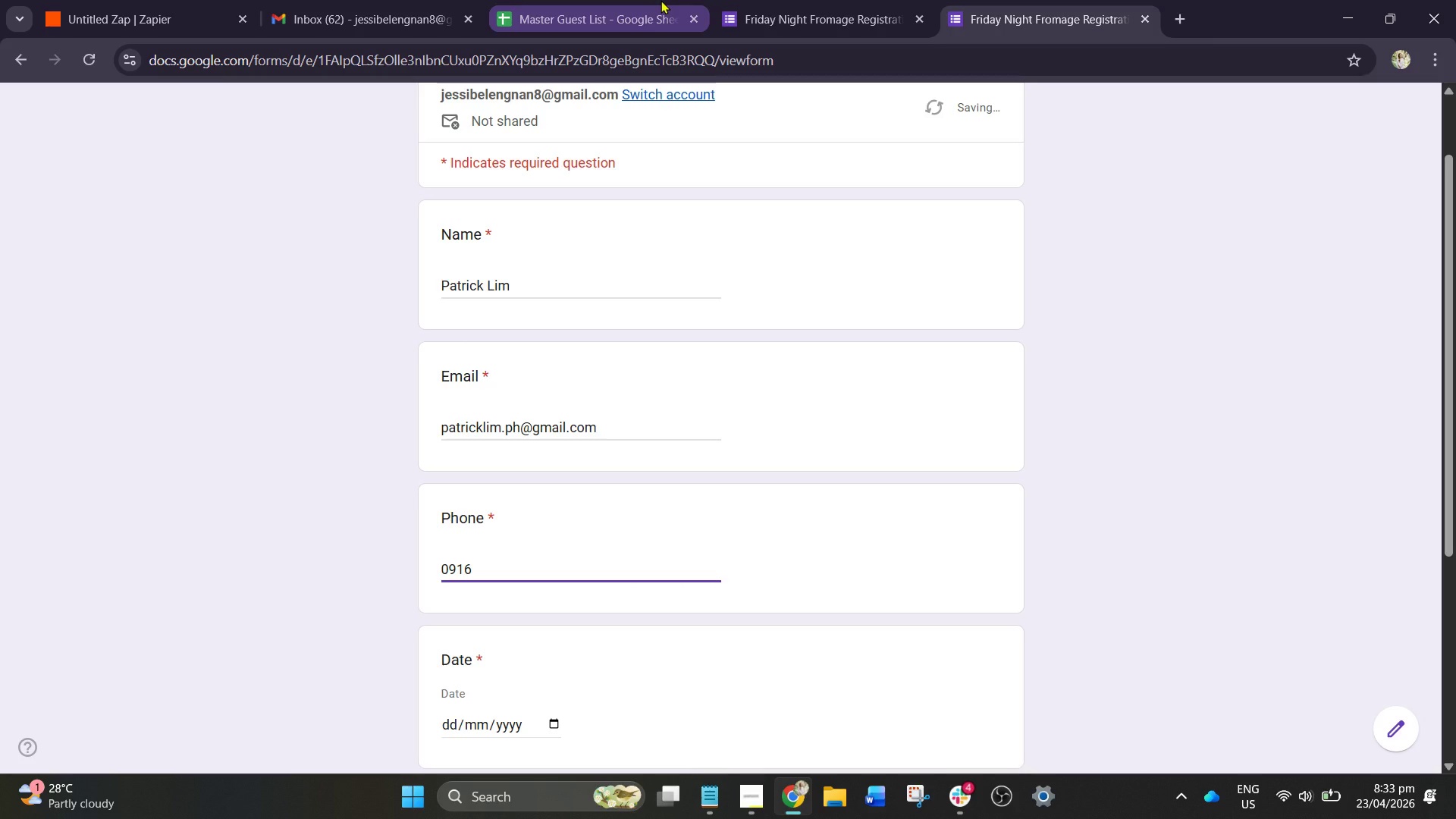 
key(Numpad8)
 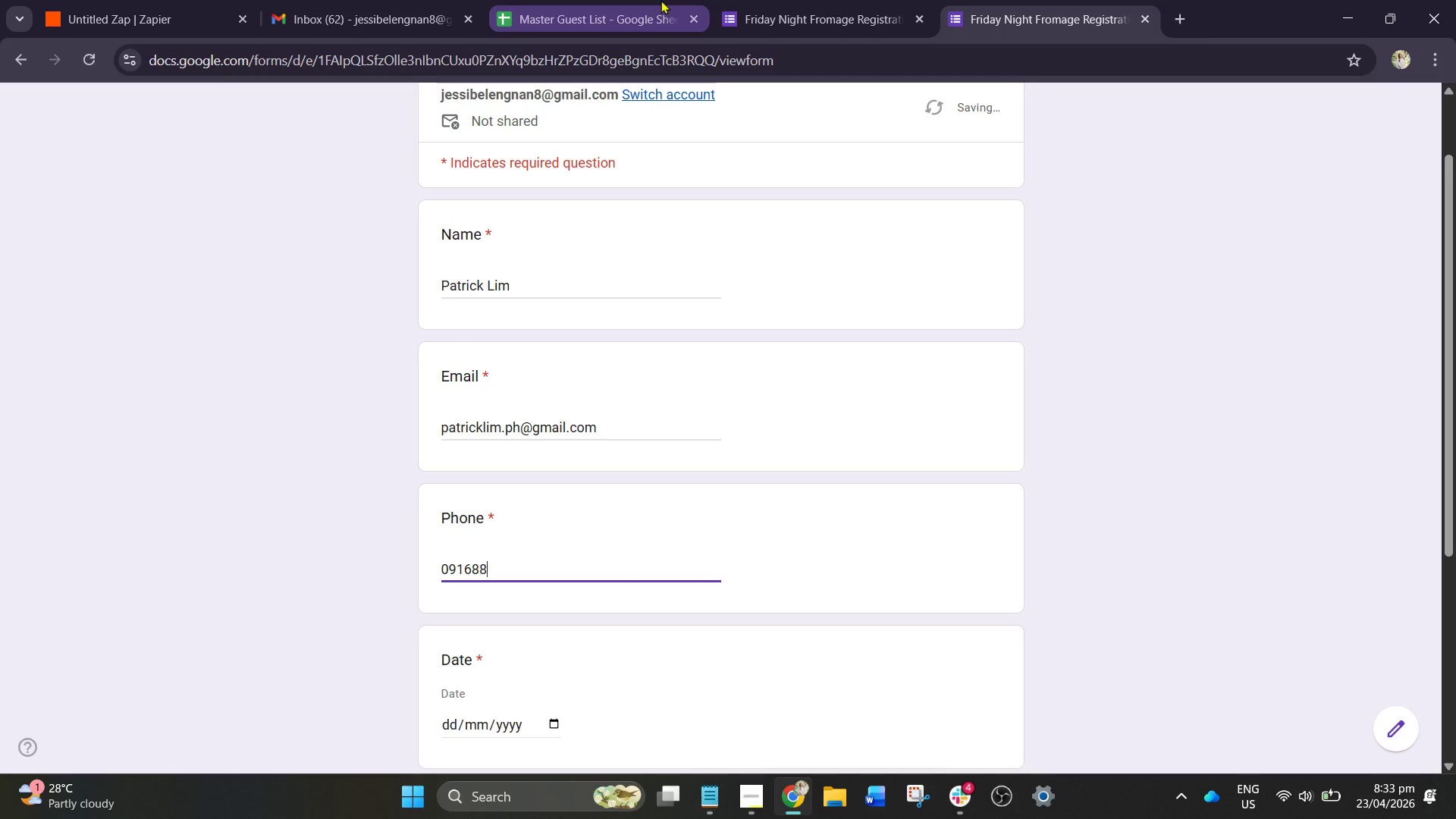 
key(Numpad8)
 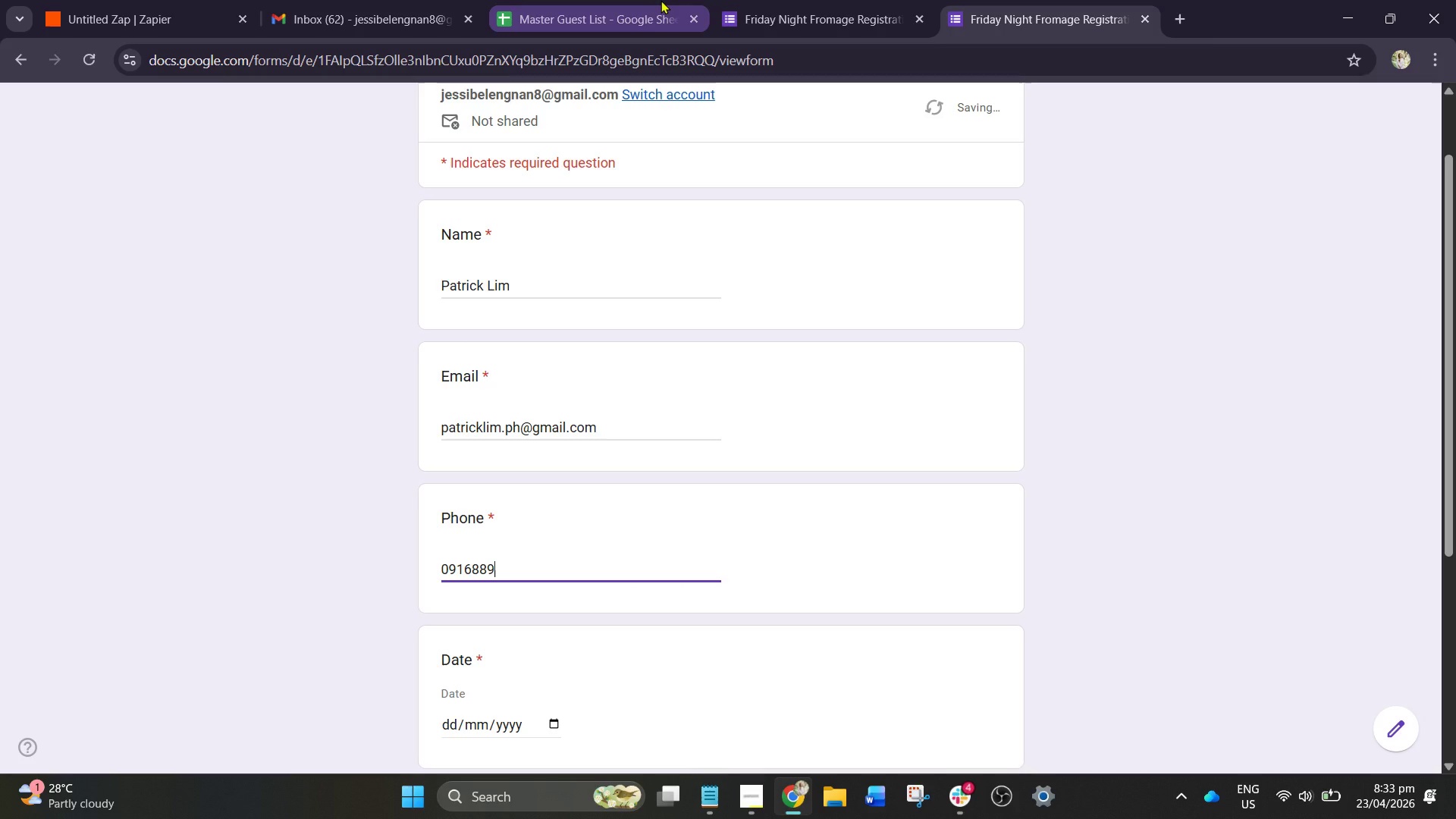 
key(Numpad9)
 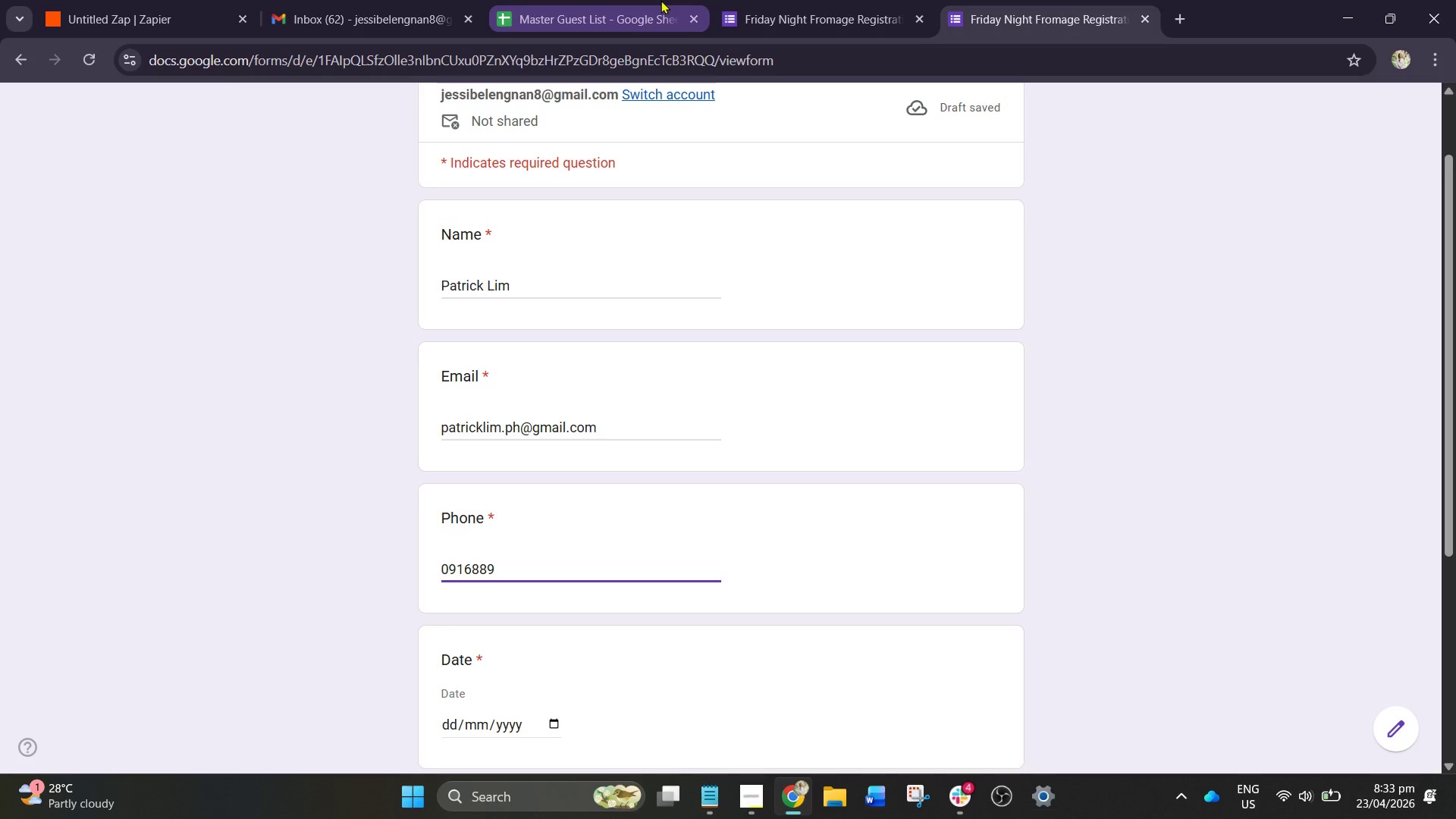 
key(Numpad3)
 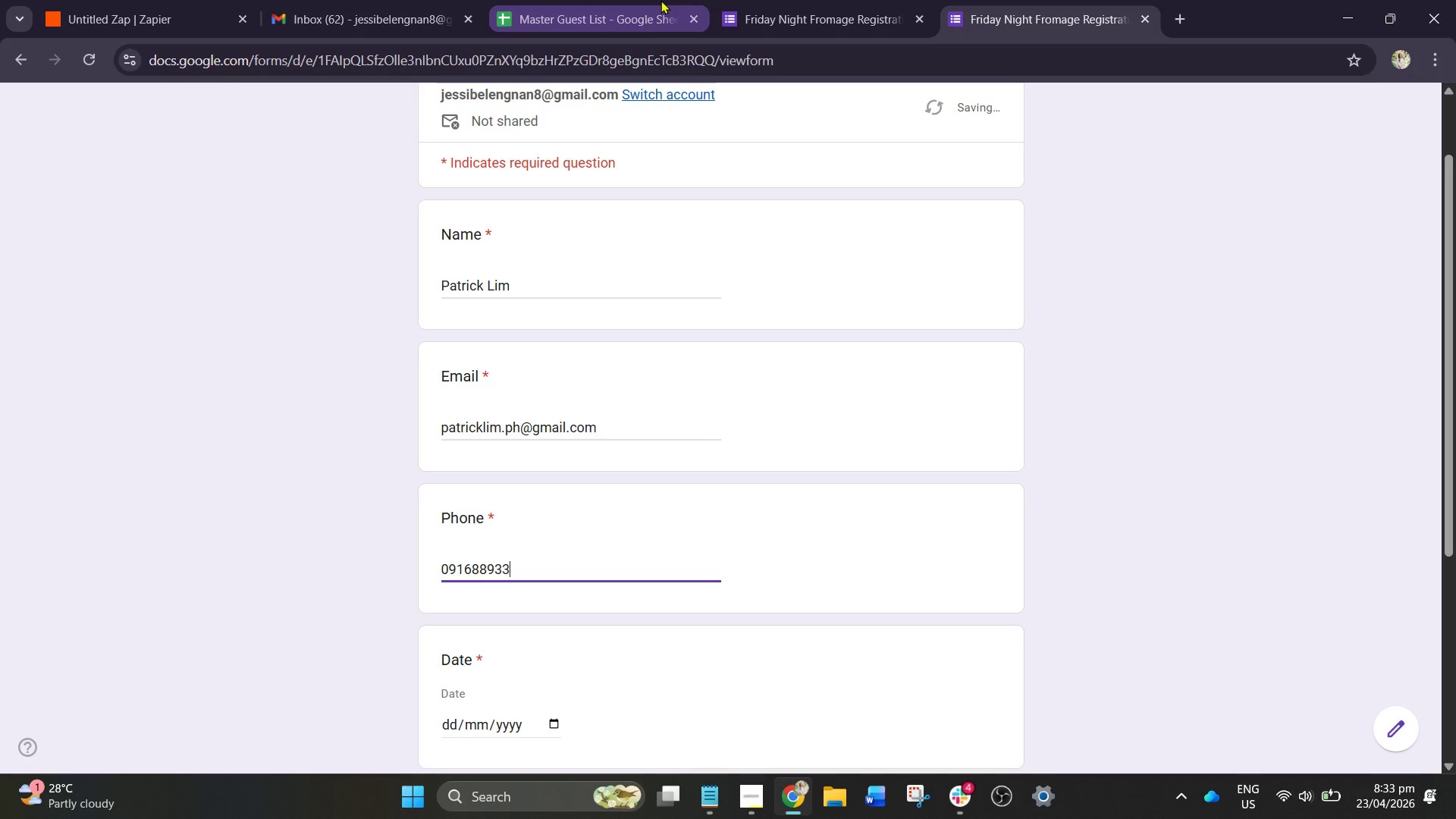 
key(Numpad3)
 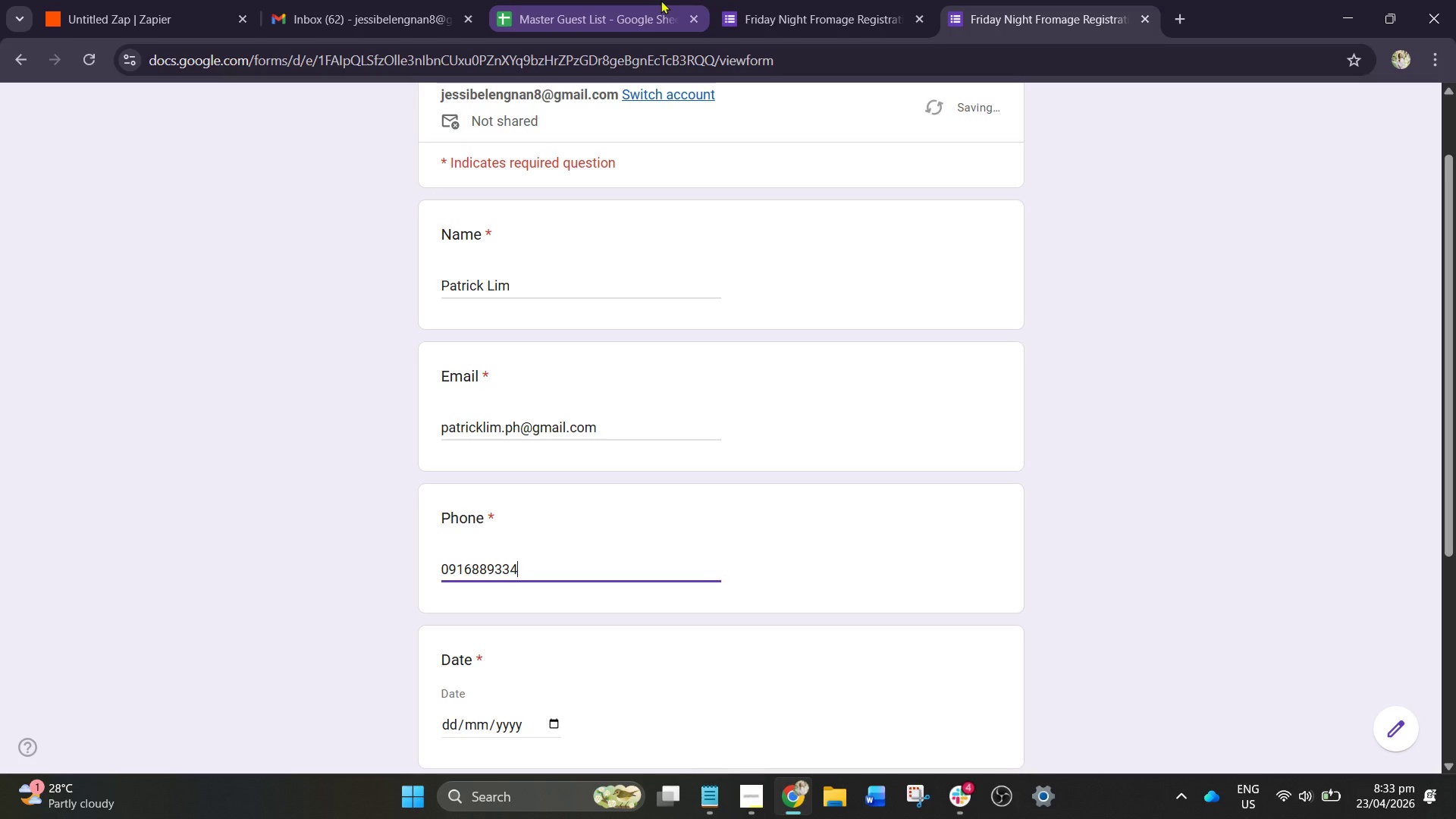 
key(Numpad4)
 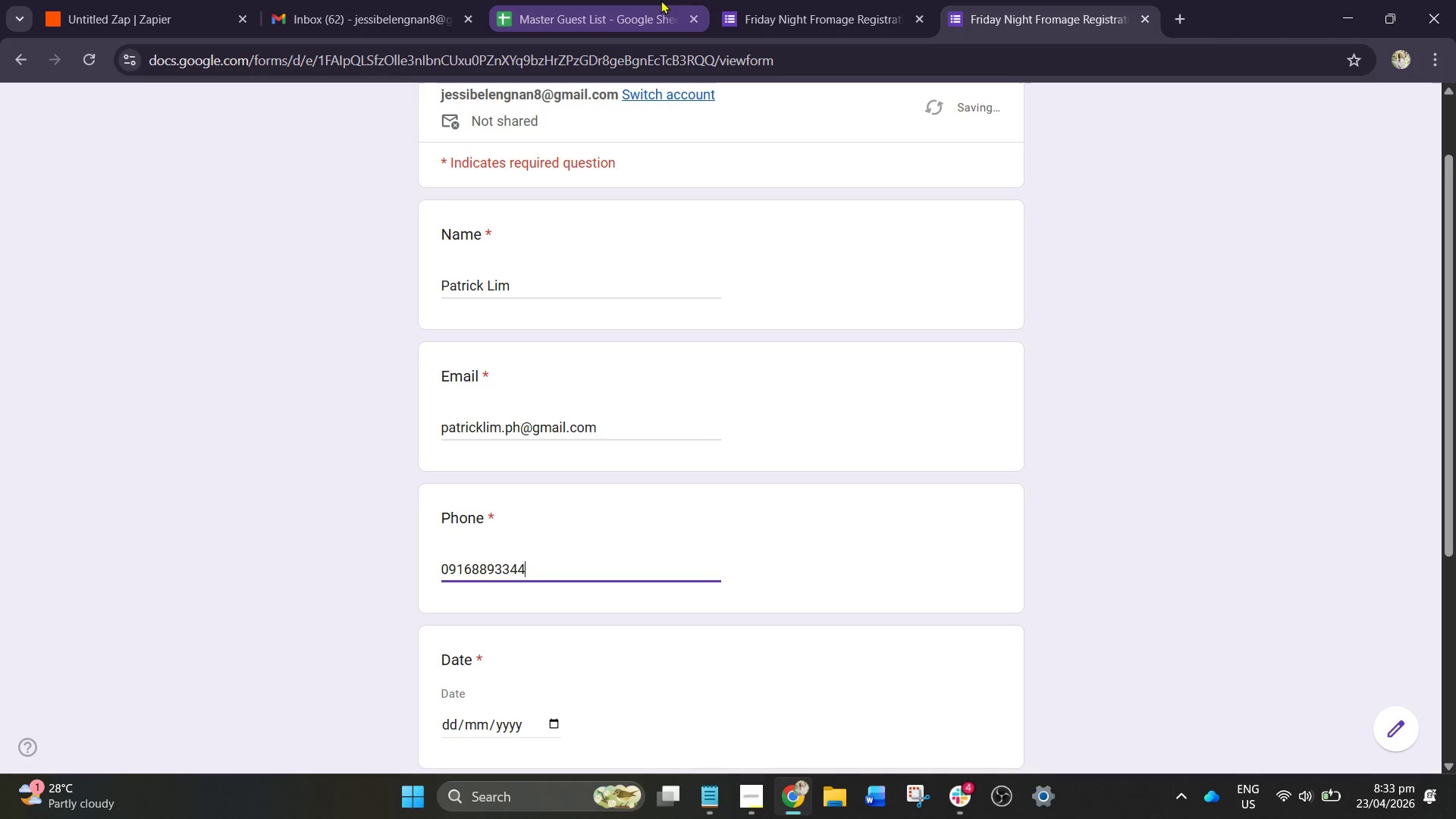 
key(Numpad4)
 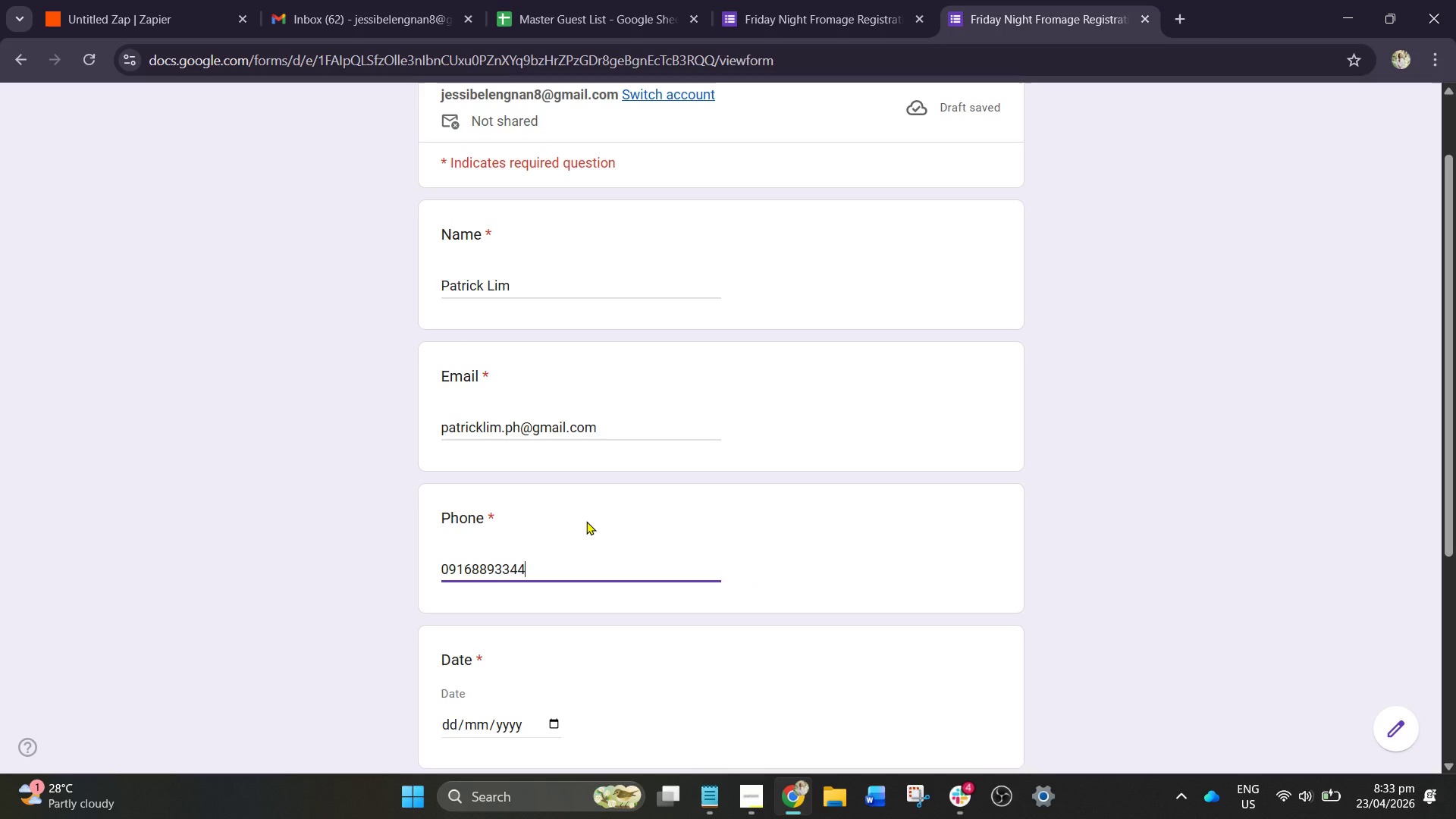 
scroll: coordinate [563, 580], scroll_direction: down, amount: 1.0
 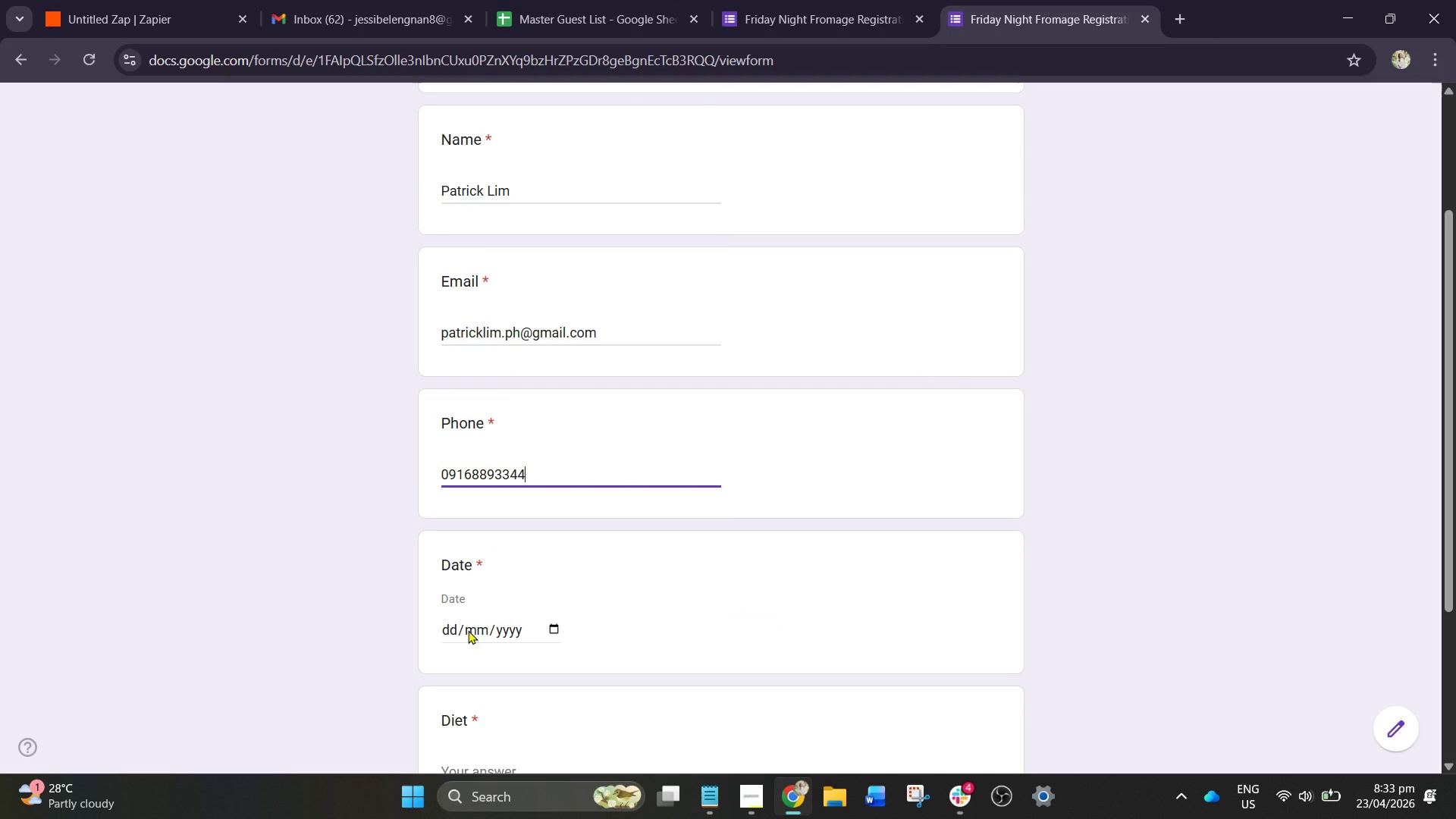 
left_click([450, 629])
 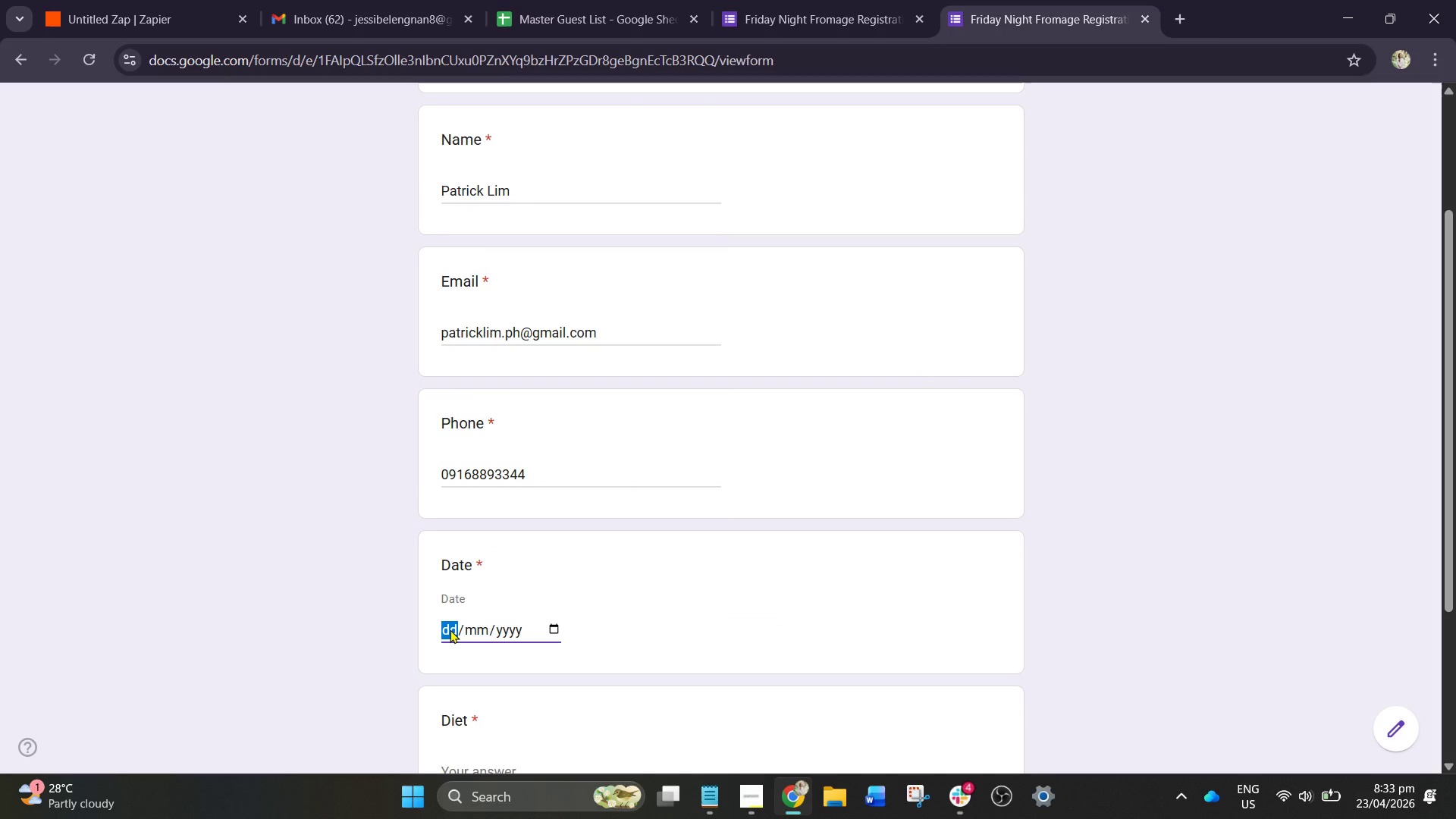 
key(Numpad2)
 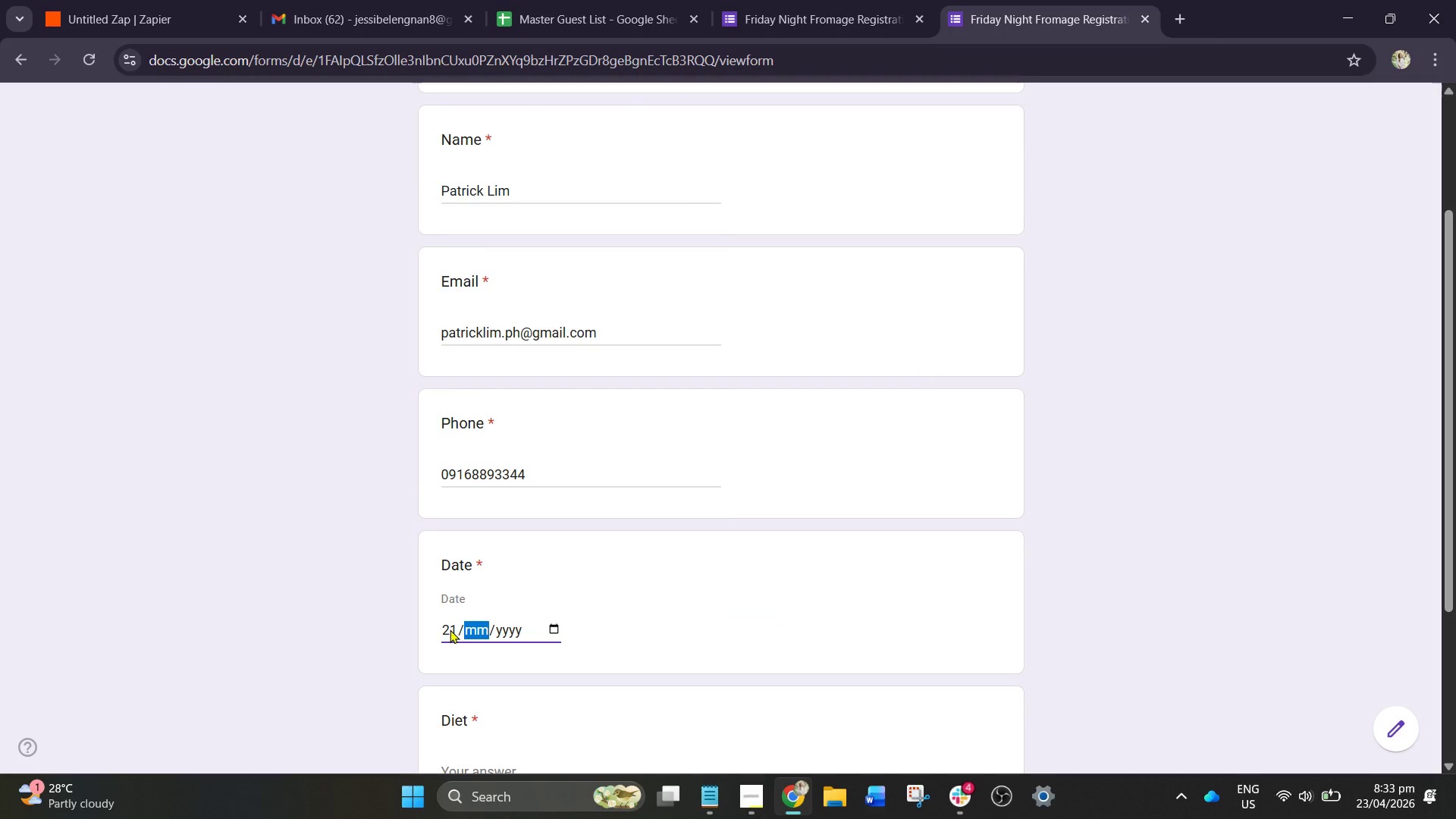 
key(Numpad1)
 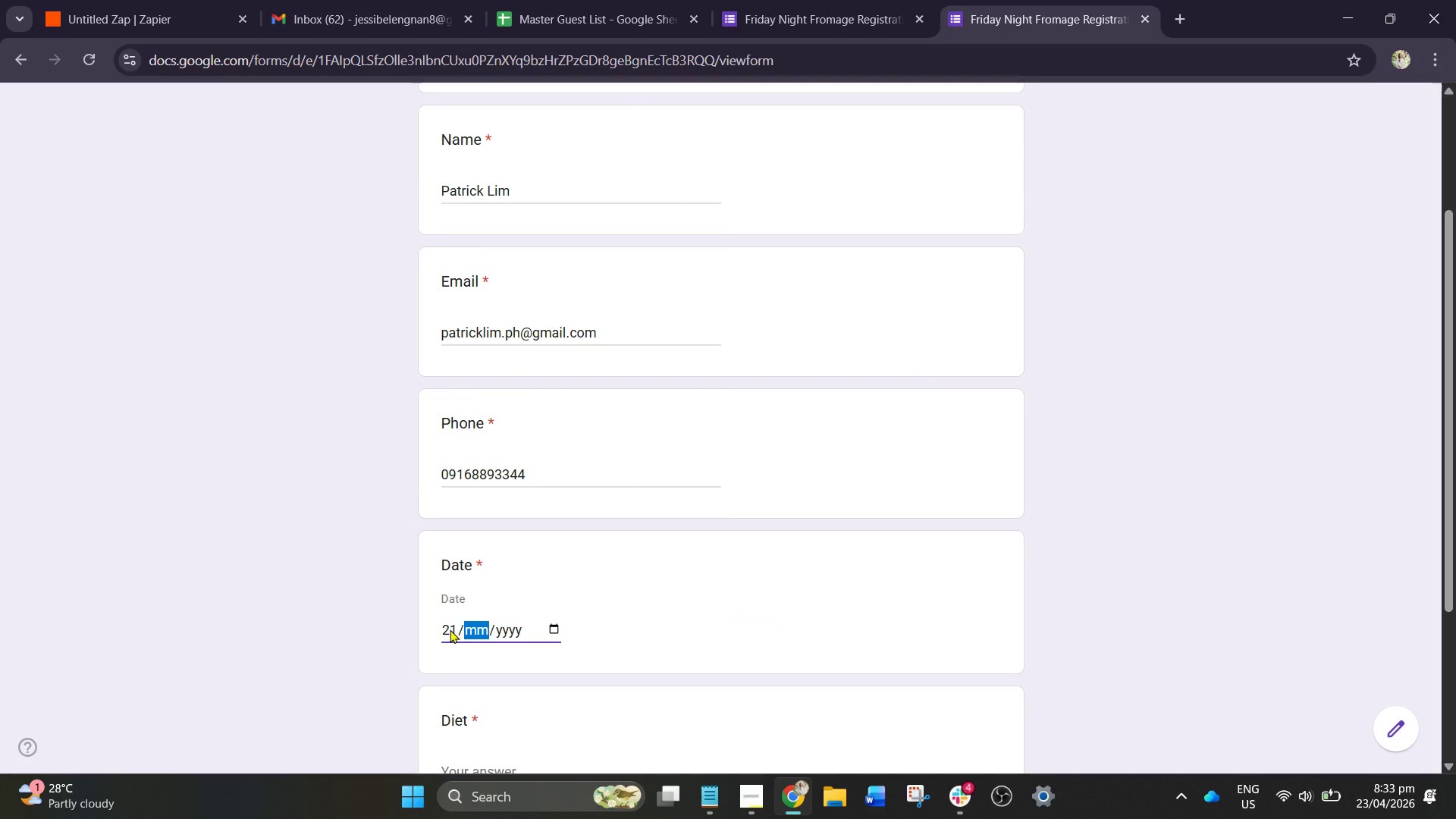 
key(Numpad0)
 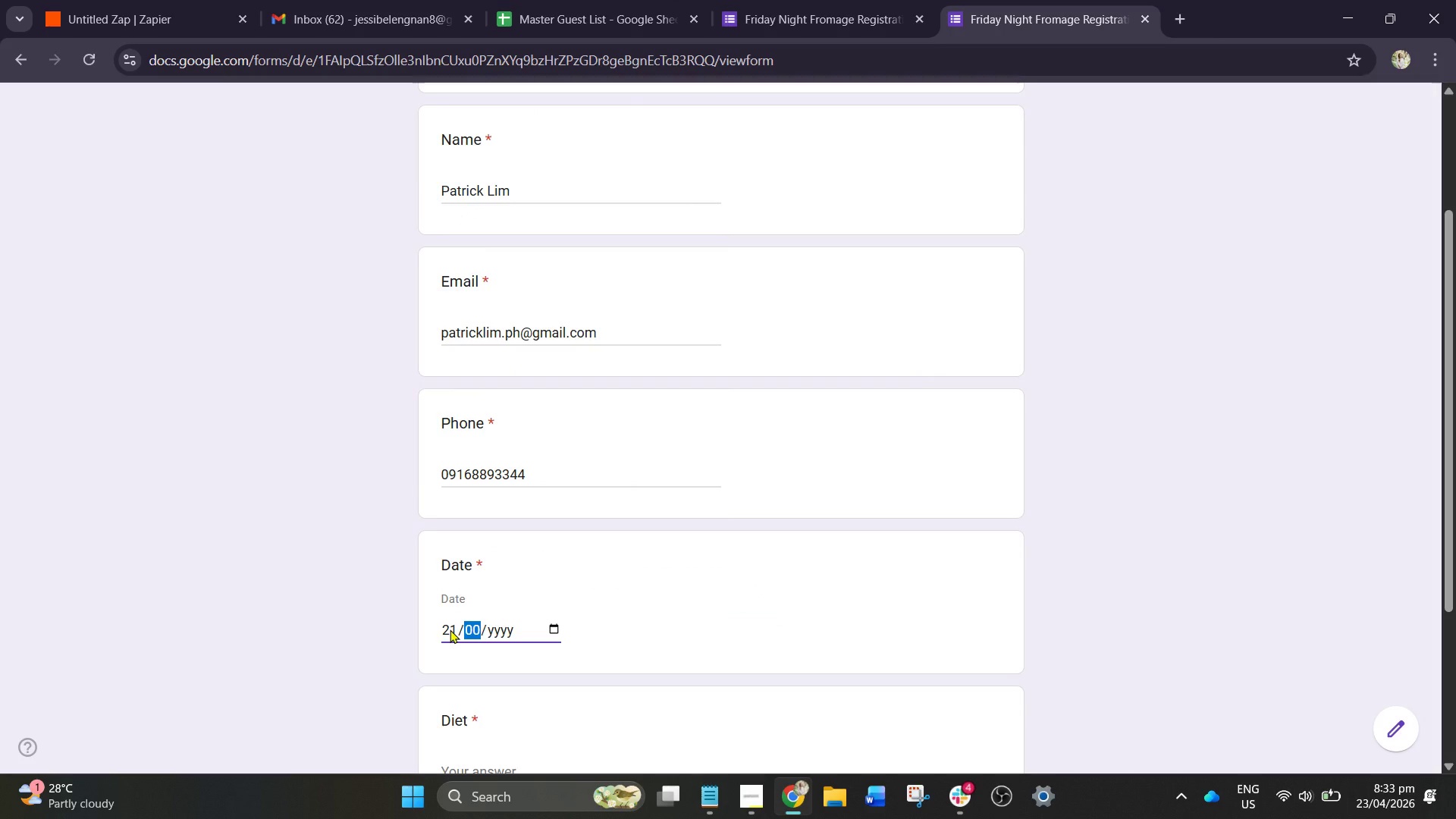 
key(Numpad6)
 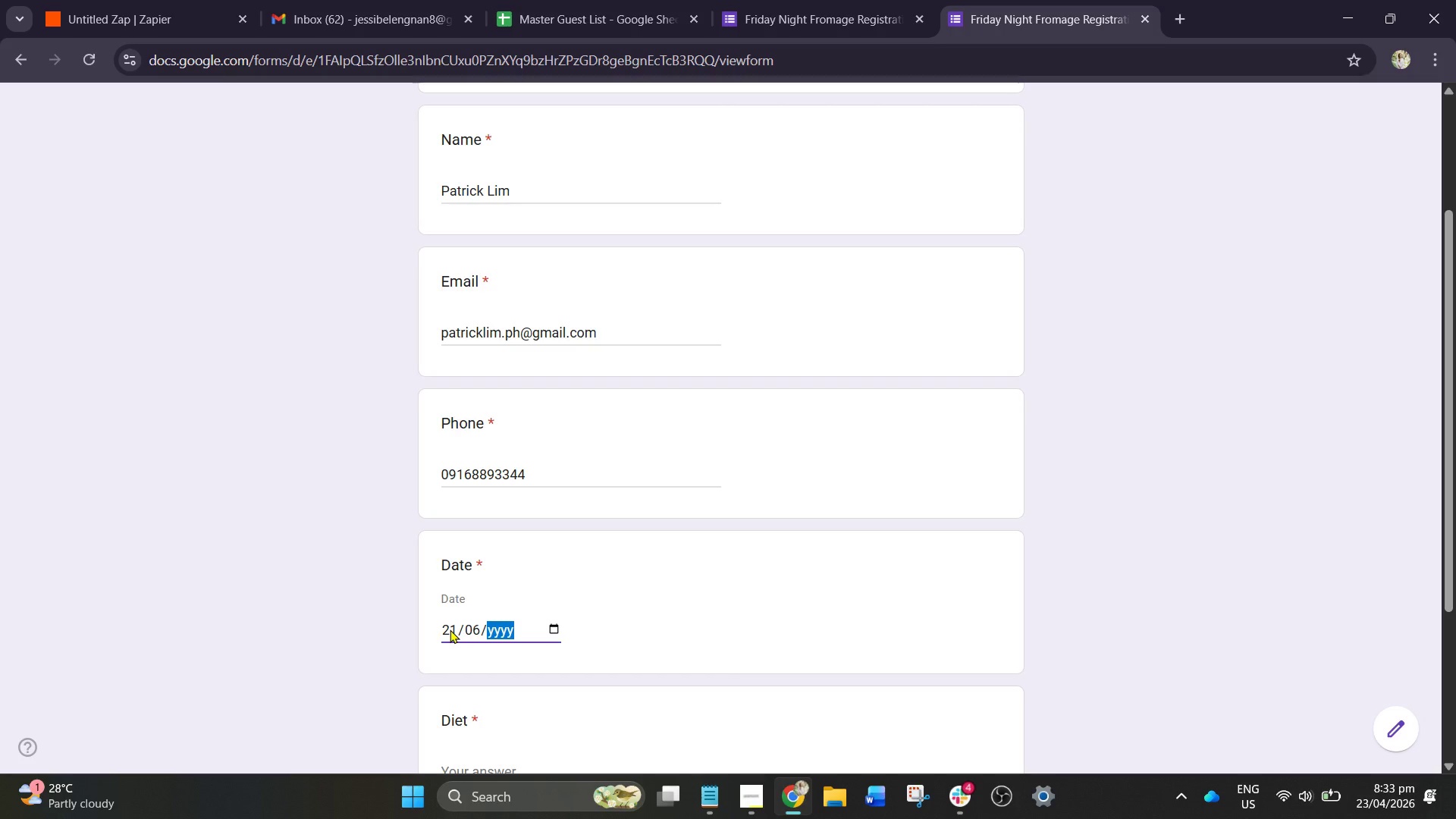 
key(Numpad2)
 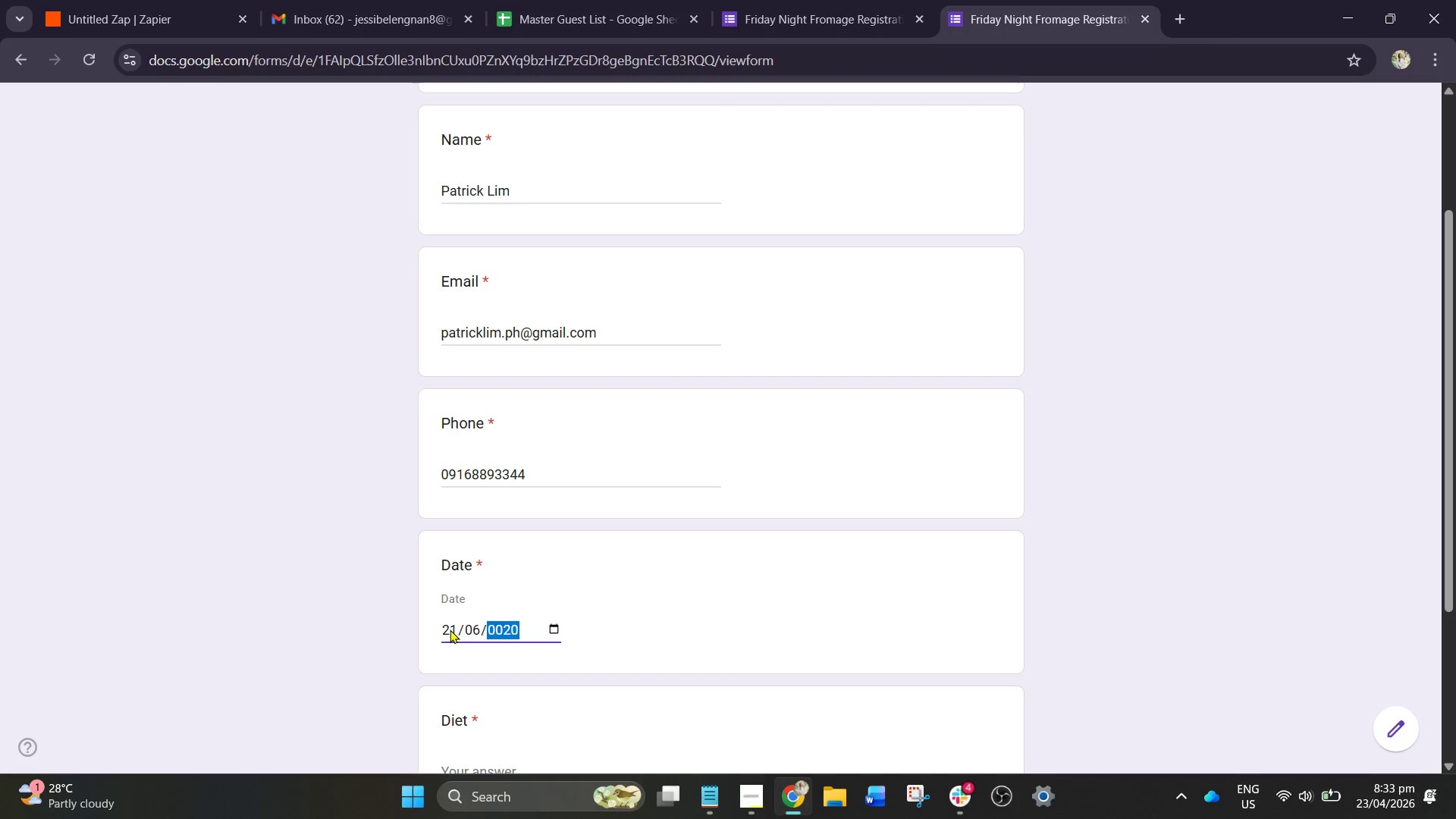 
key(Numpad0)
 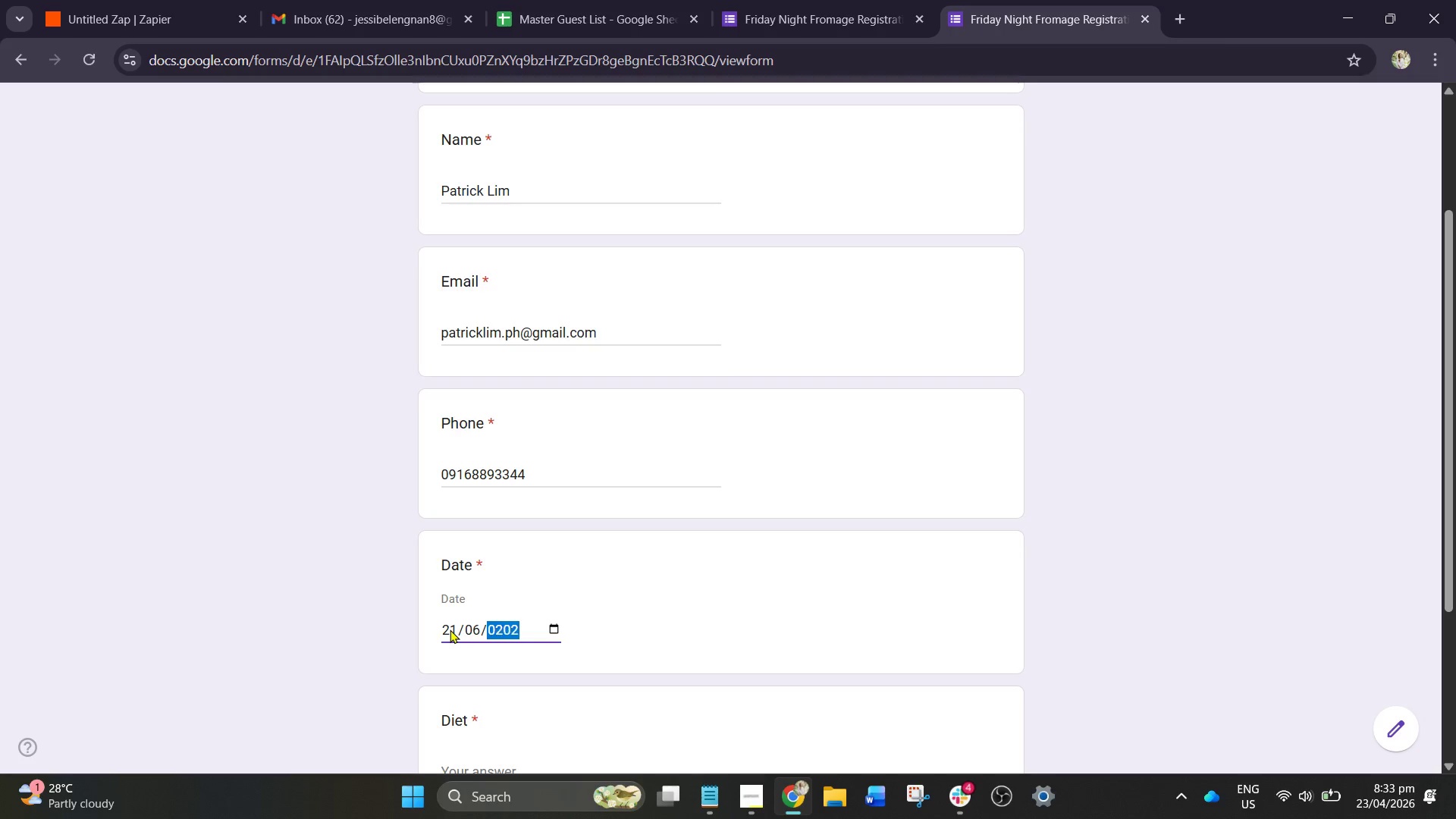 
key(Numpad2)
 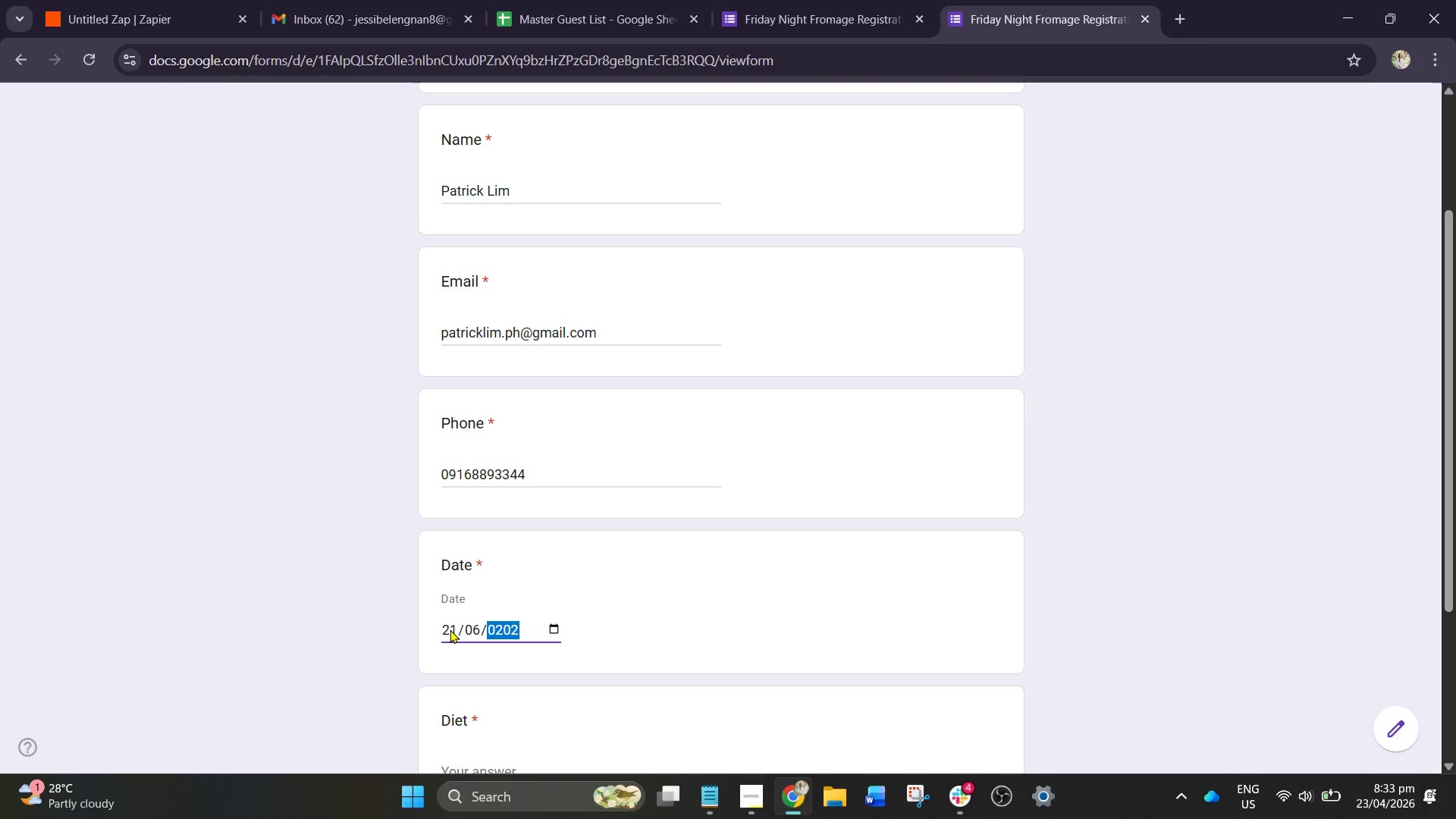 
key(Numpad6)
 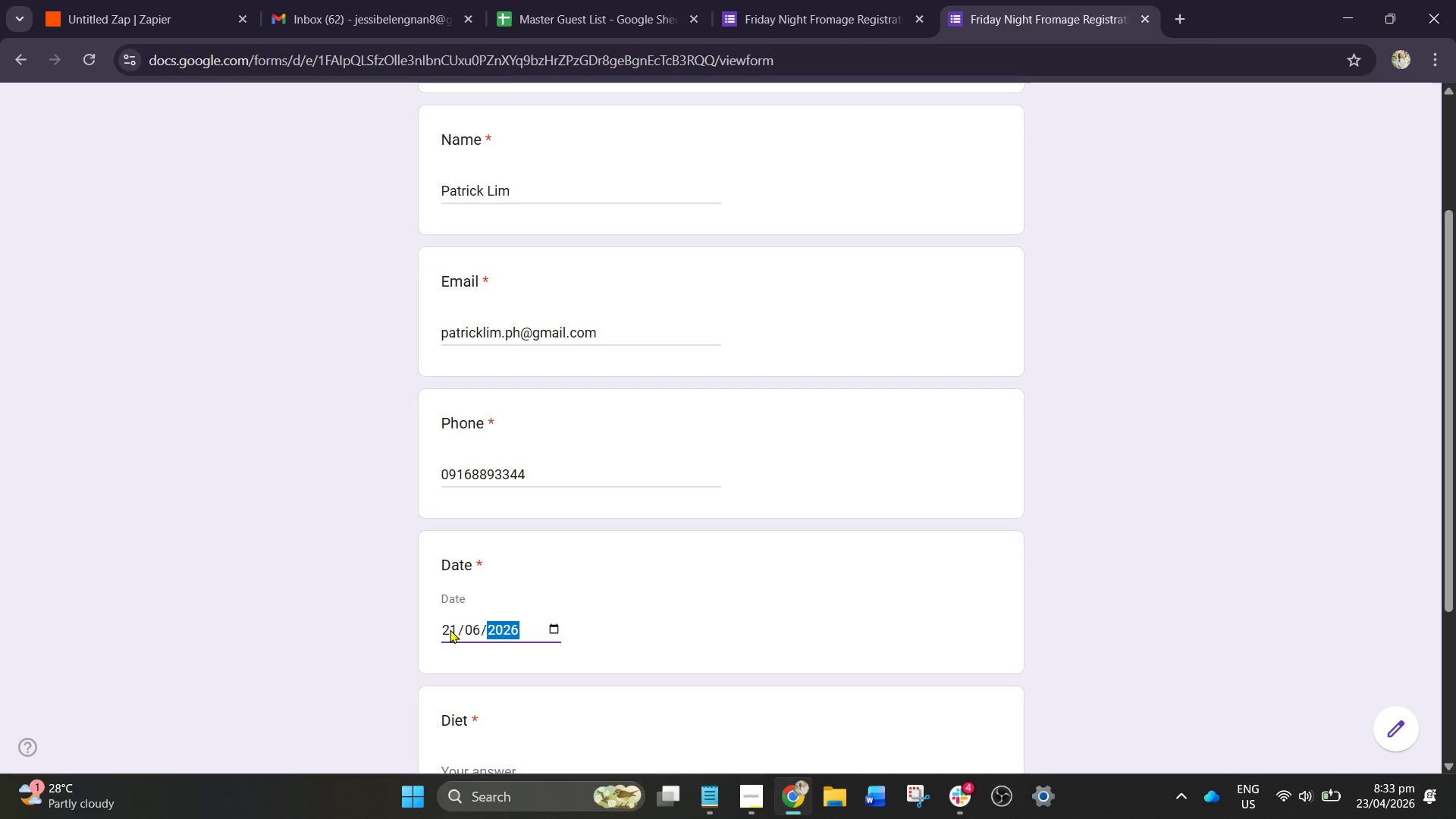 
scroll: coordinate [580, 719], scroll_direction: down, amount: 1.0
 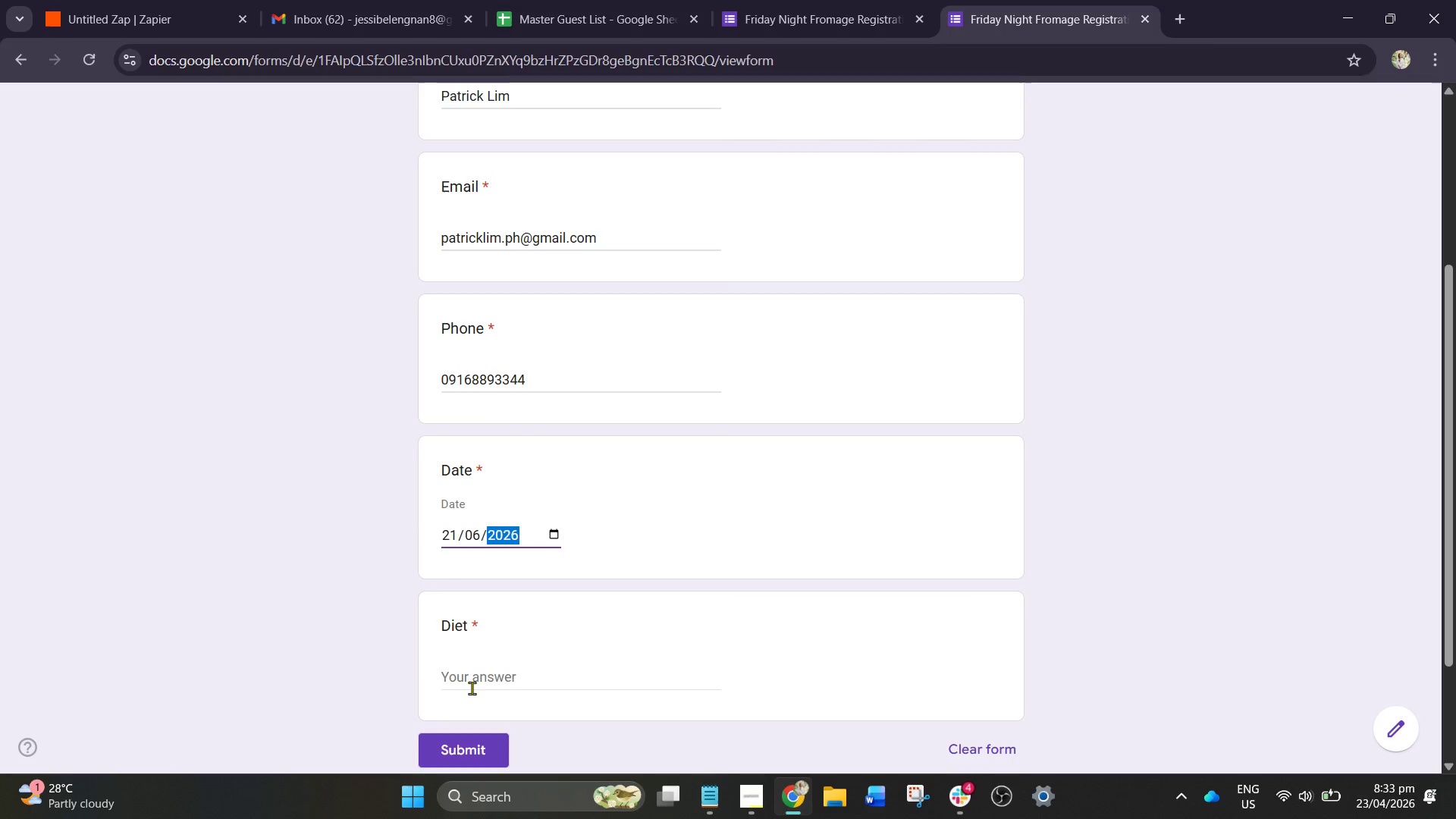 
left_click([472, 688])
 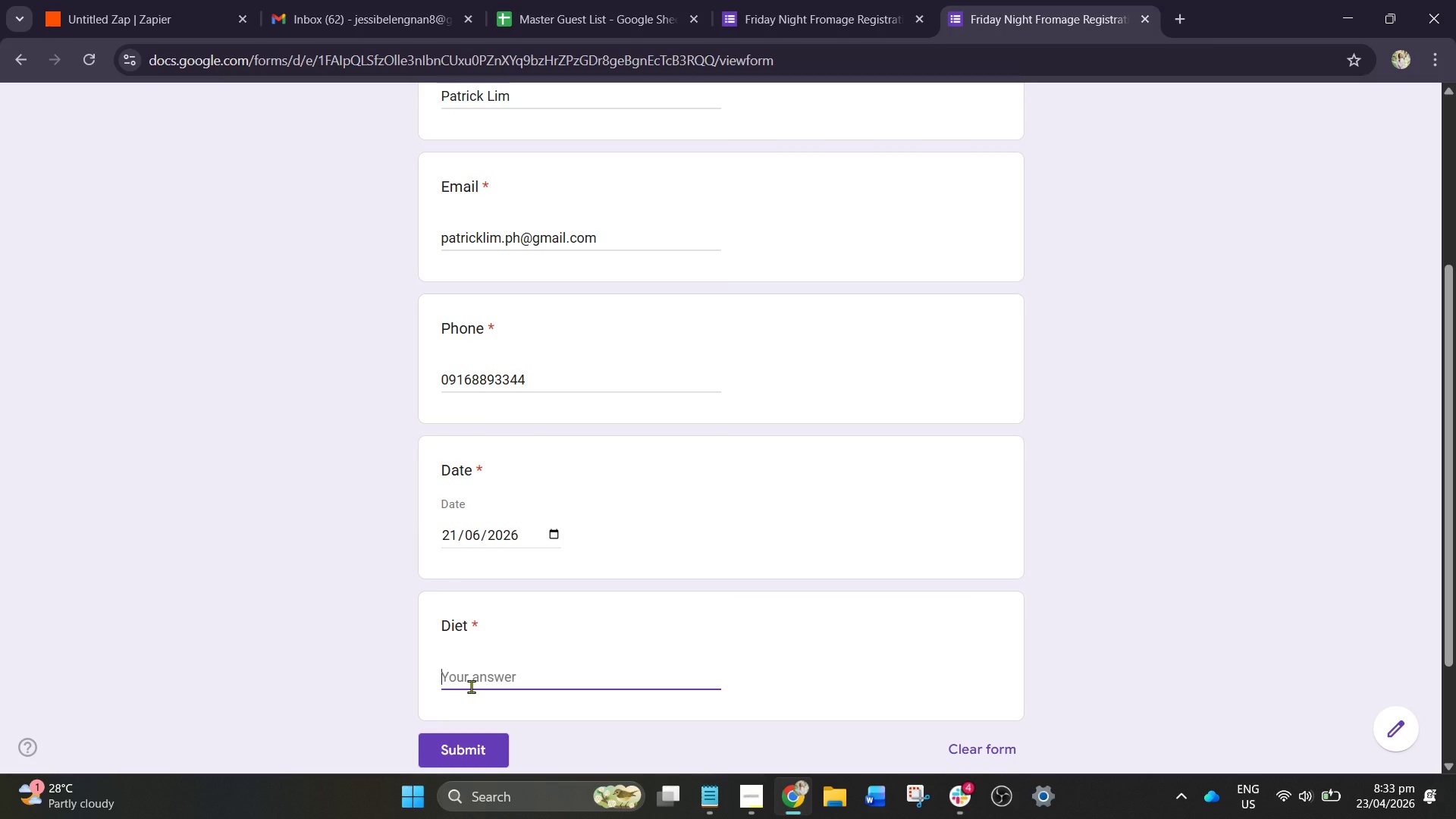 
type(None)
 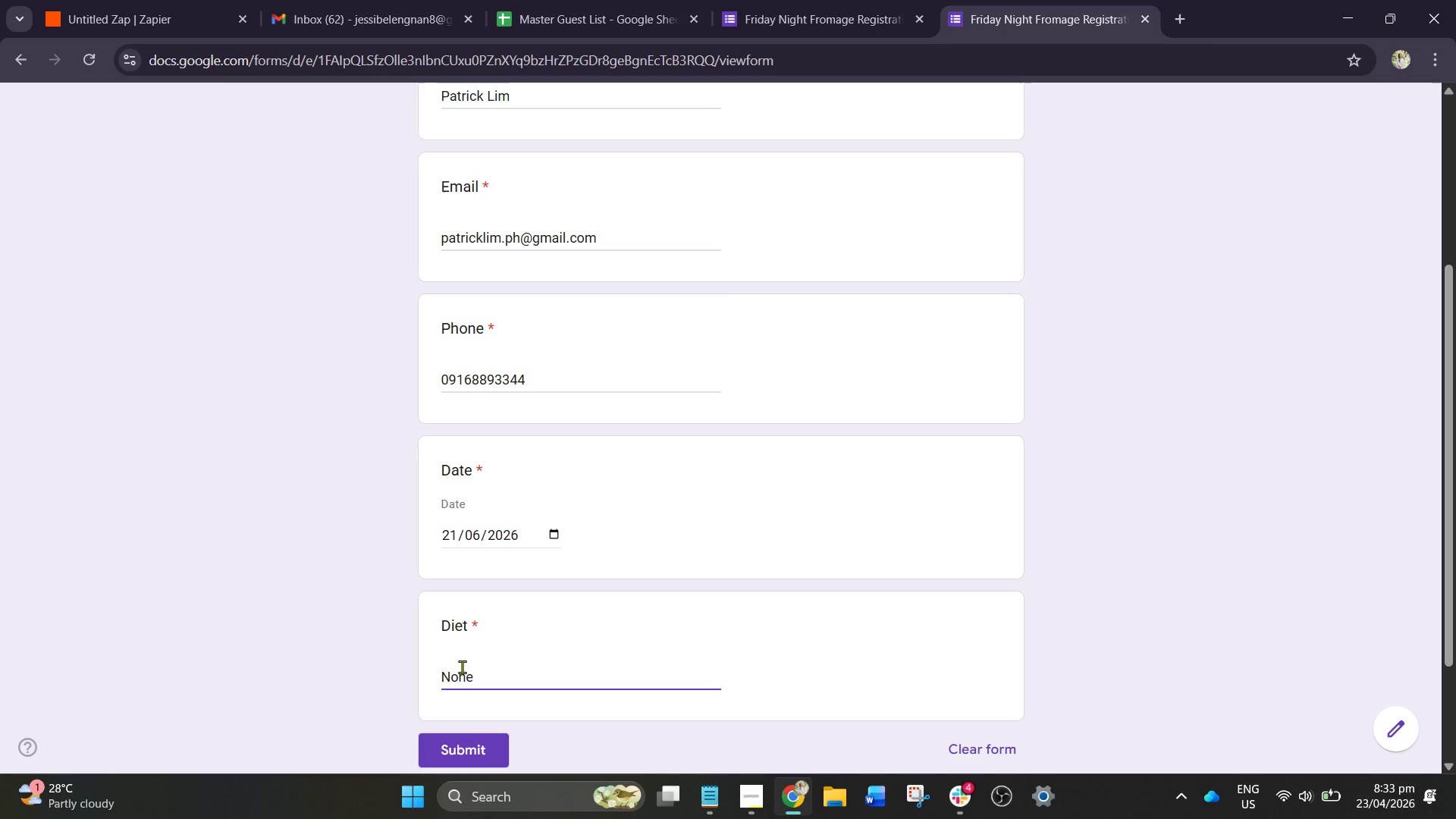 
scroll: coordinate [421, 469], scroll_direction: down, amount: 2.0
 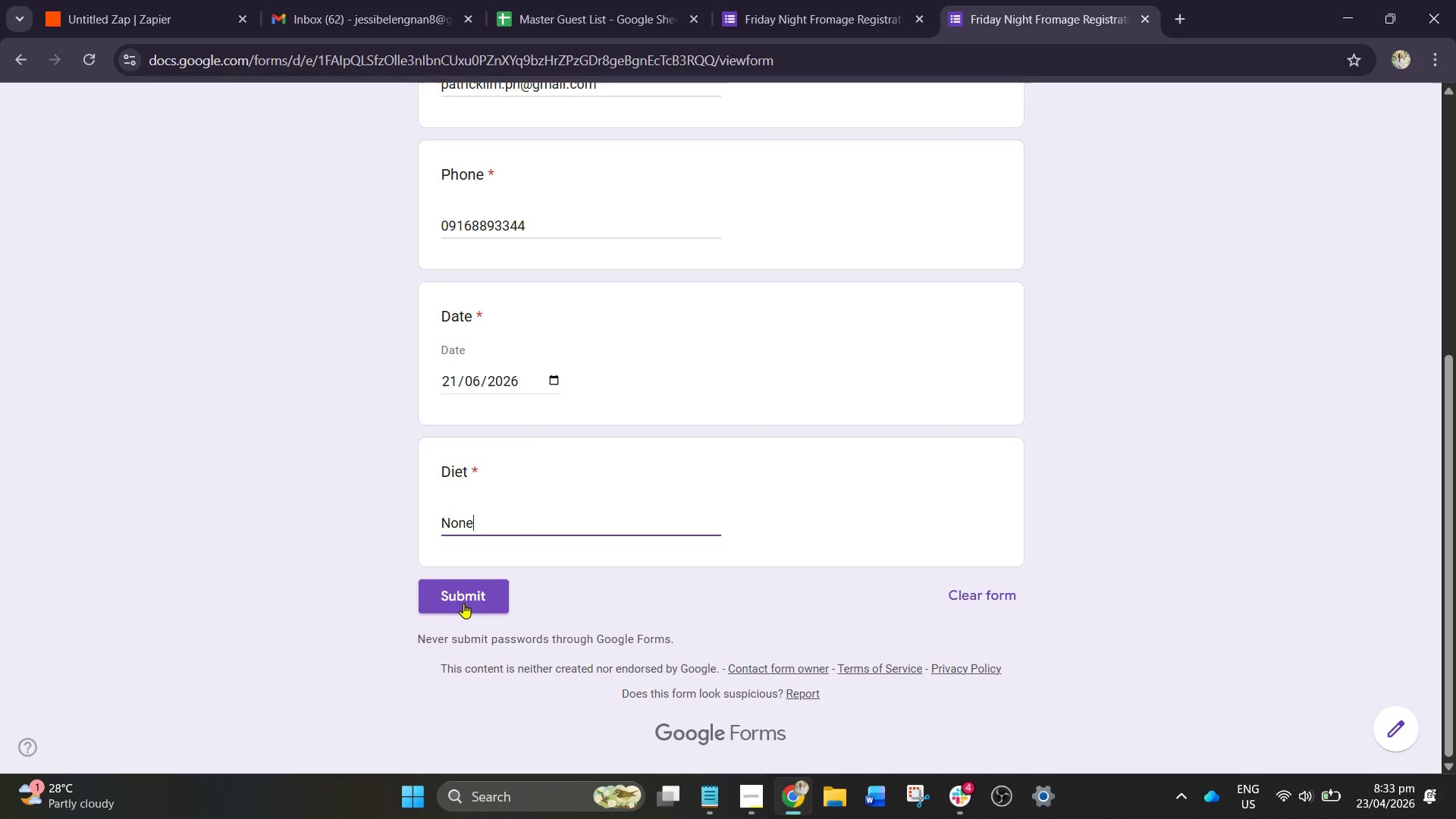 
left_click([463, 603])
 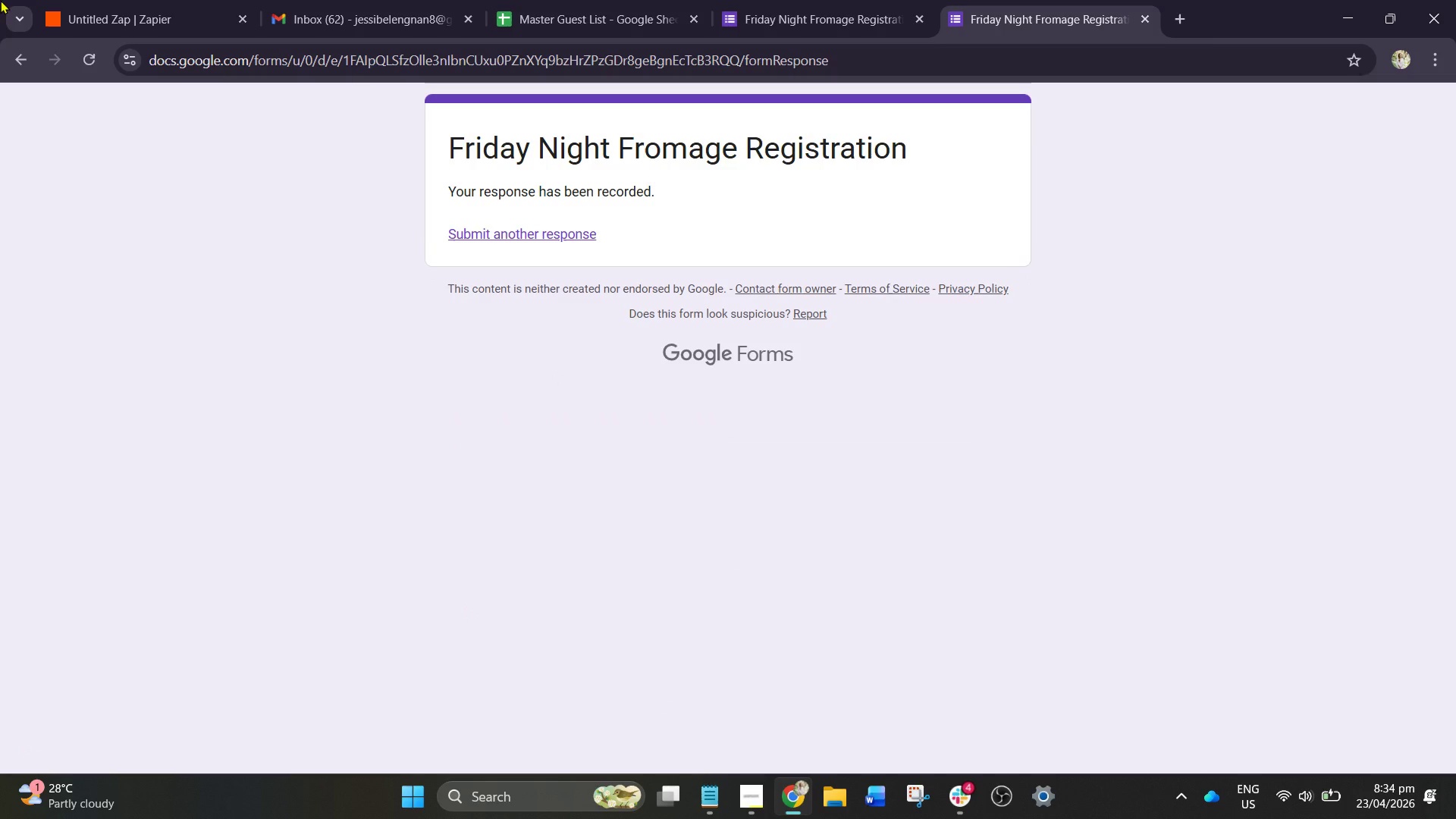 
left_click([87, 0])
 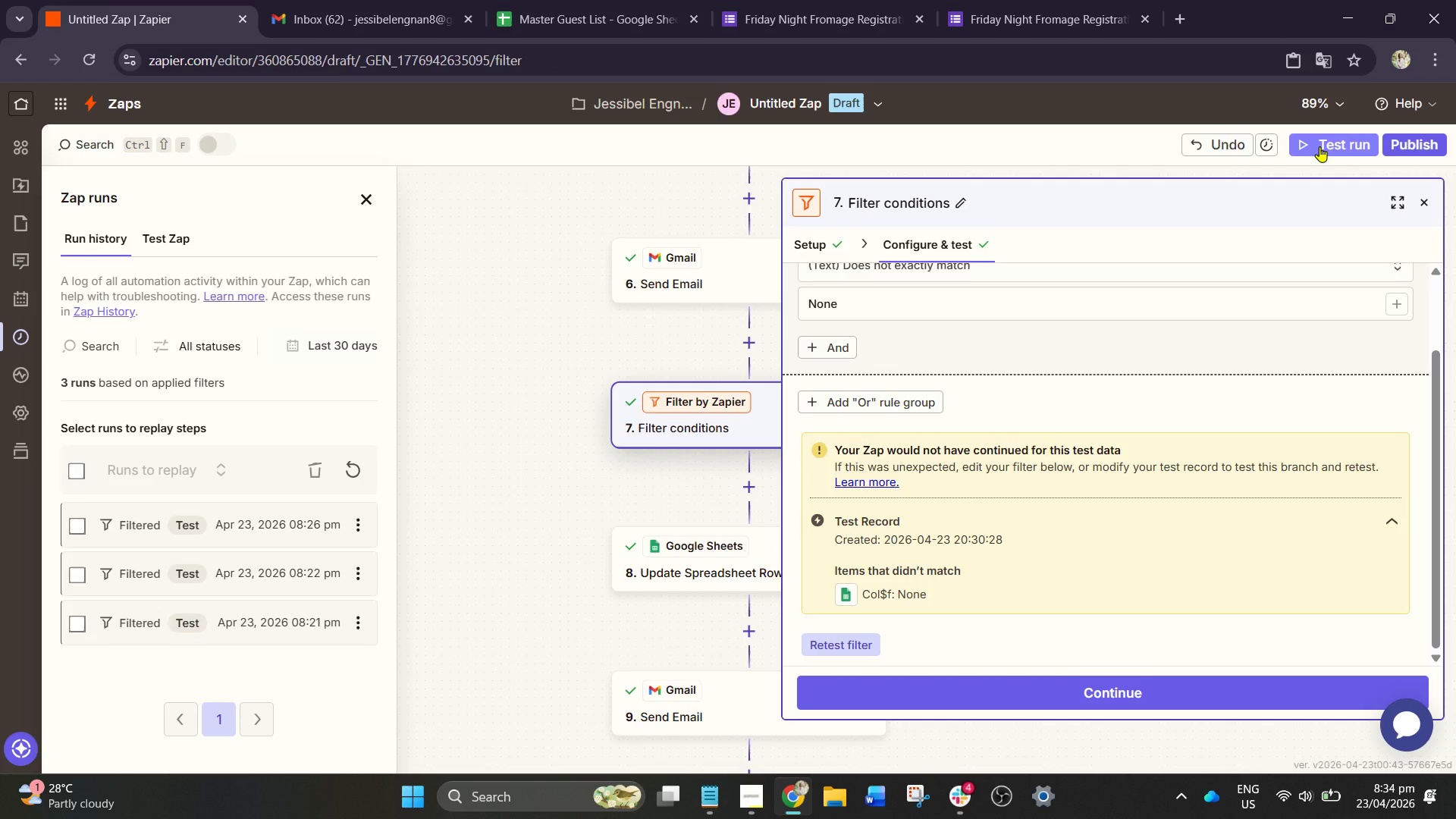 
left_click([1320, 146])
 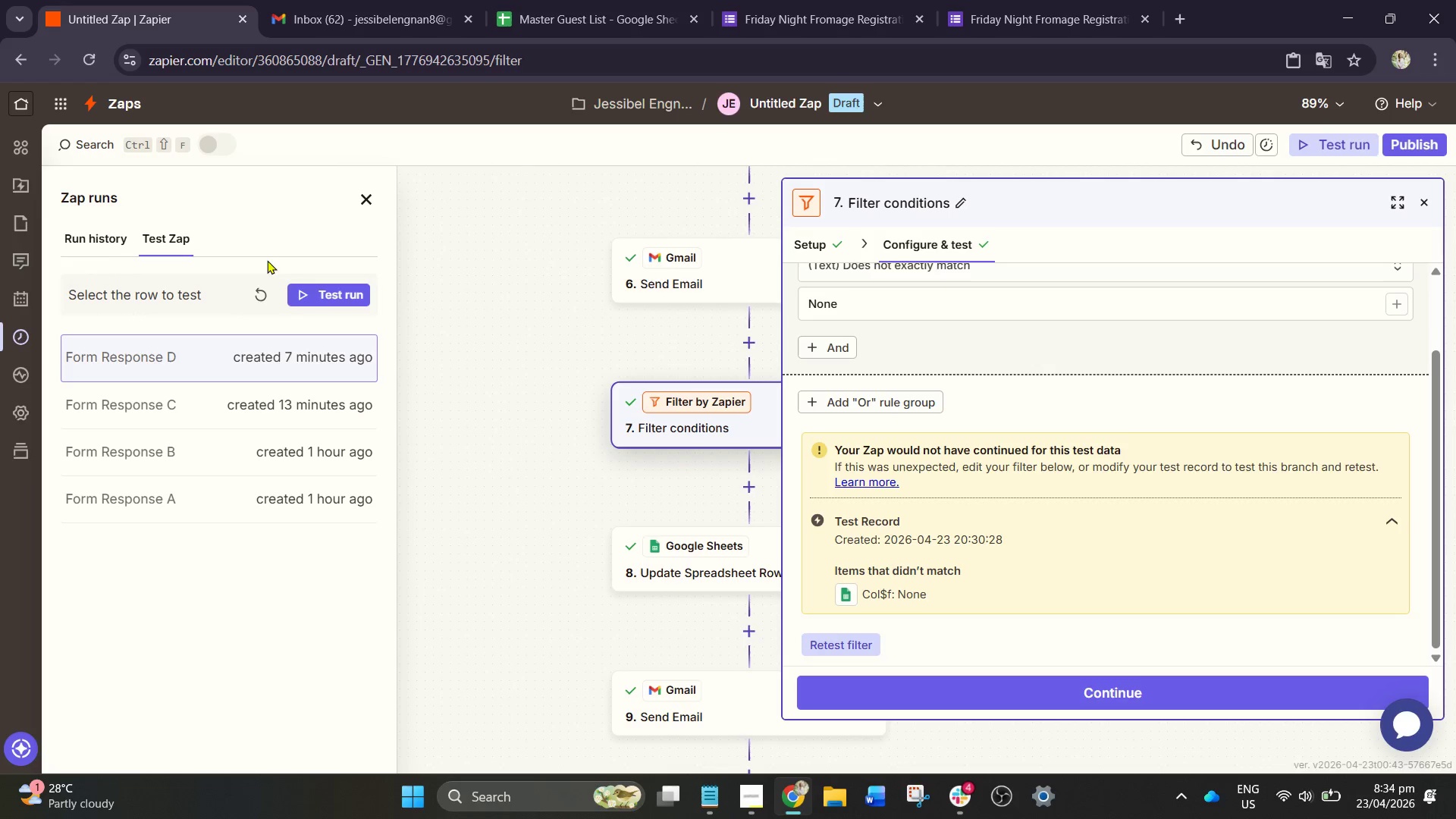 
left_click([266, 295])
 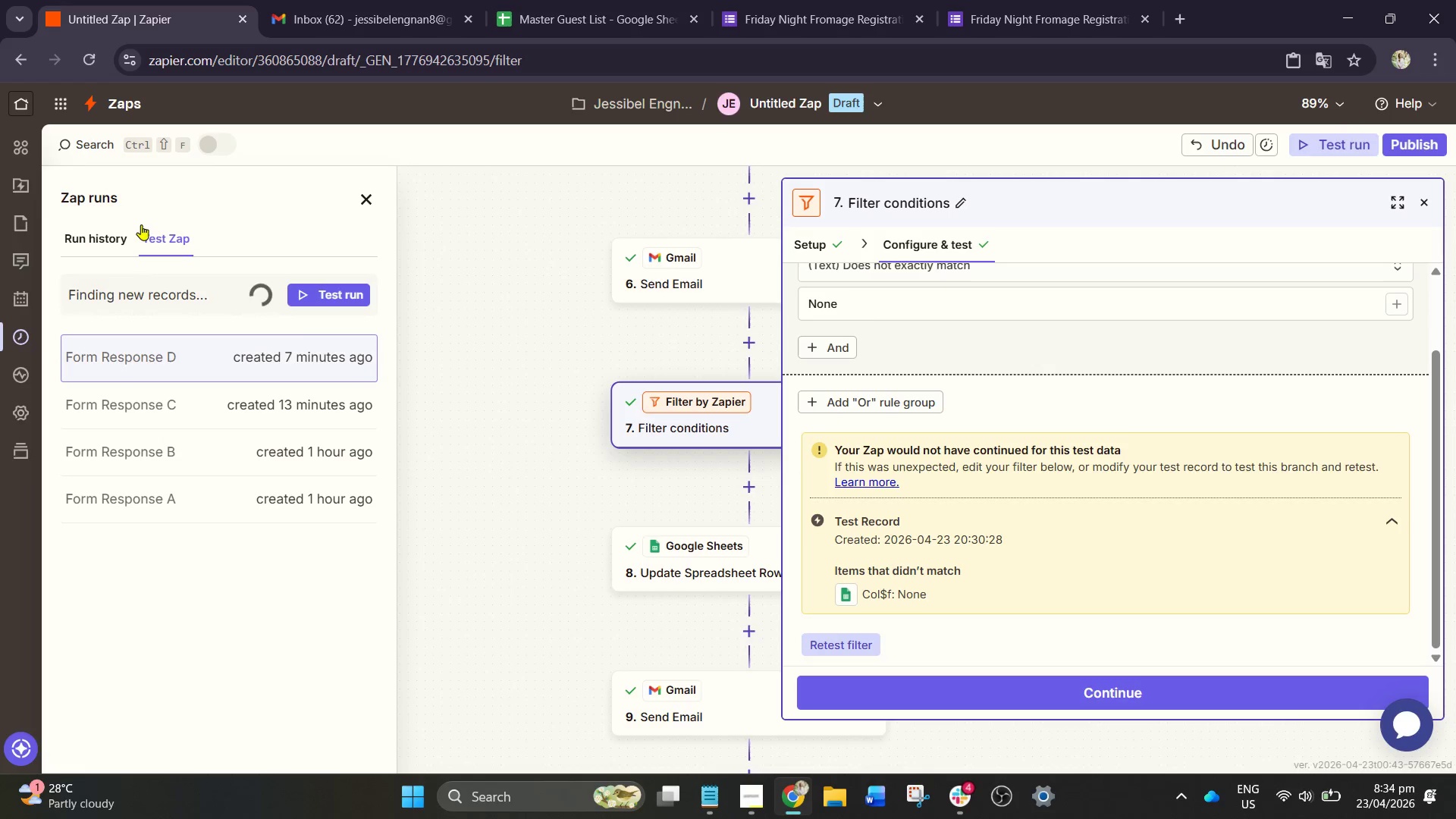 
wait(12.82)
 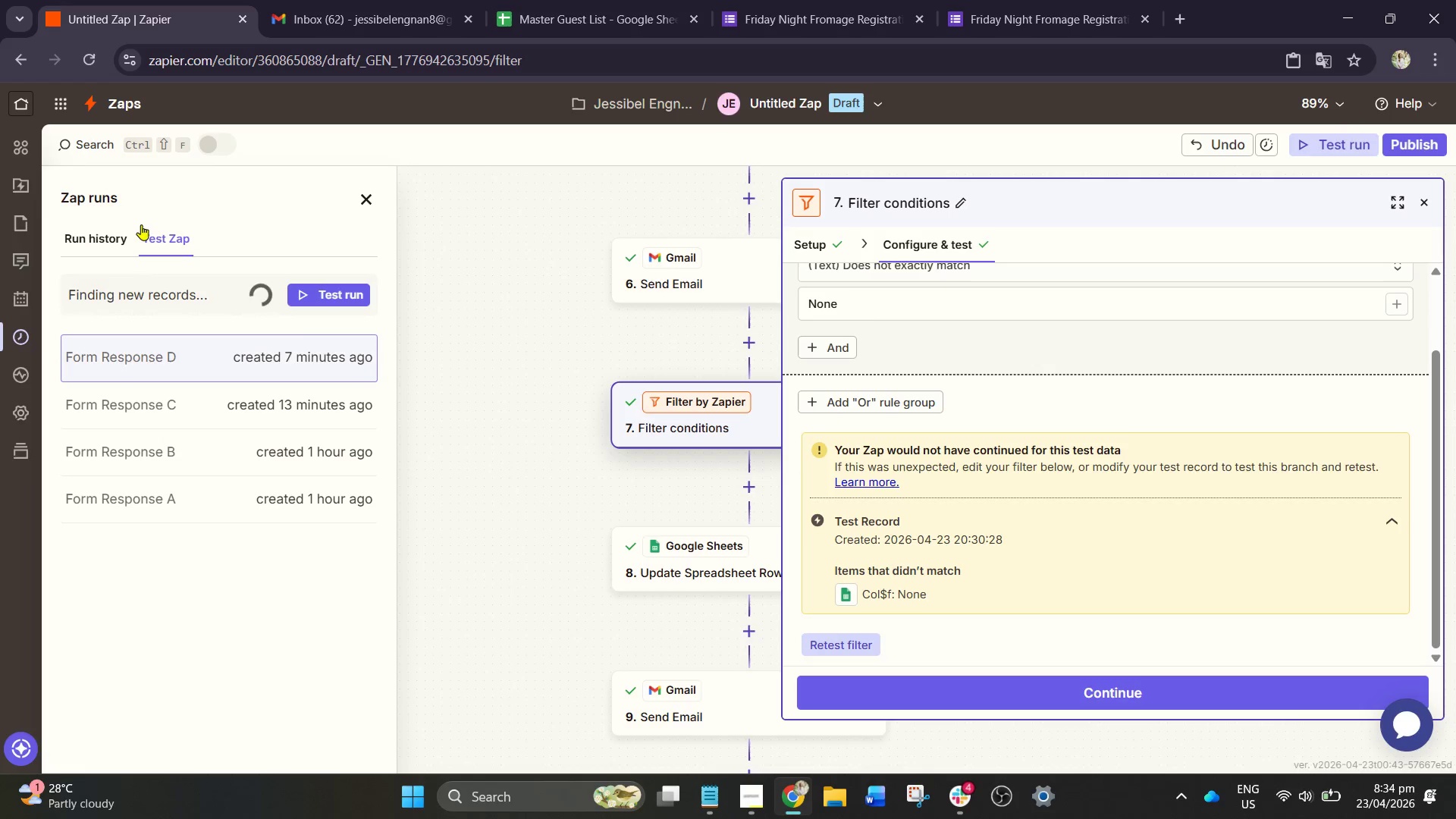 
mouse_move([171, -28])
 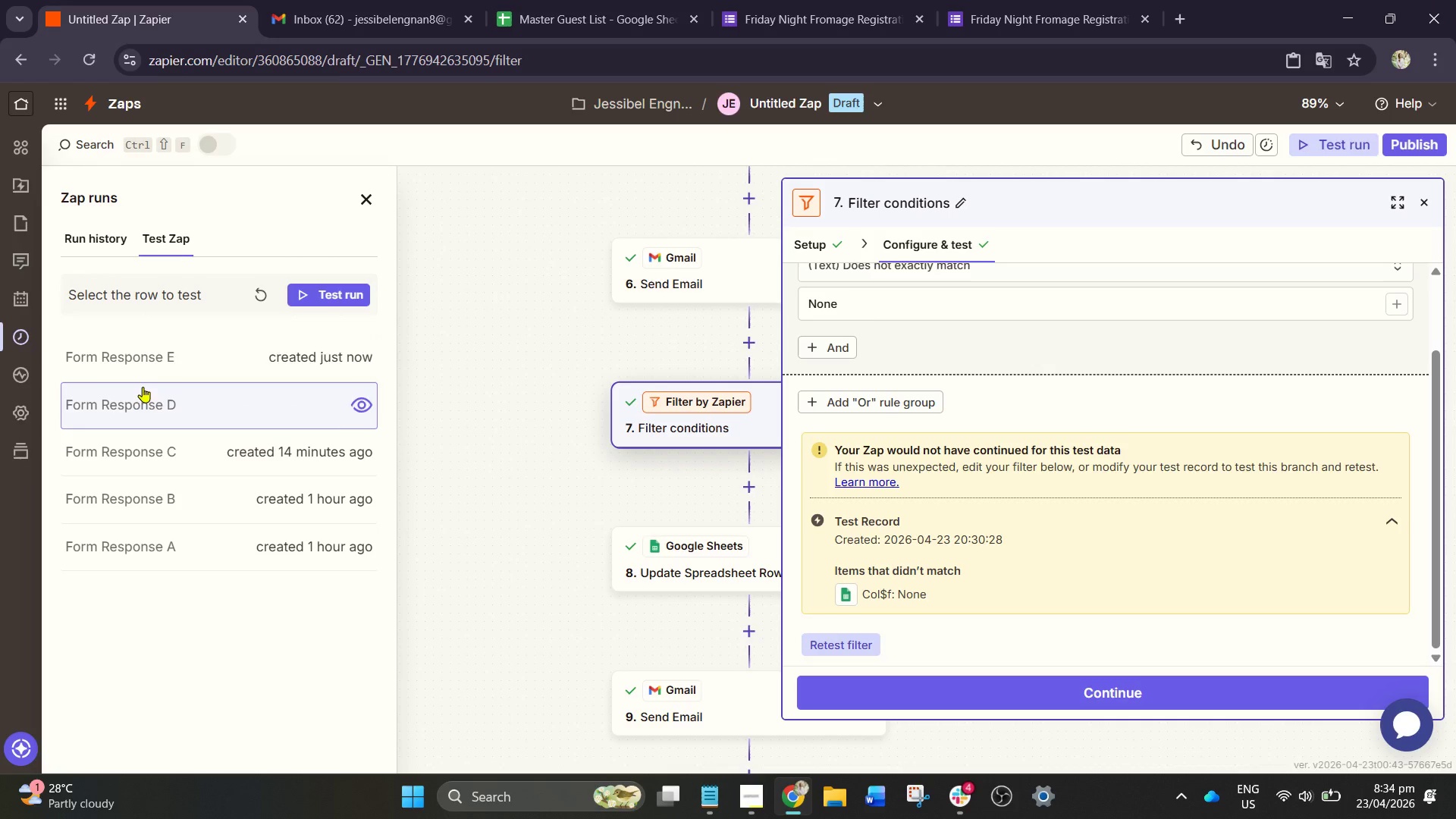 
left_click([143, 359])
 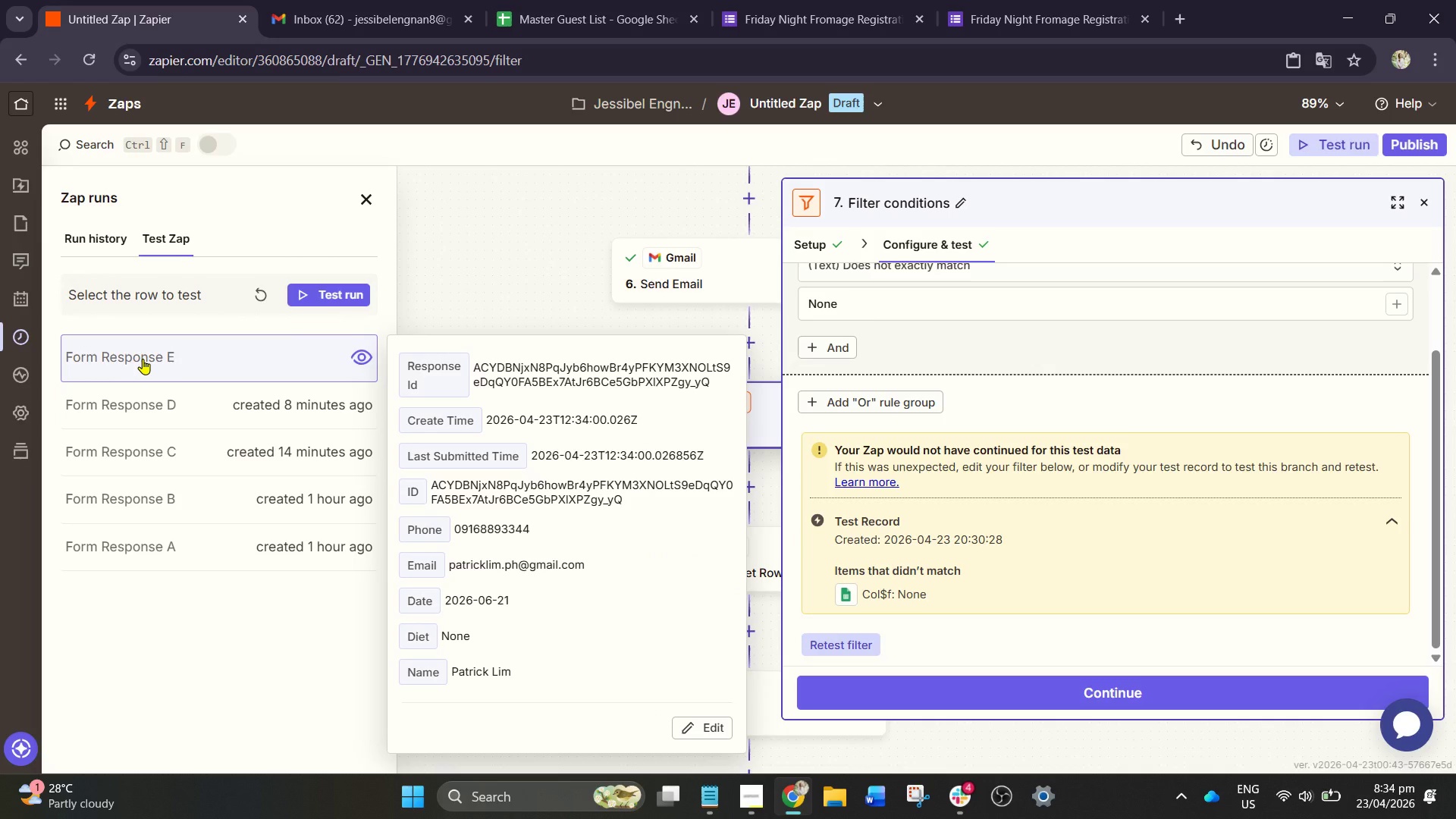 
left_click_drag(start_coordinate=[143, 356], to_coordinate=[149, 356])
 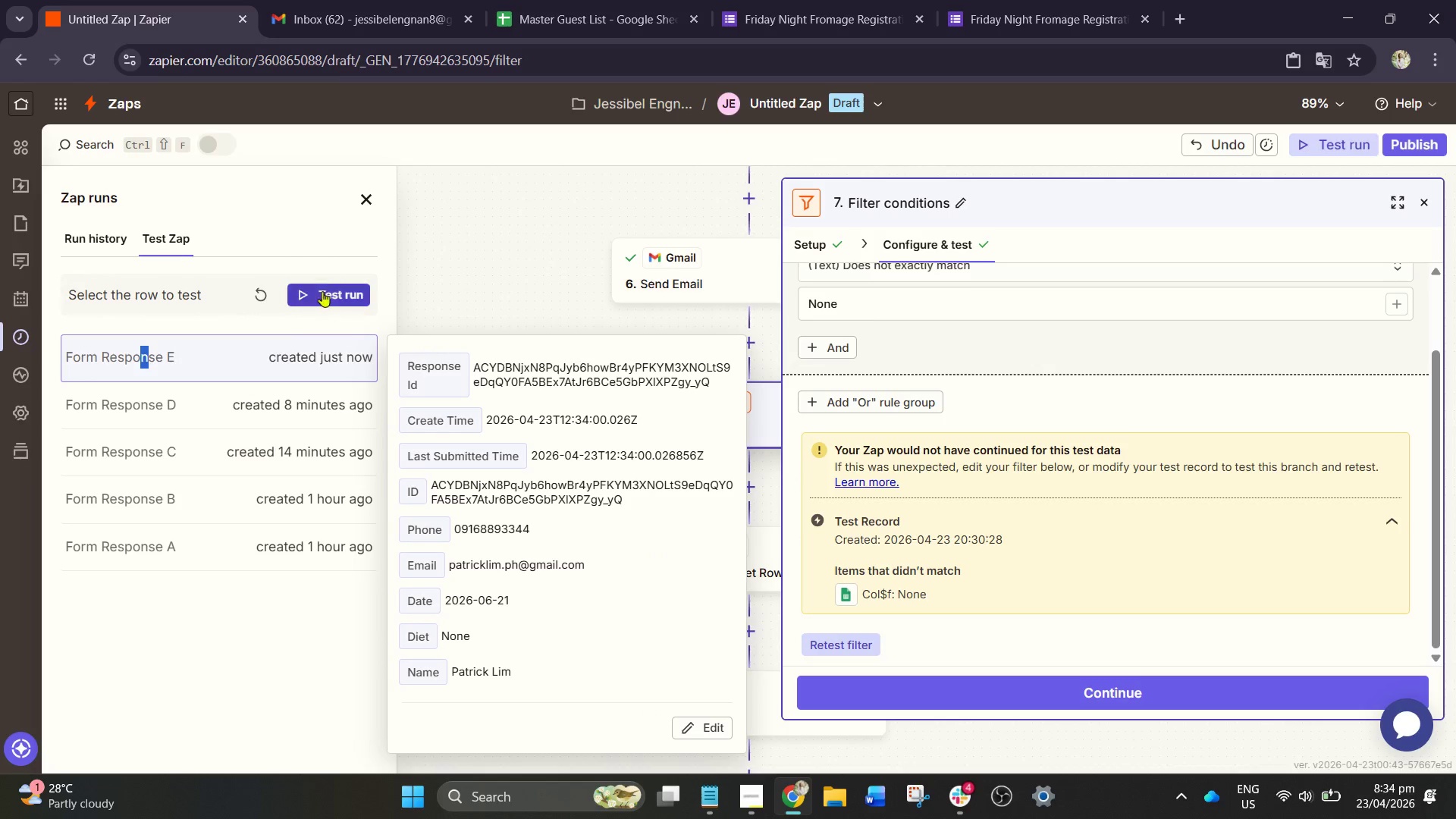 
left_click_drag(start_coordinate=[320, 290], to_coordinate=[316, 292])
 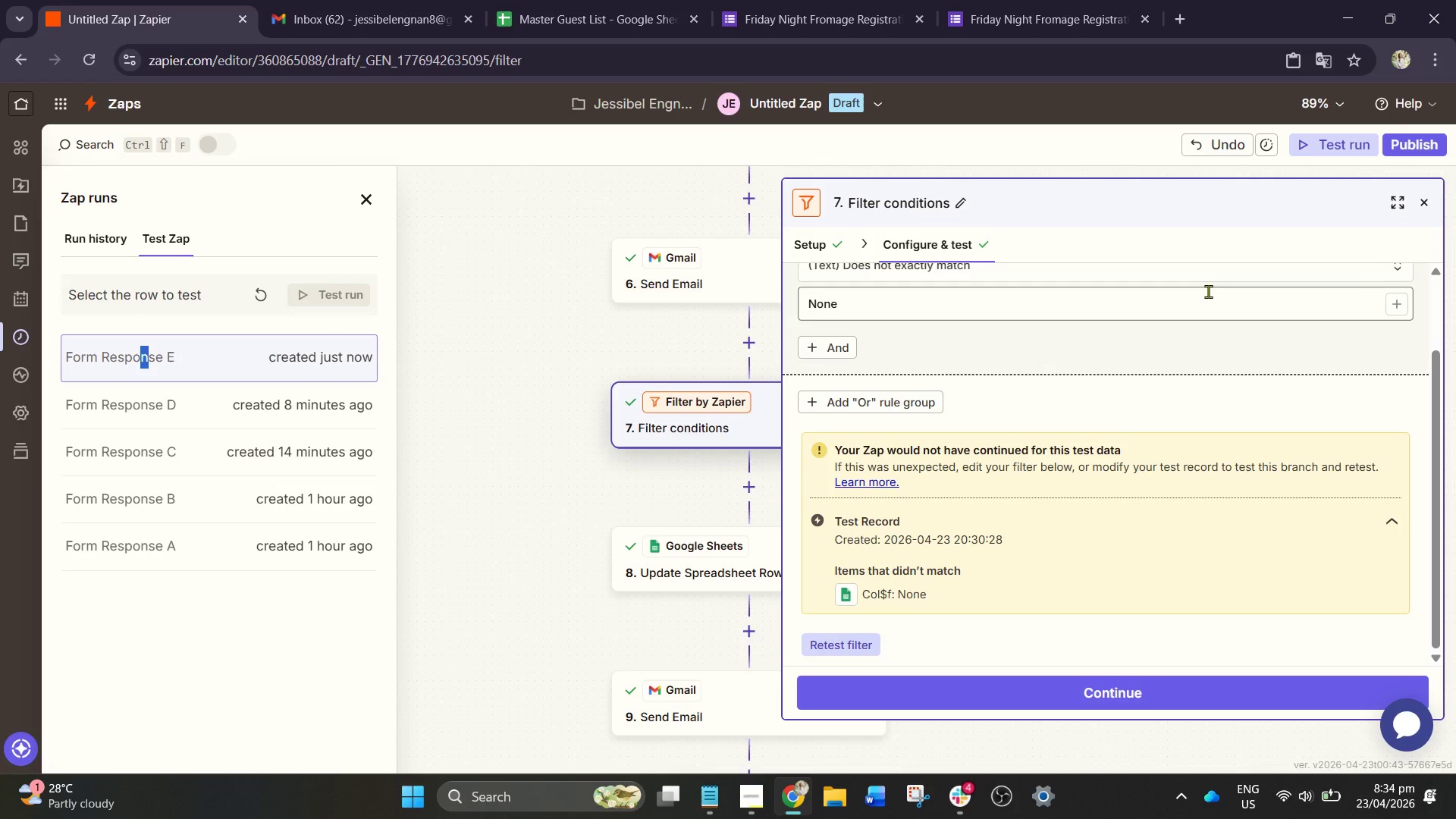 
wait(11.99)
 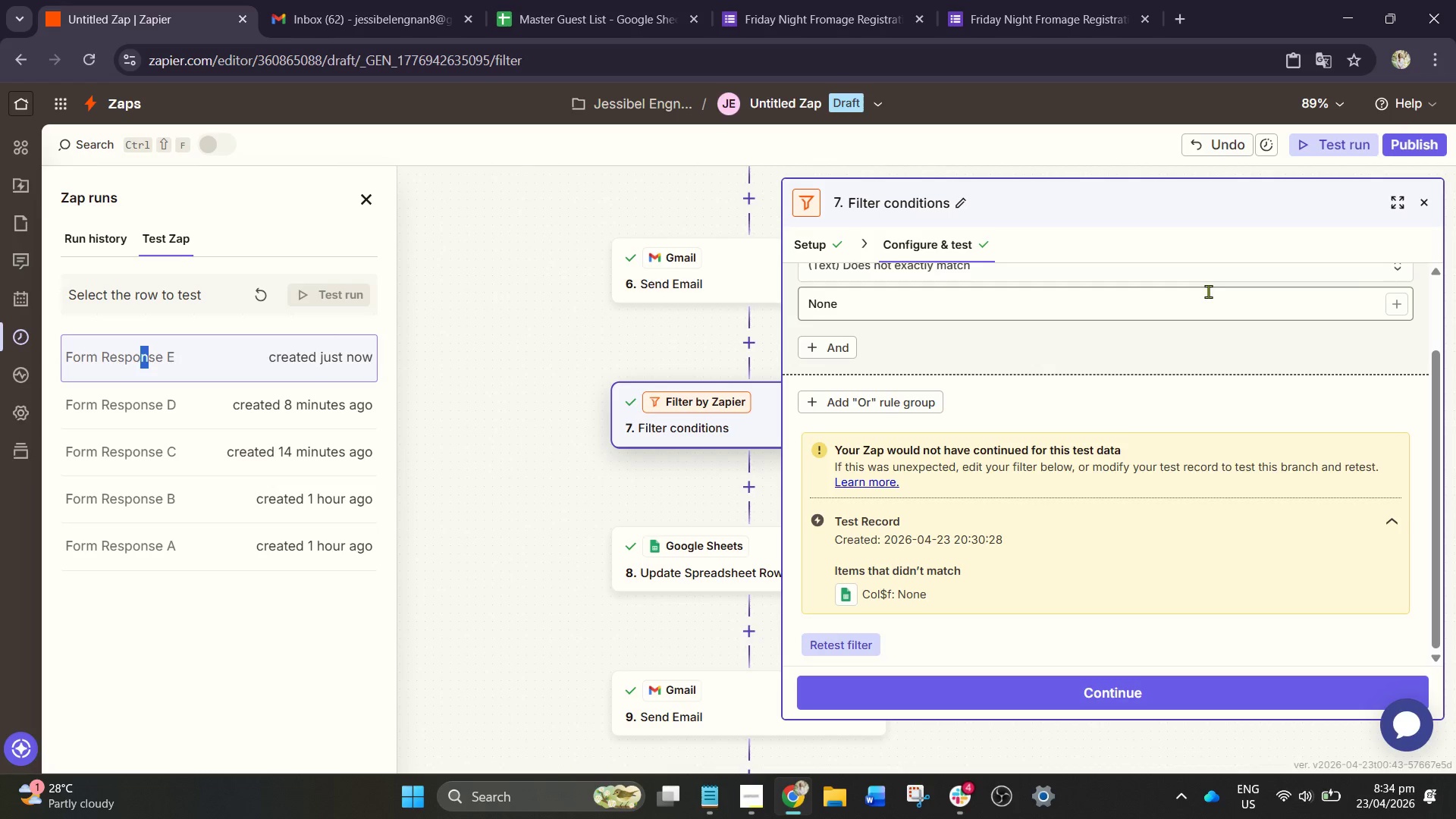 
left_click([572, 0])
 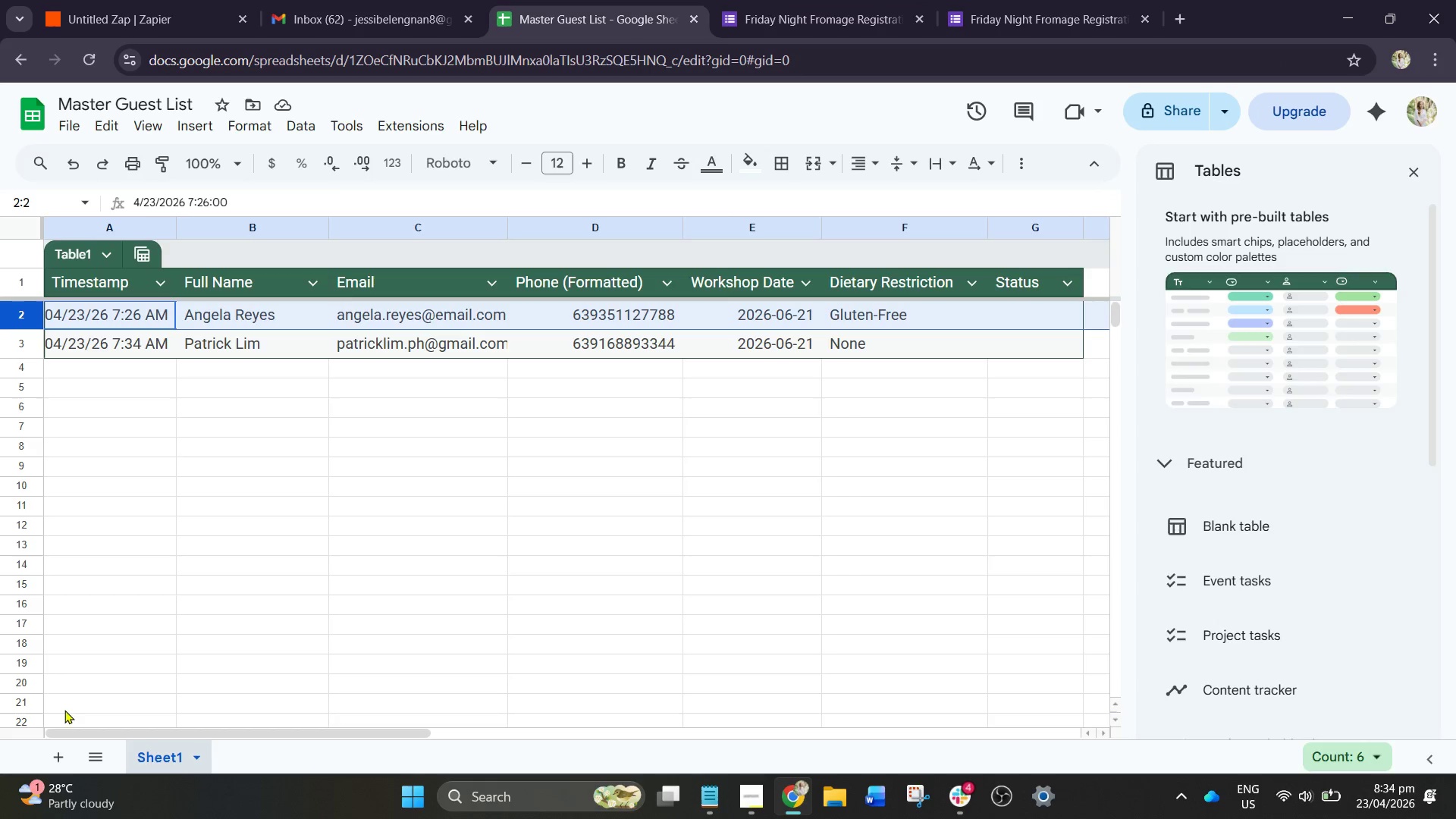 
mouse_move([1442, 802])
 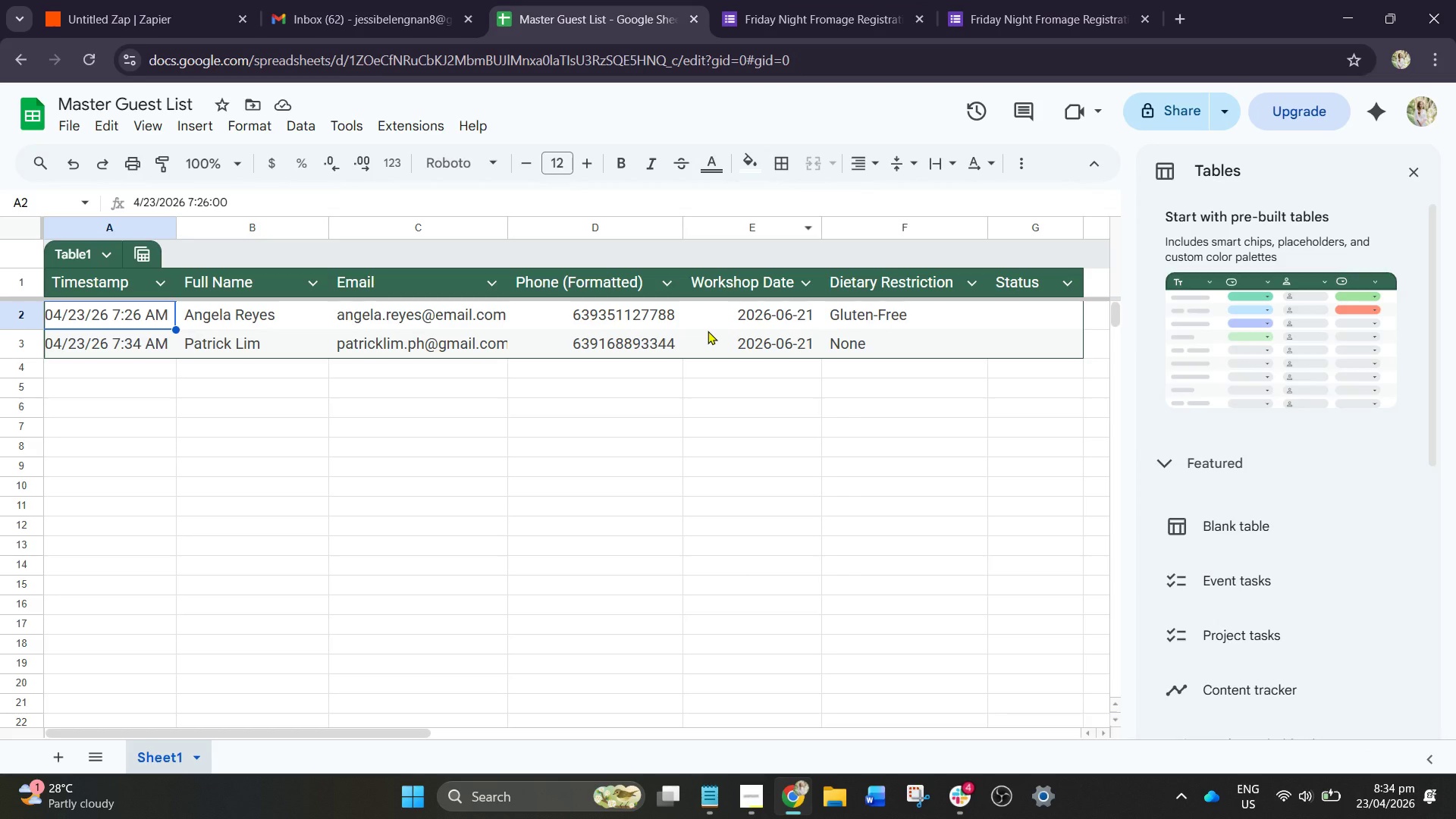 
mouse_move([396, 0])
 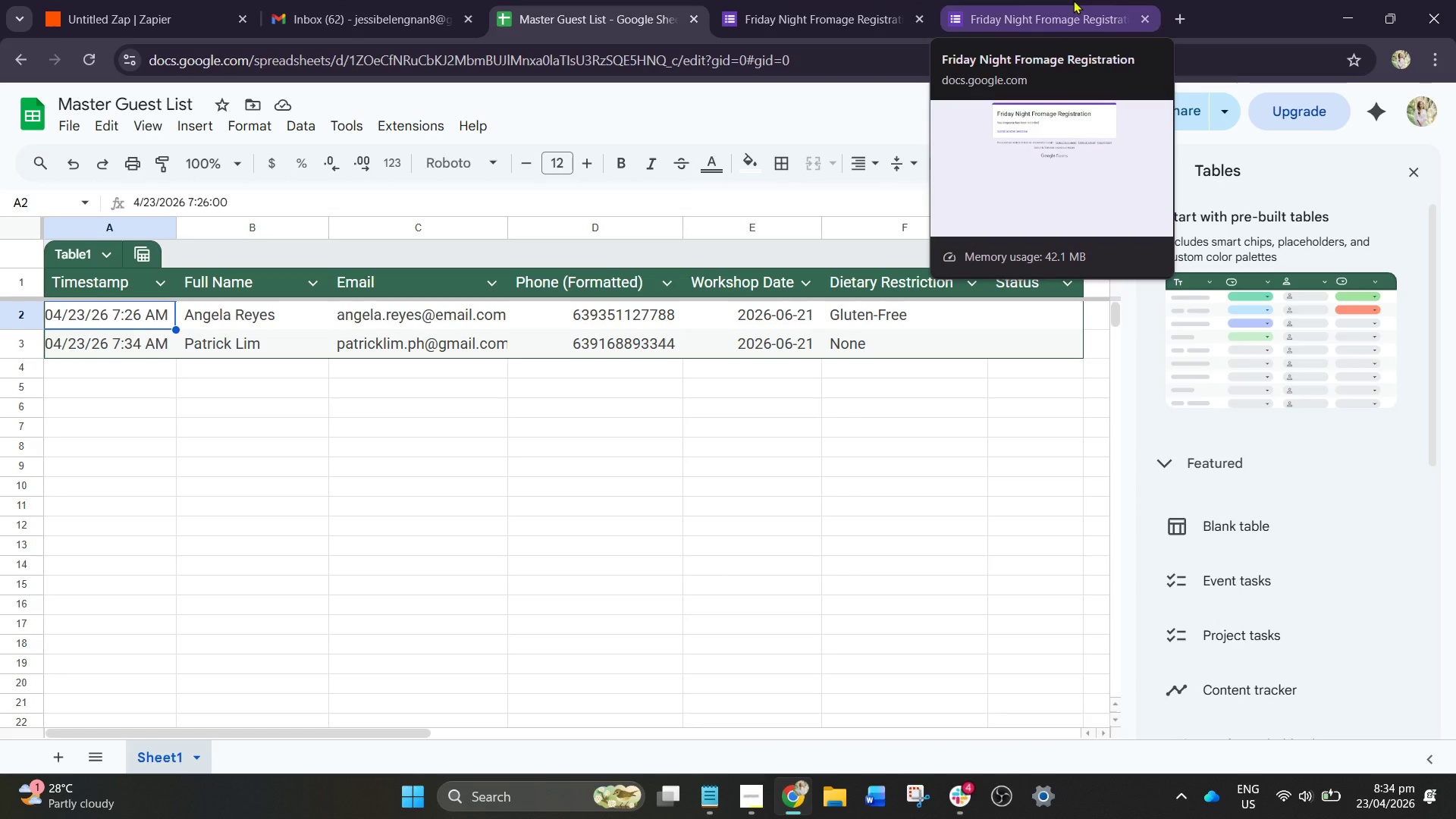 
left_click([1073, 0])
 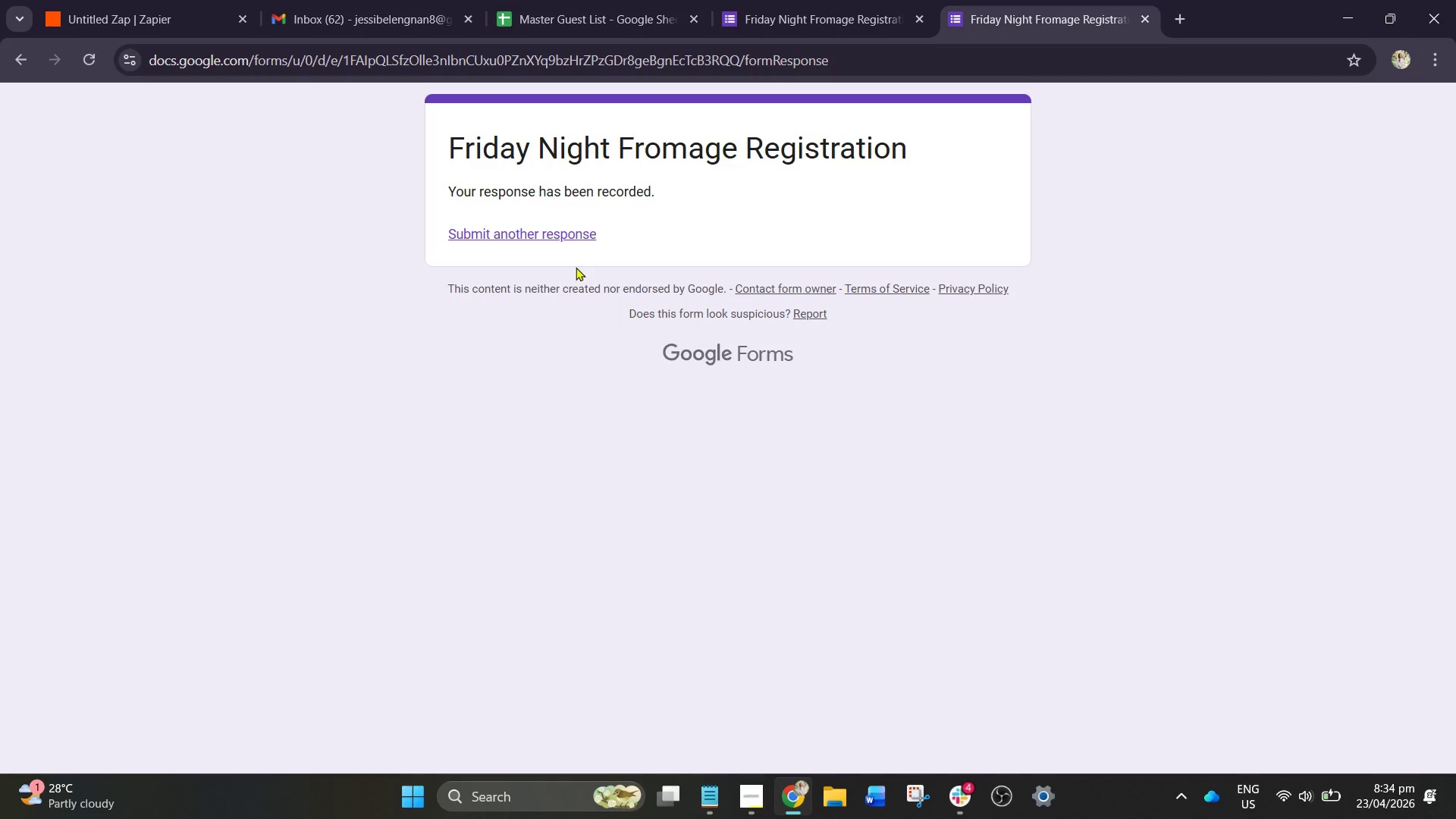 
left_click([558, 234])
 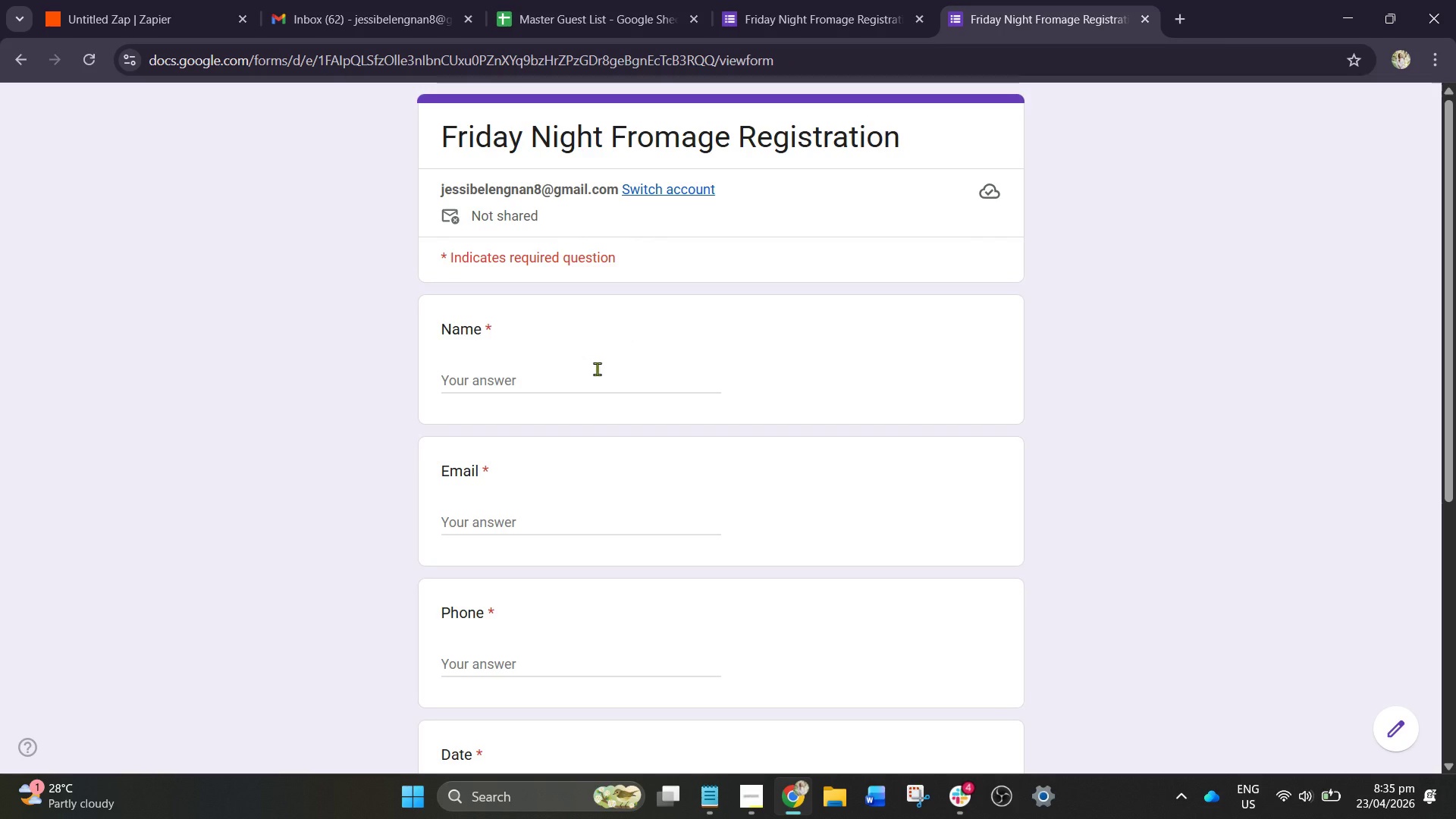 
left_click([559, 377])
 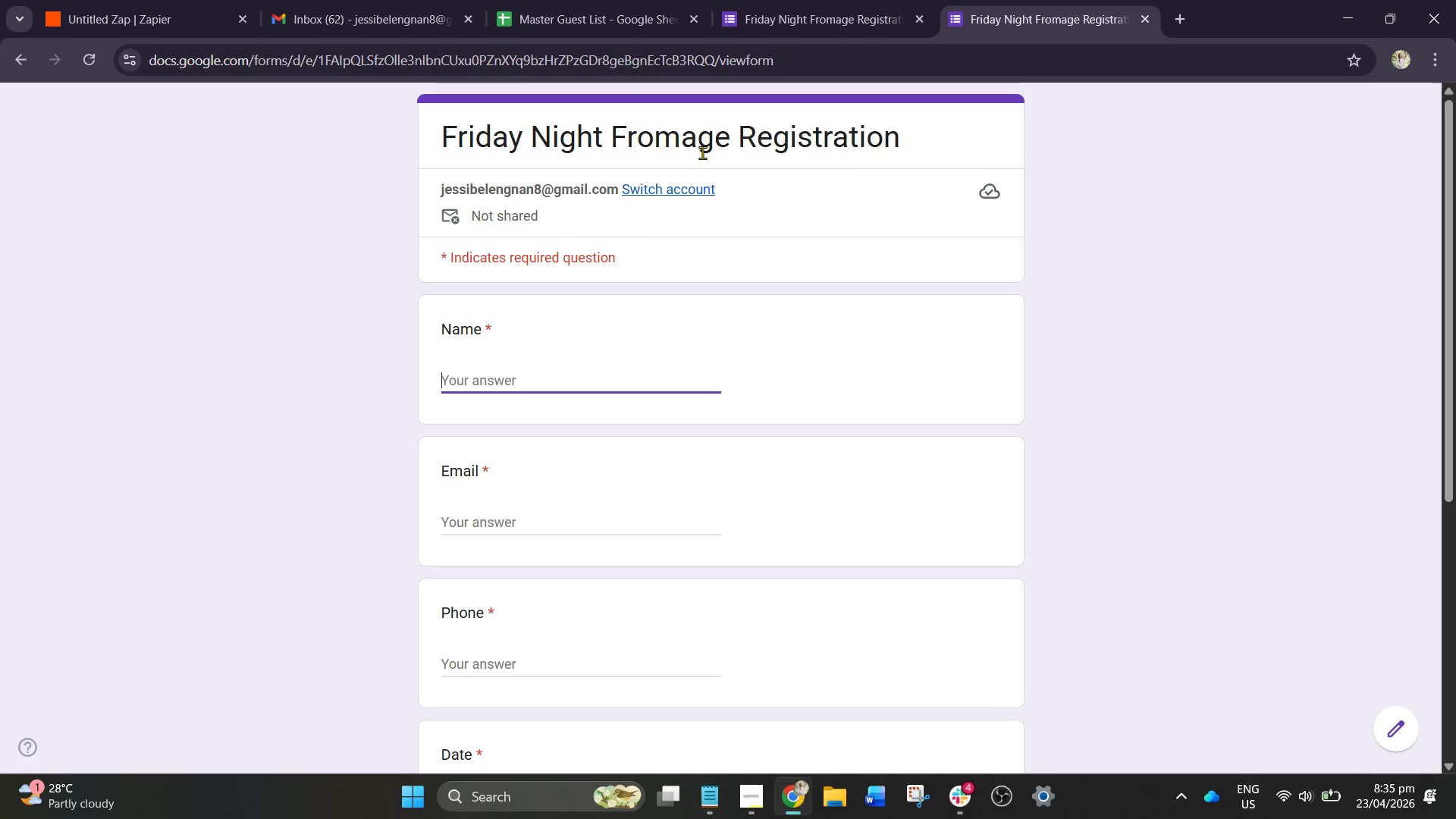 
type(Deni)
 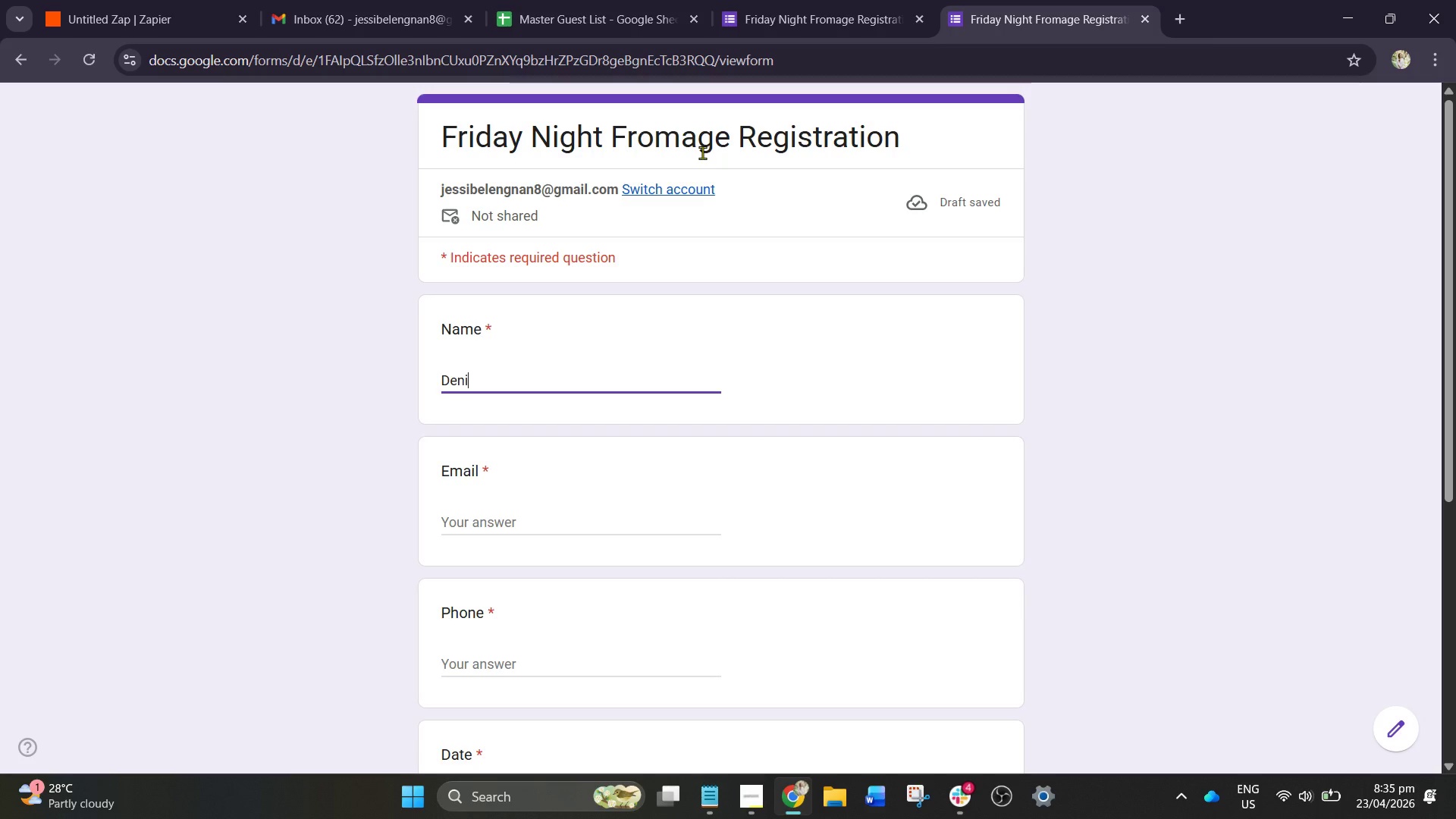 
type(se Fo)
key(Backspace)
type(lores)
 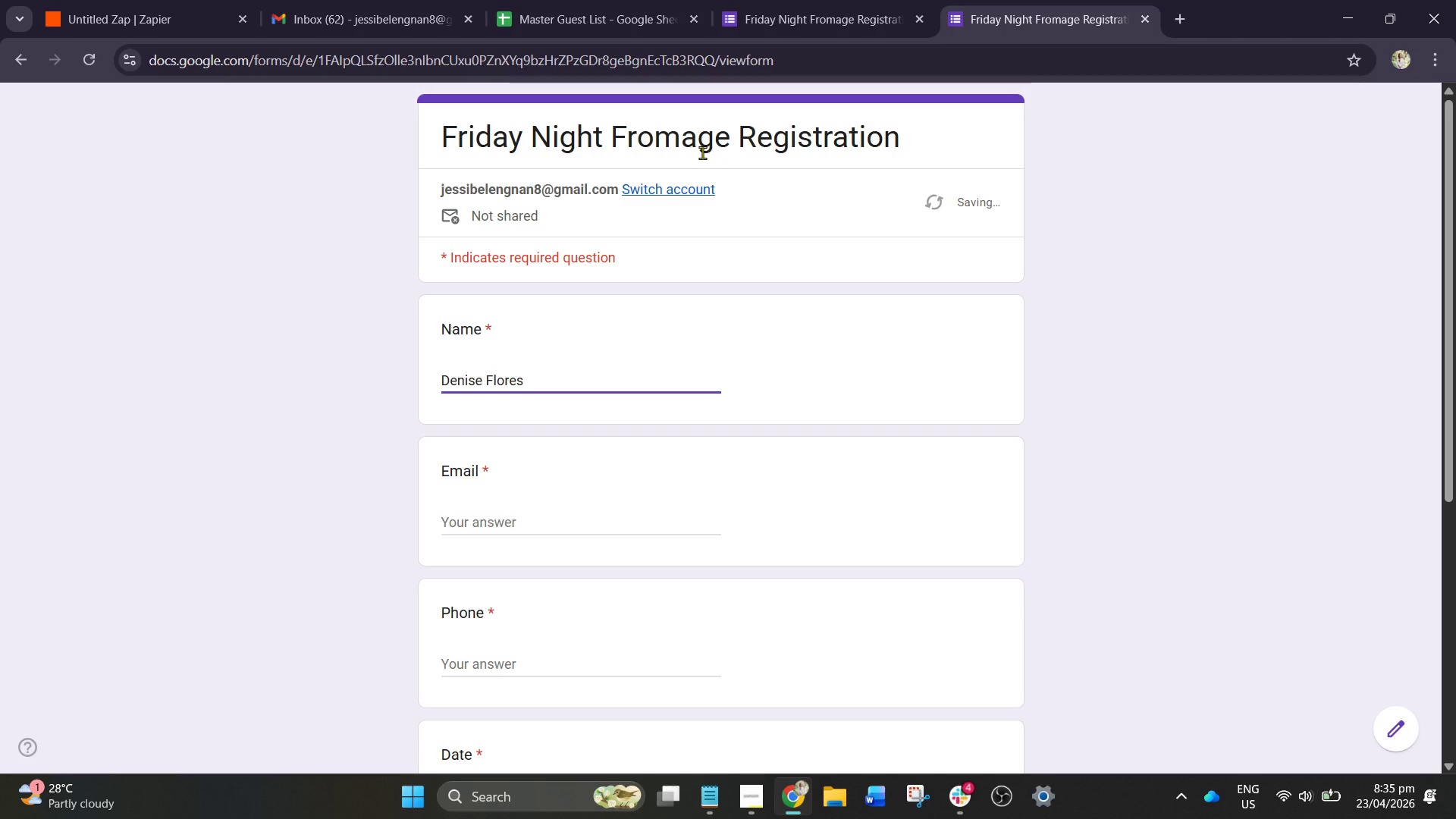 
wait(6.55)
 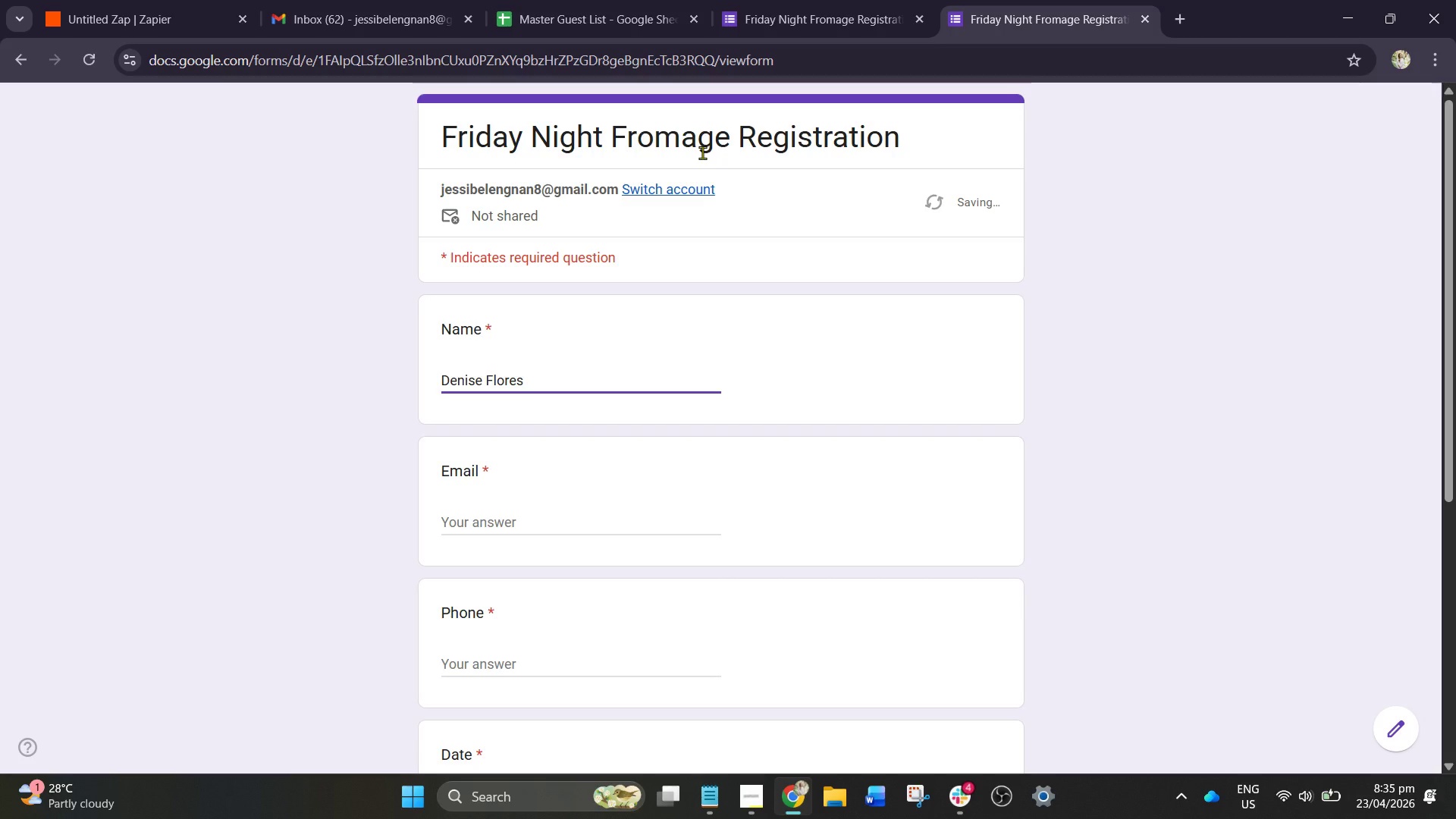 
left_click([560, 526])
 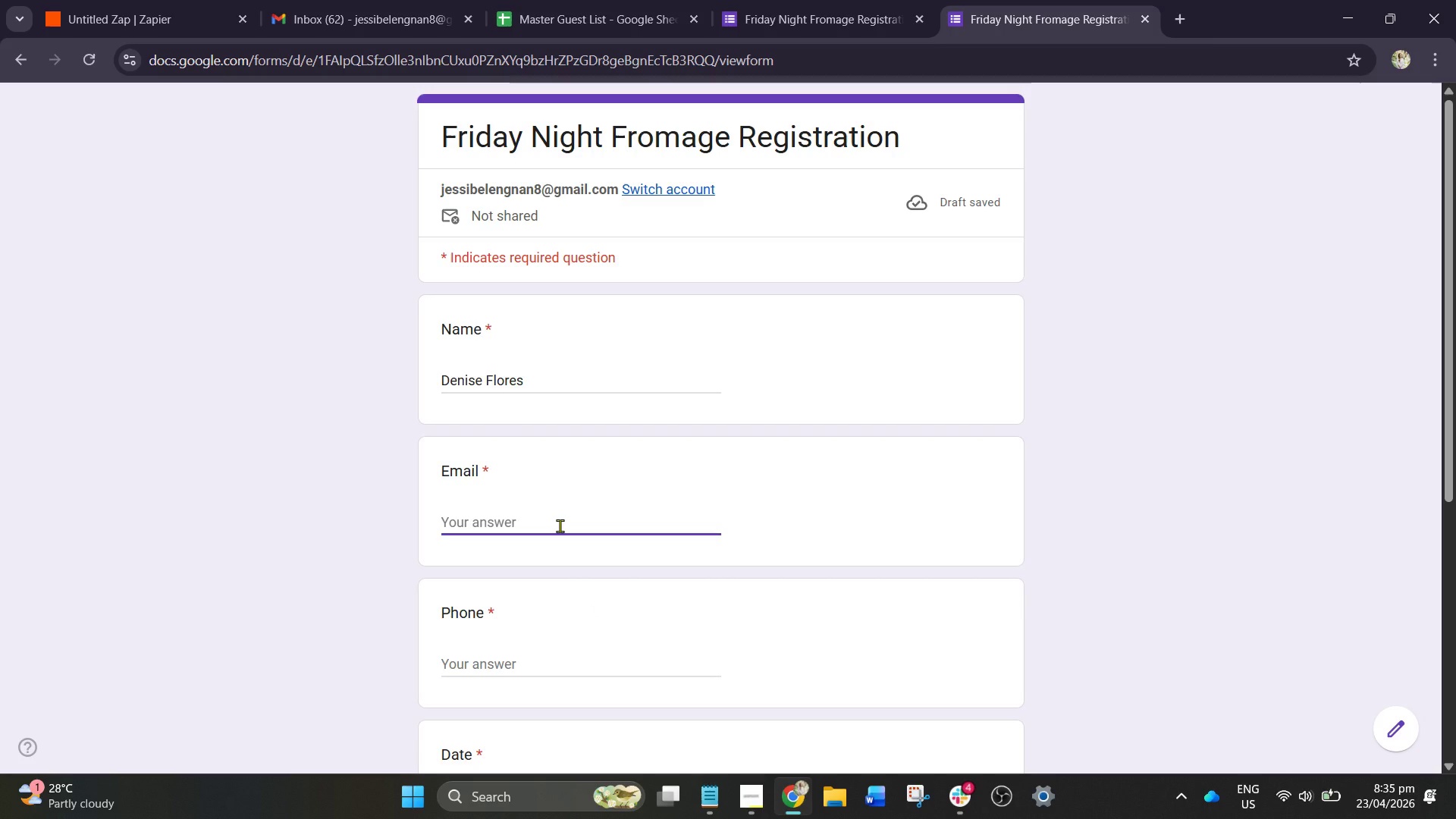 
type(denise)
 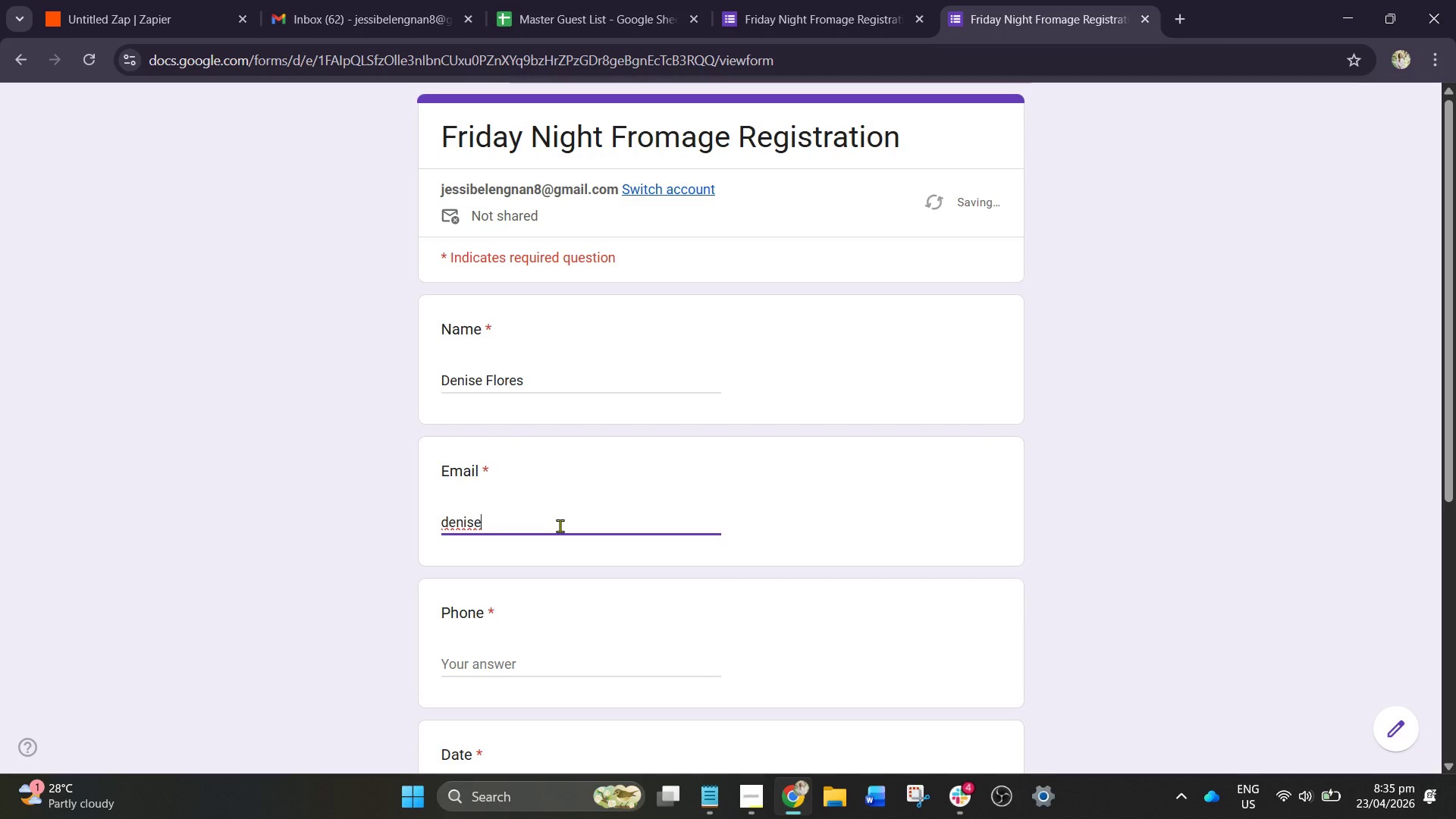 
type(.flores2)
key(Backspace)
type(@yahoo.com)
 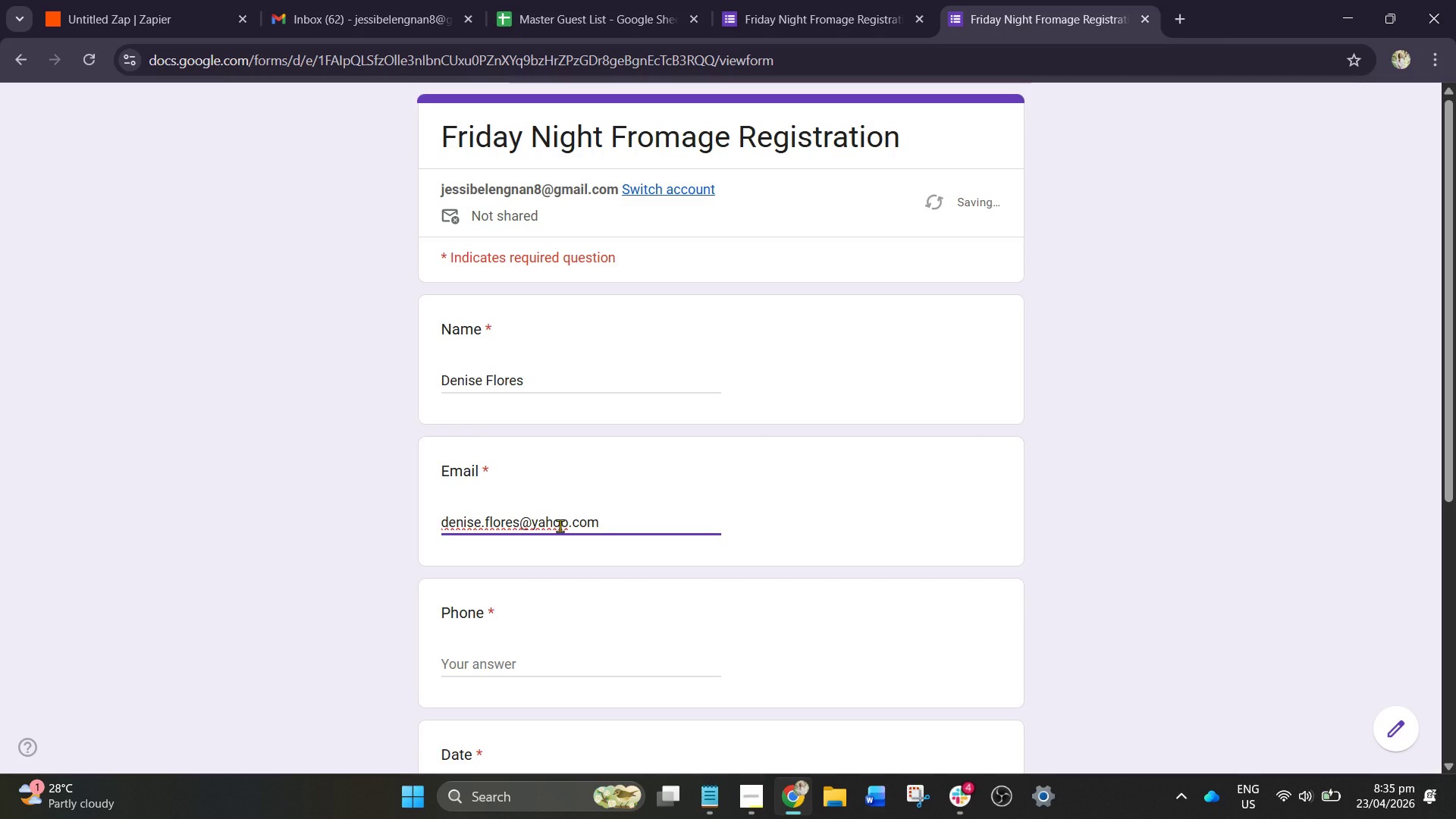 
left_click([485, 656])
 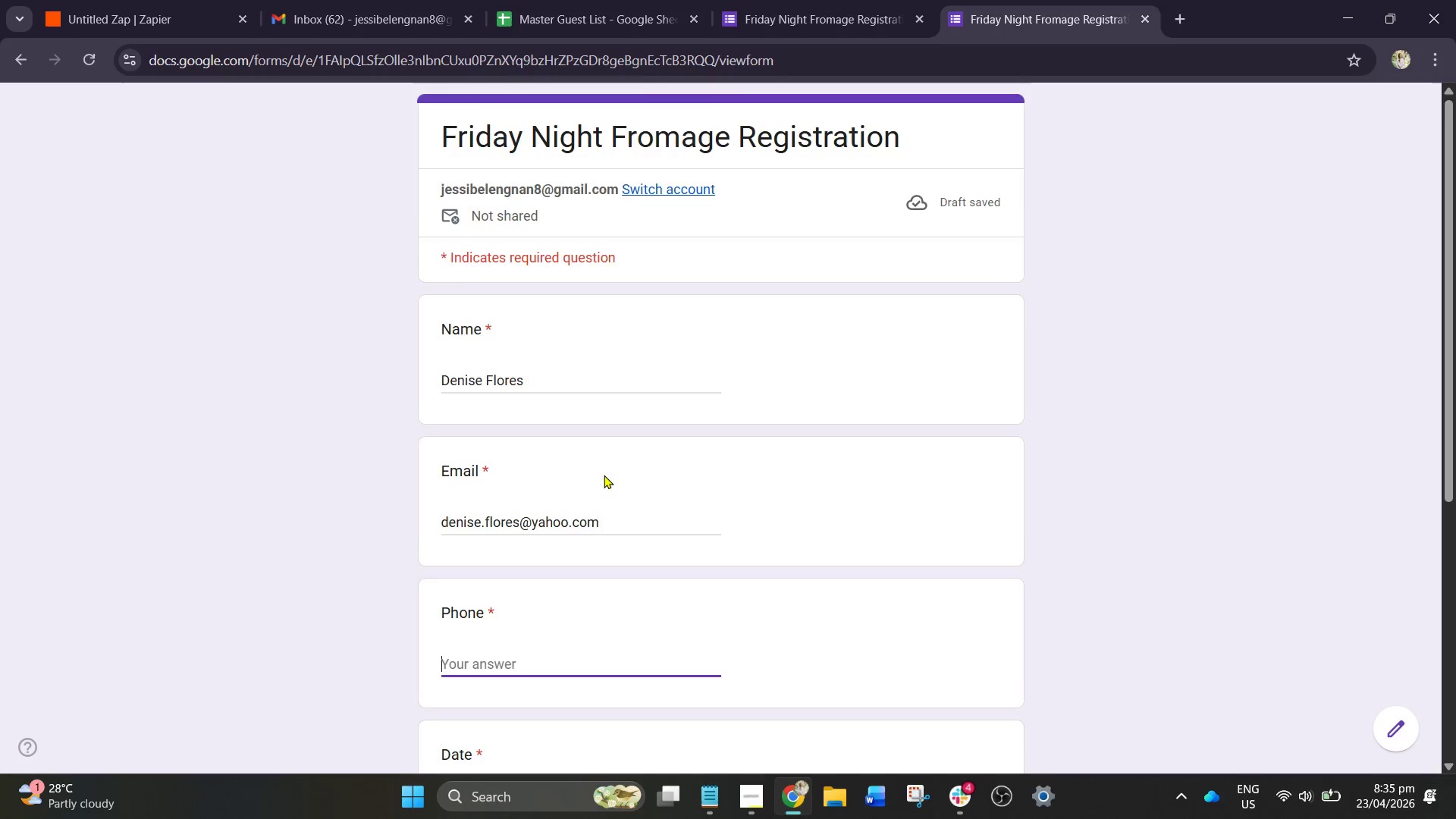 
scroll: coordinate [604, 475], scroll_direction: down, amount: 2.0
 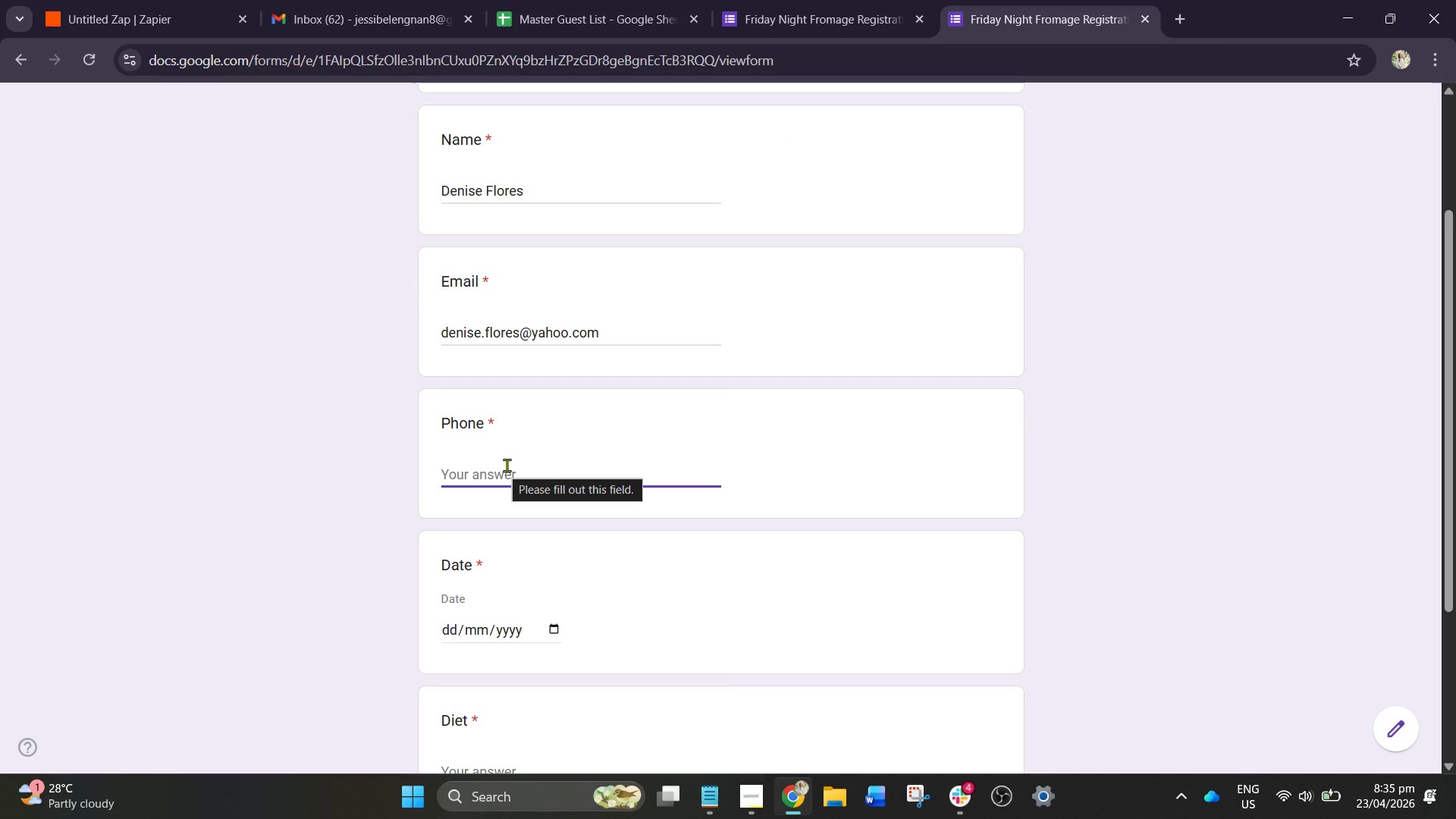 
key(Numpad0)
 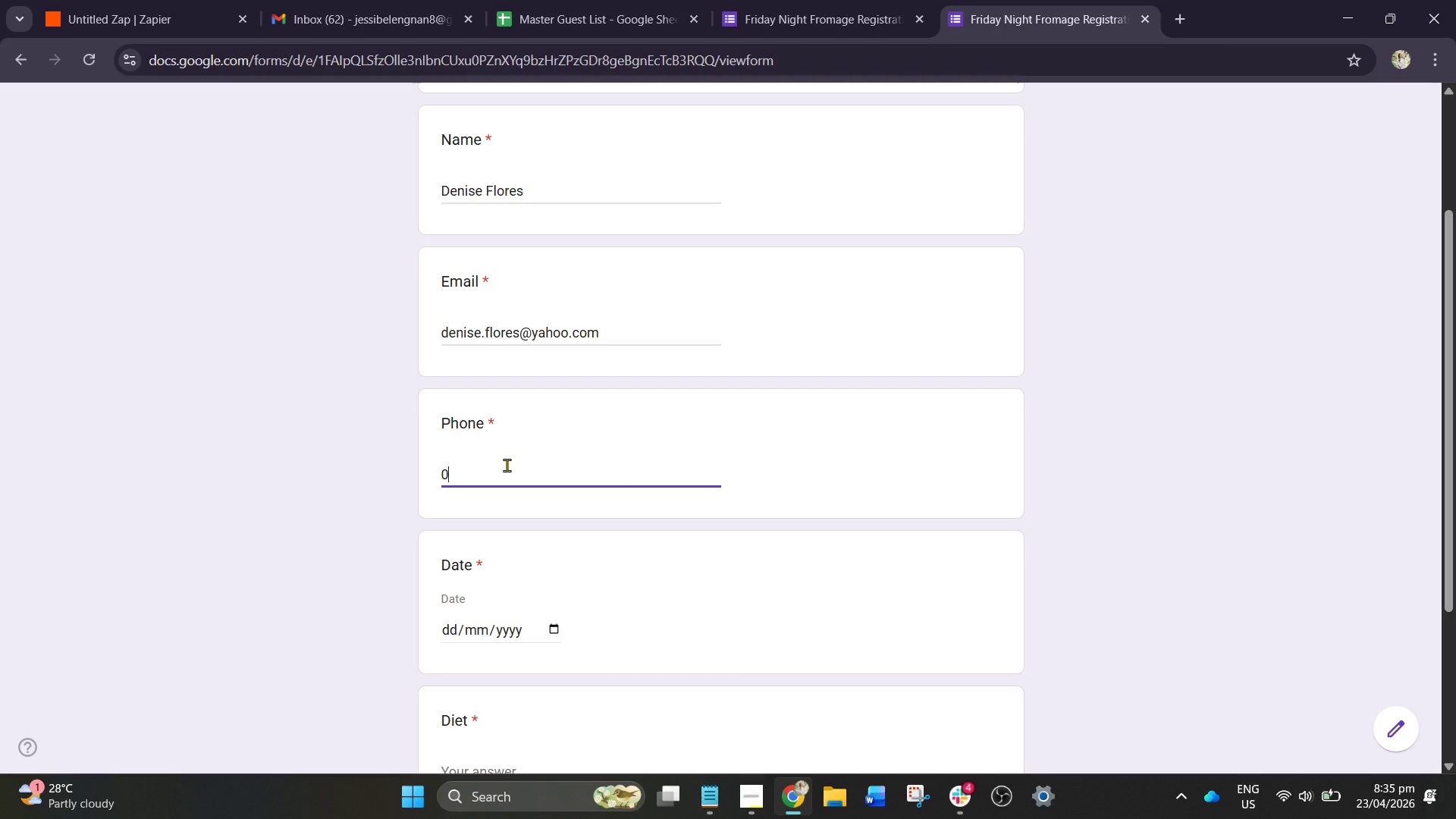 
key(Numpad9)
 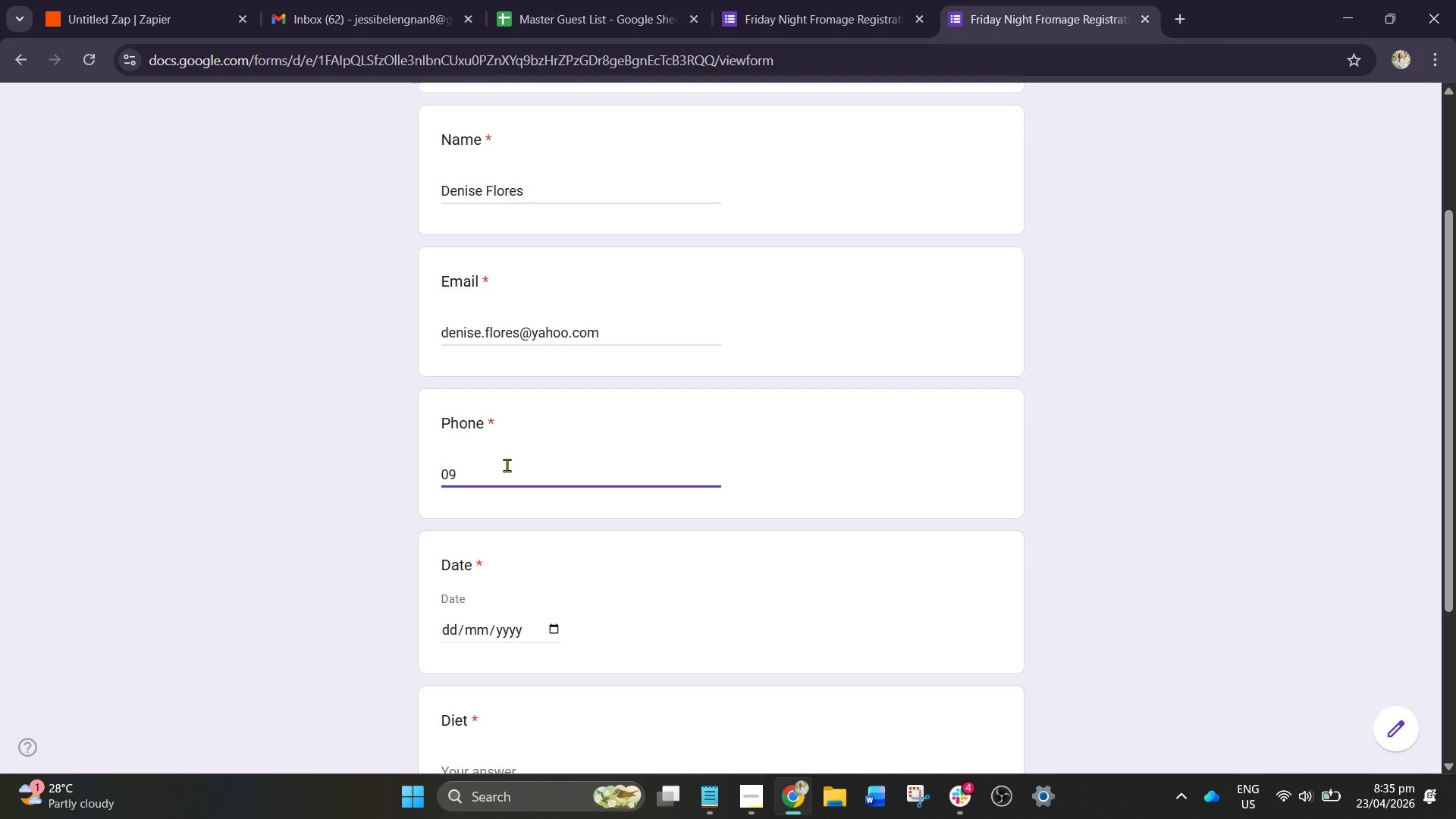 
key(Numpad2)
 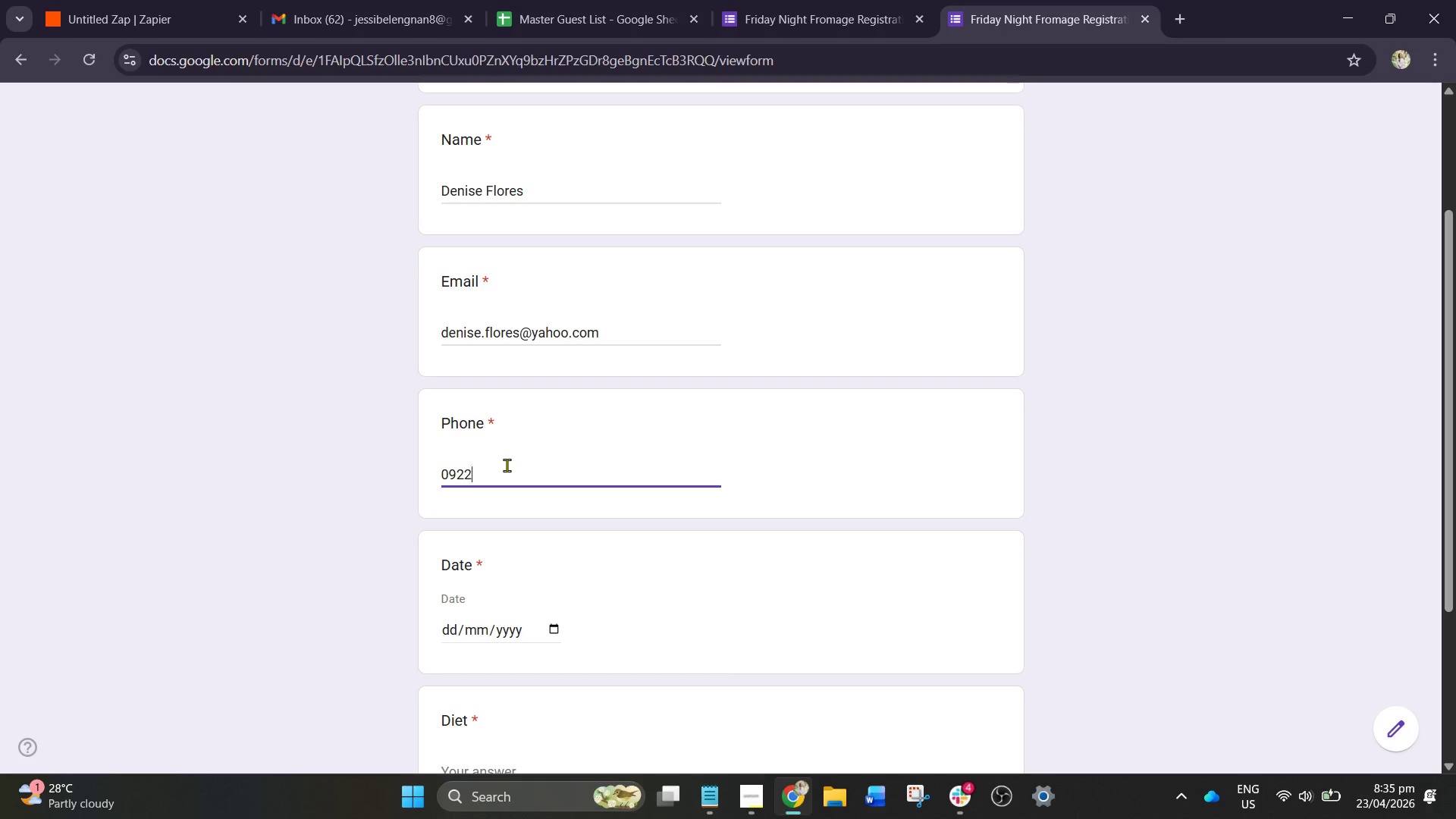 
key(Numpad2)
 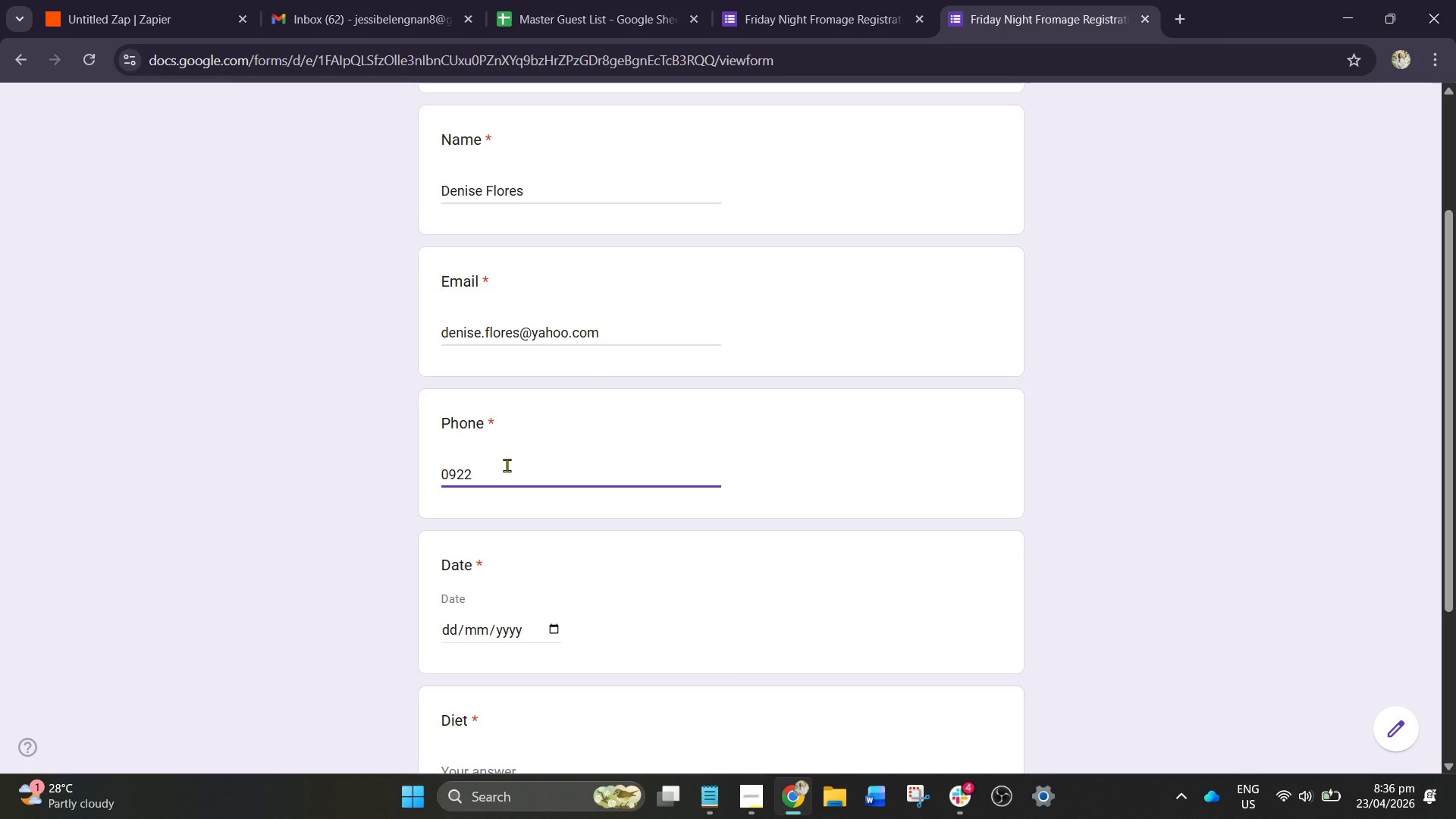 
key(Numpad5)
 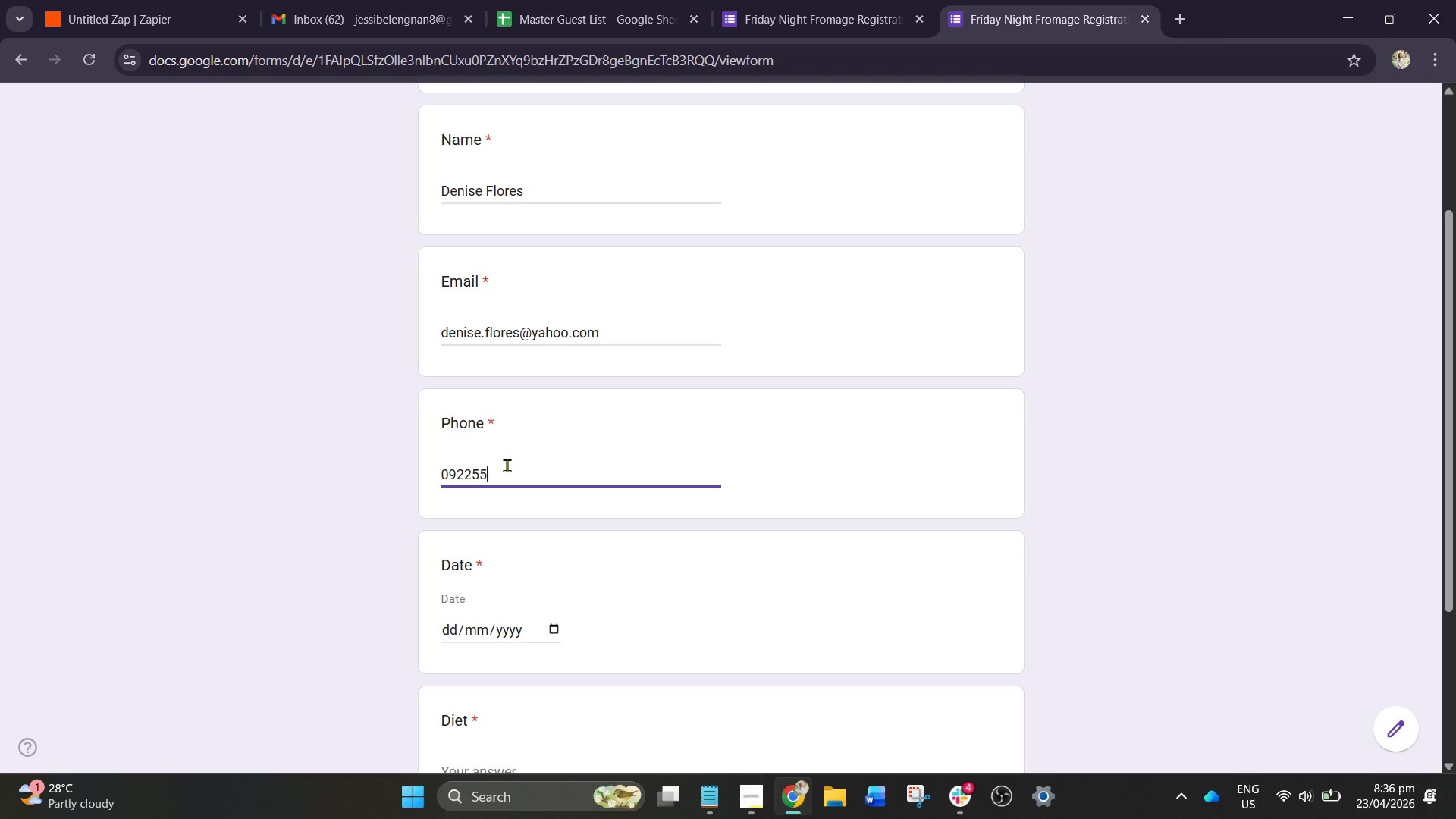 
key(Numpad5)
 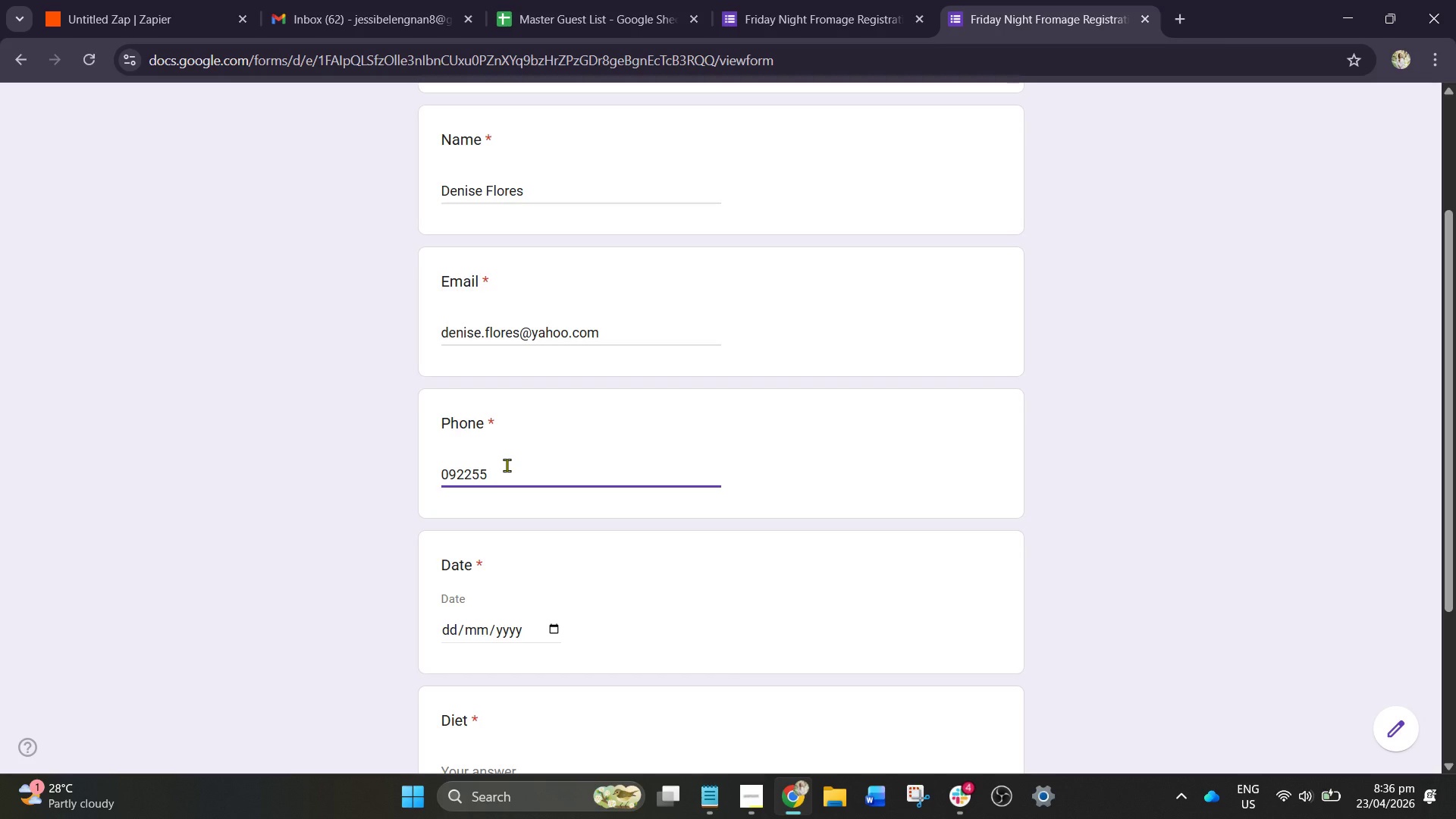 
key(Numpad6)
 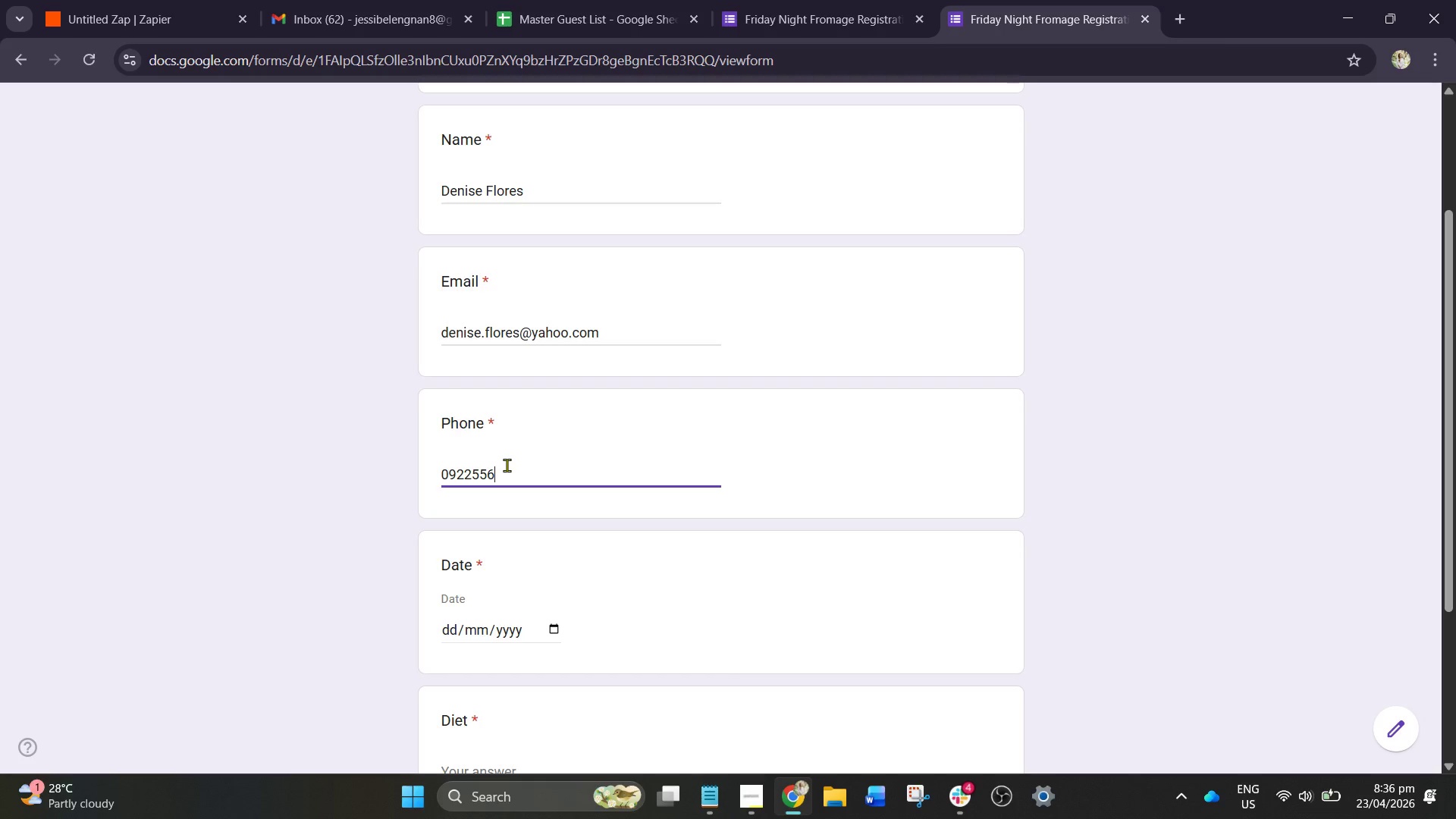 
wait(5.73)
 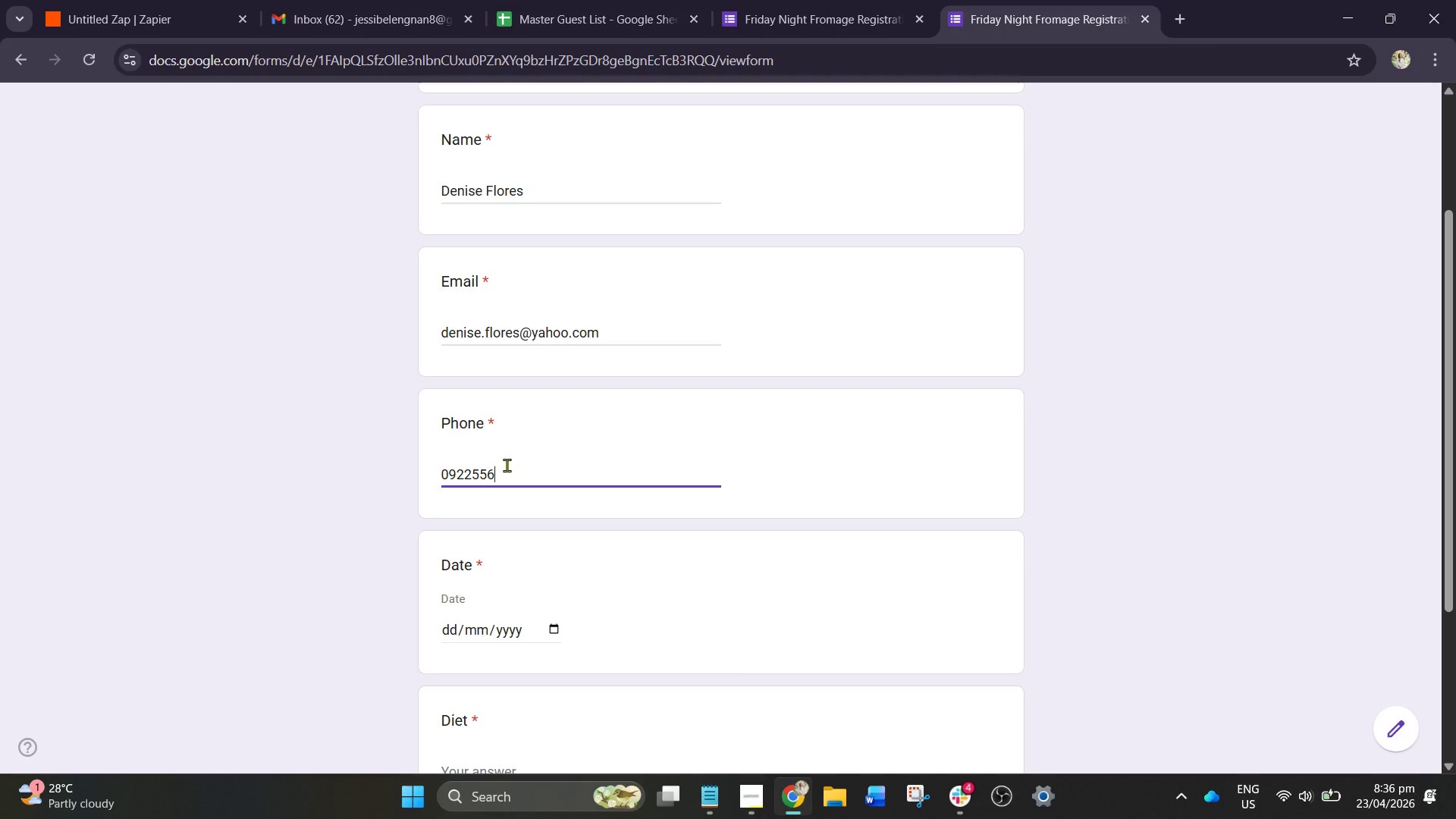 
key(Numpad9)
 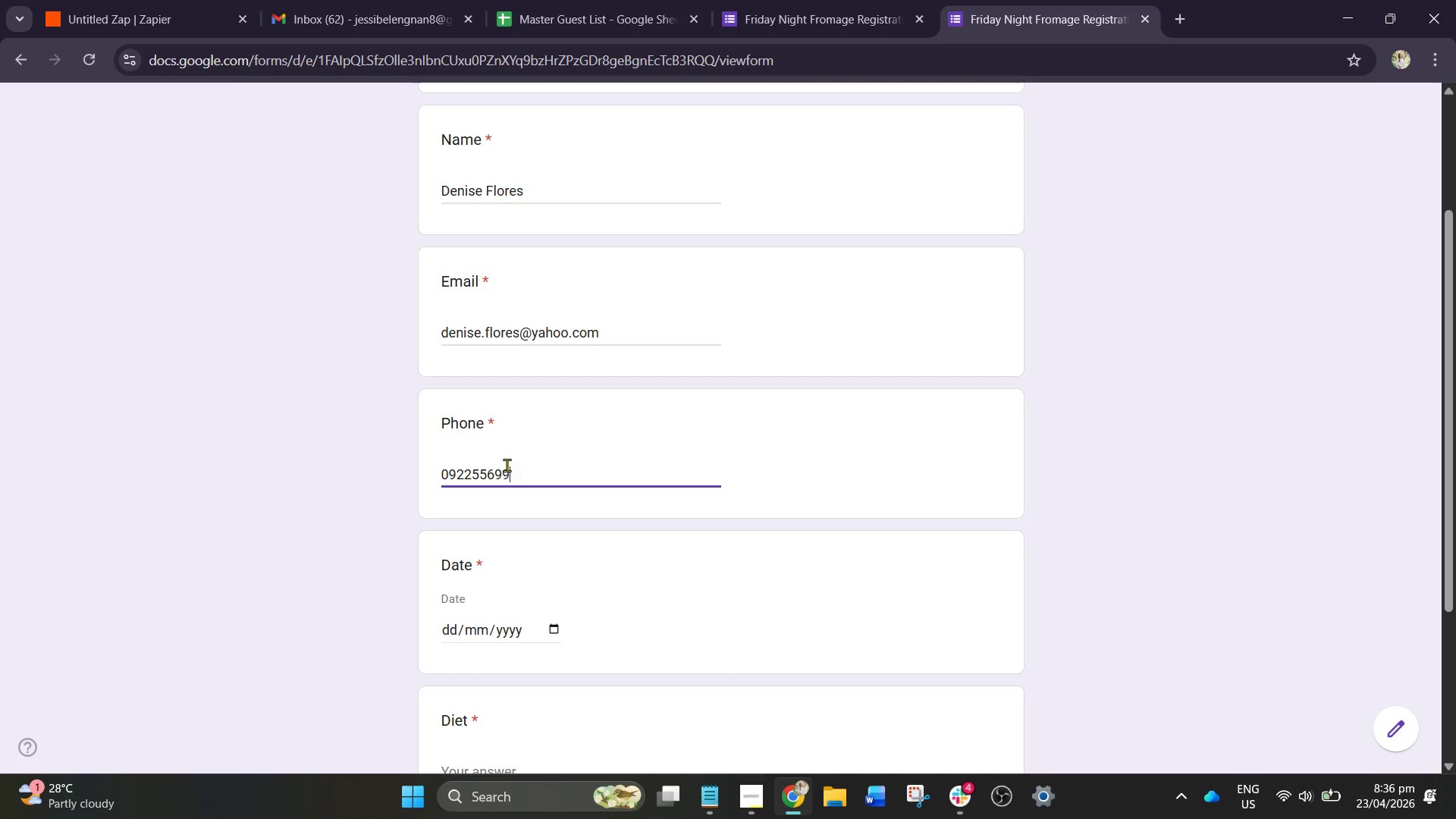 
key(Numpad9)
 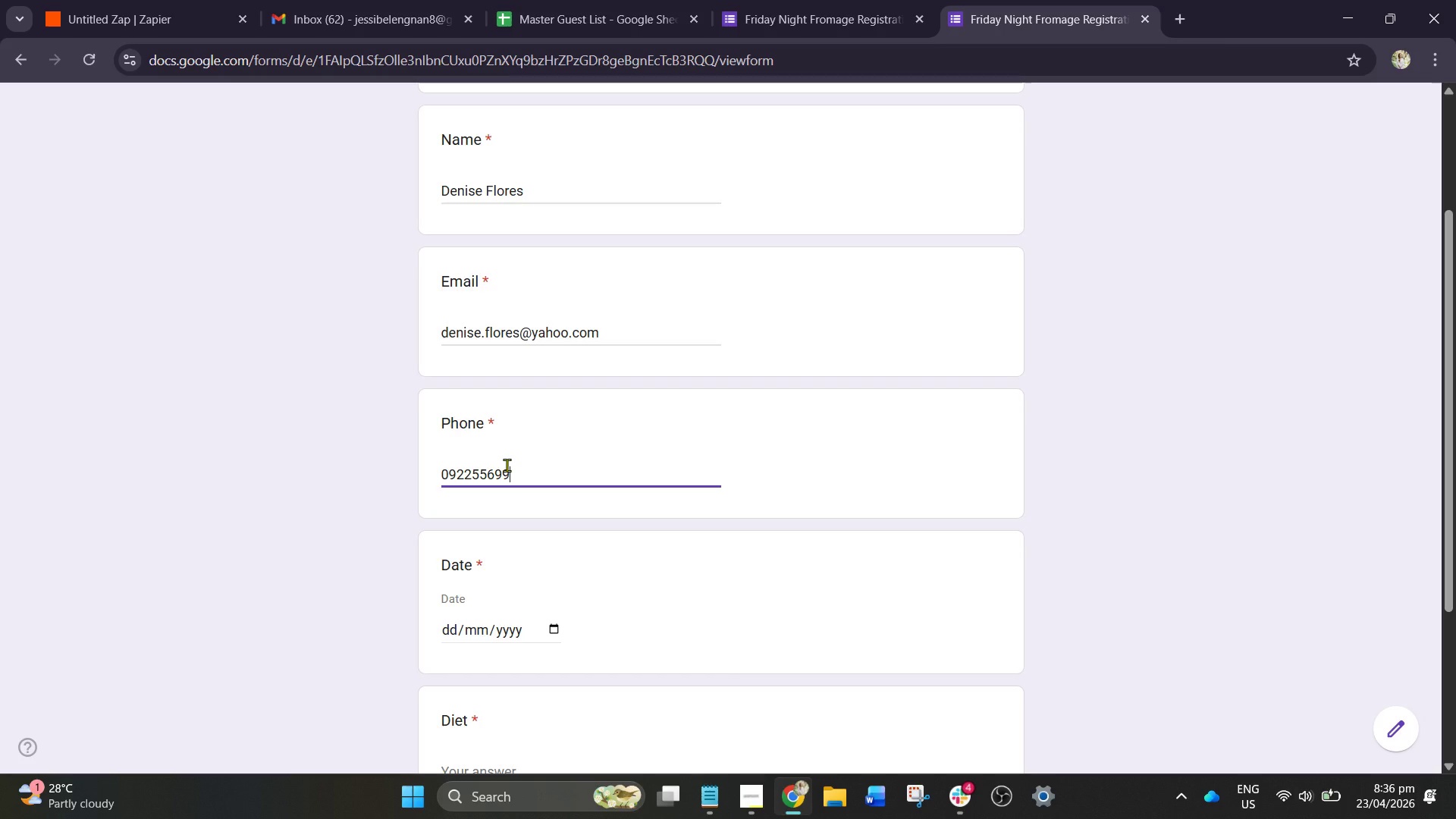 
key(Numpad8)
 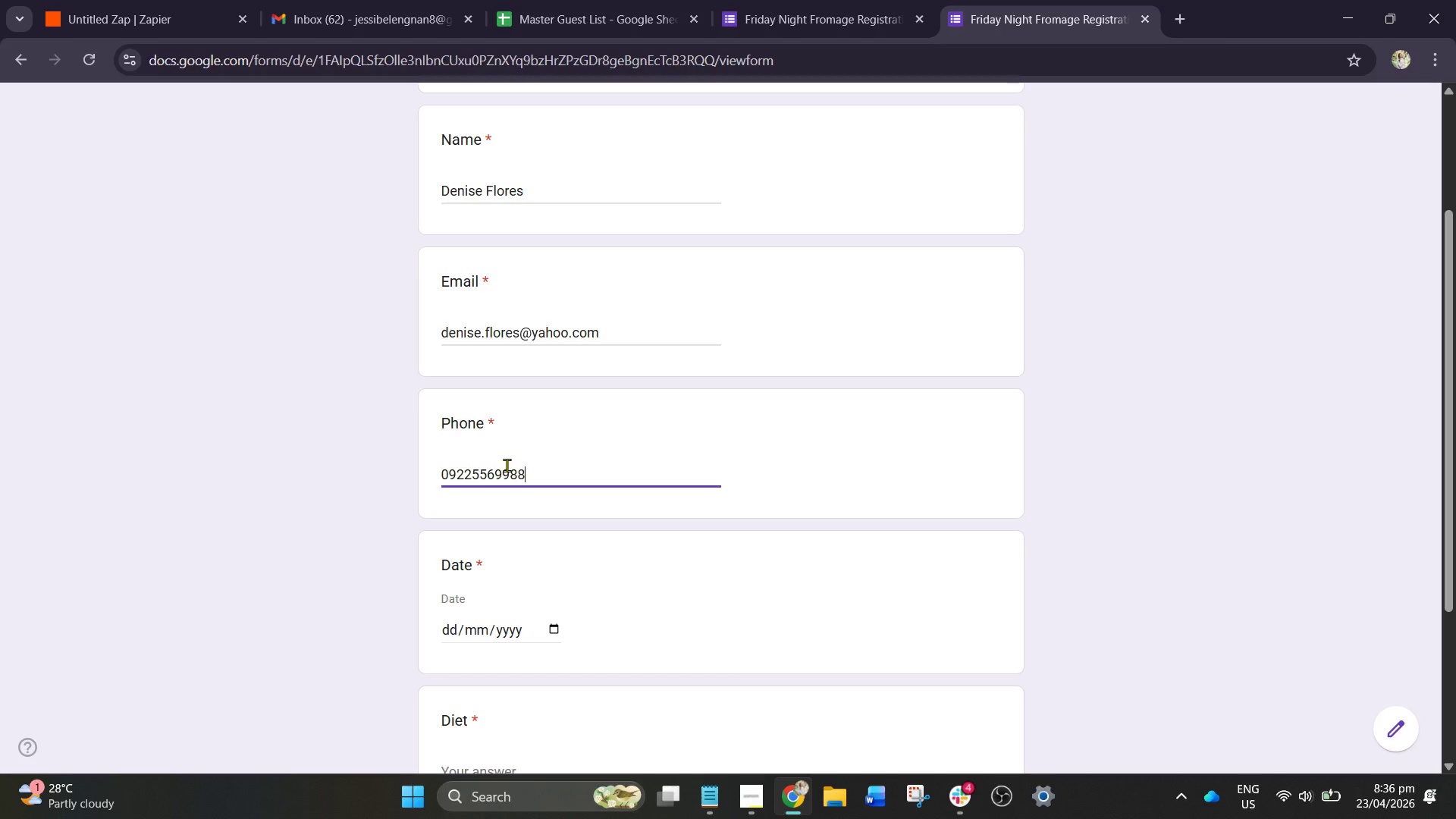 
key(Numpad8)
 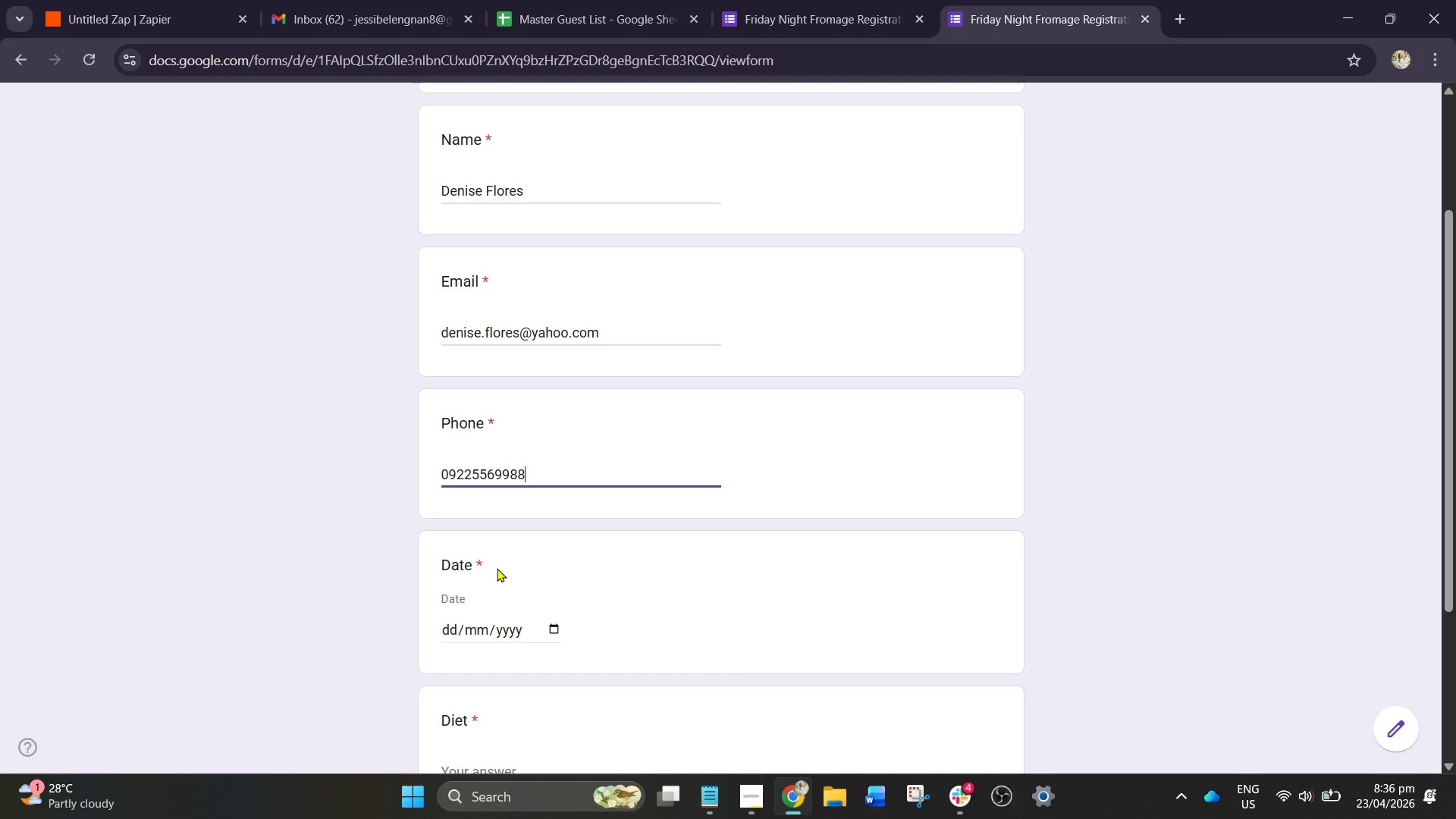 
wait(13.69)
 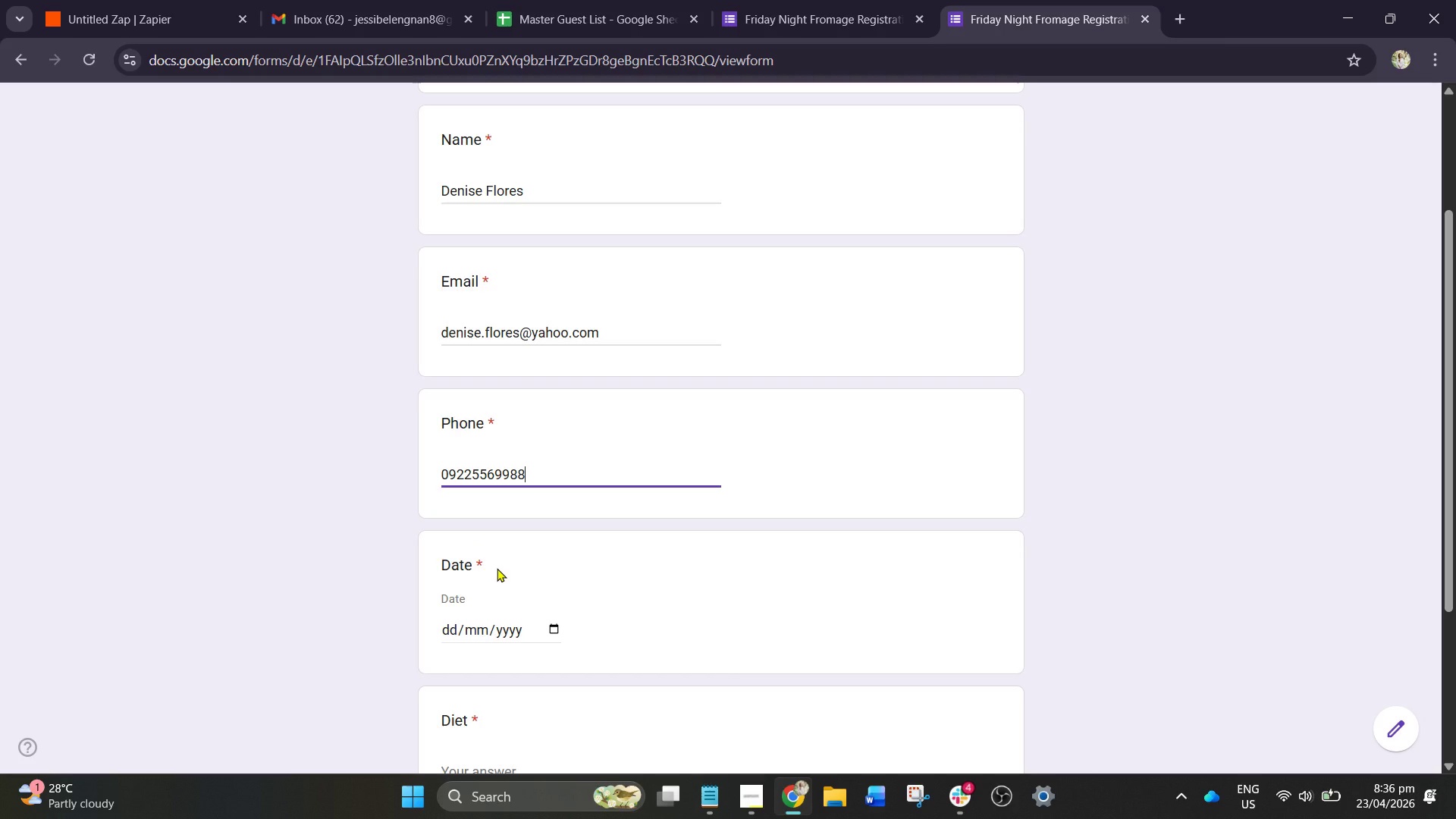 
left_click([458, 635])
 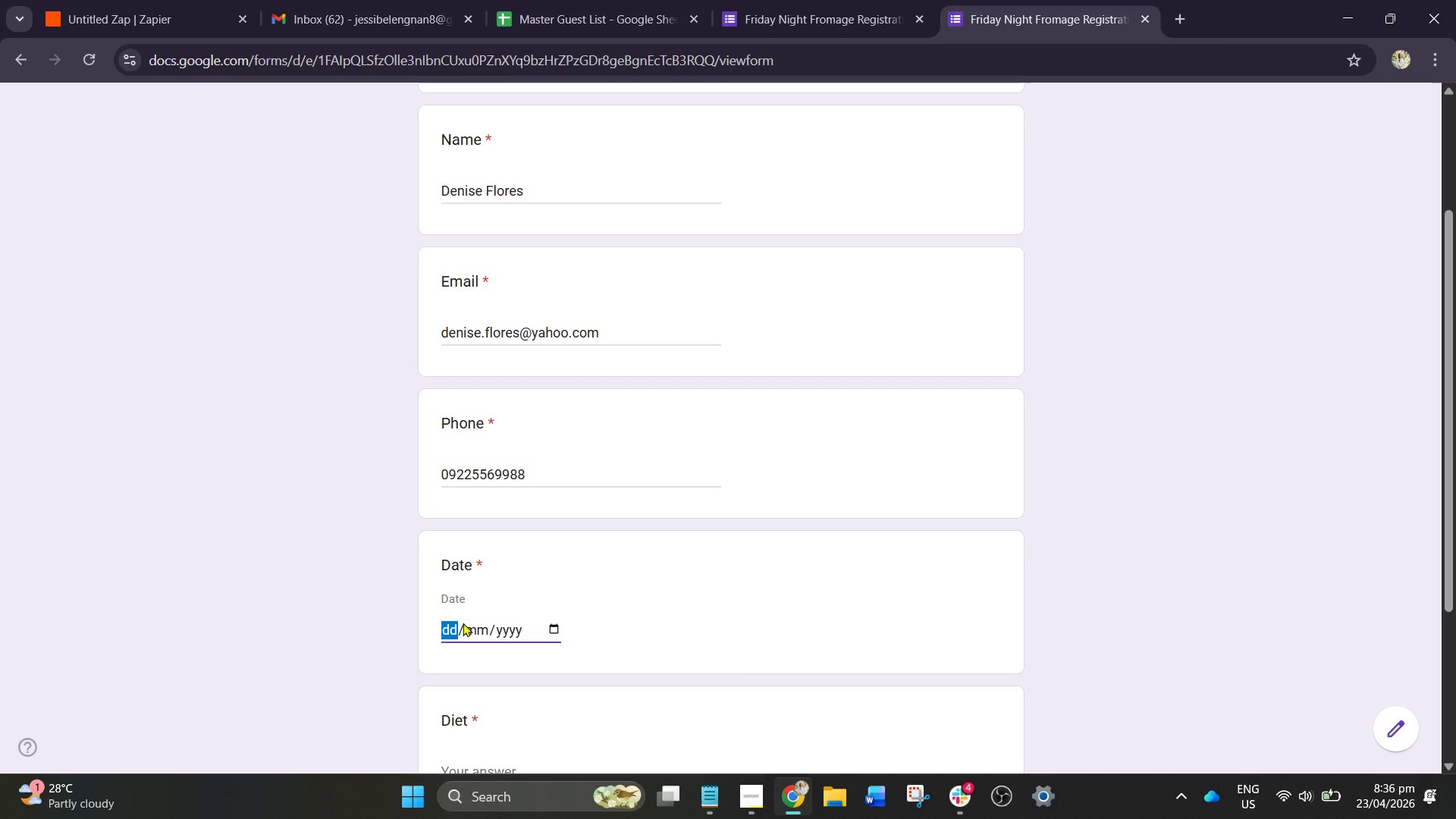 
key(Numpad2)
 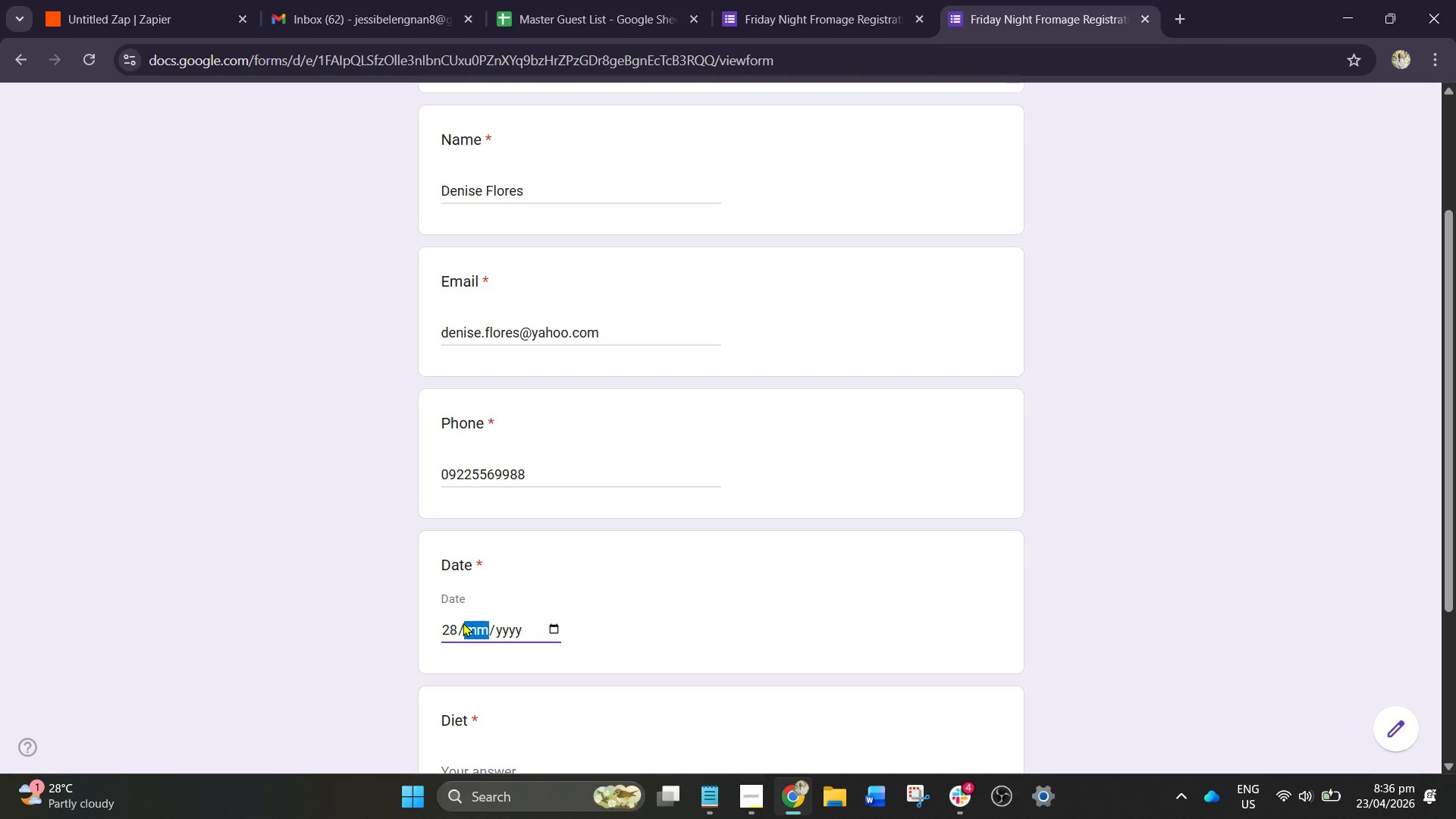 
key(Numpad8)
 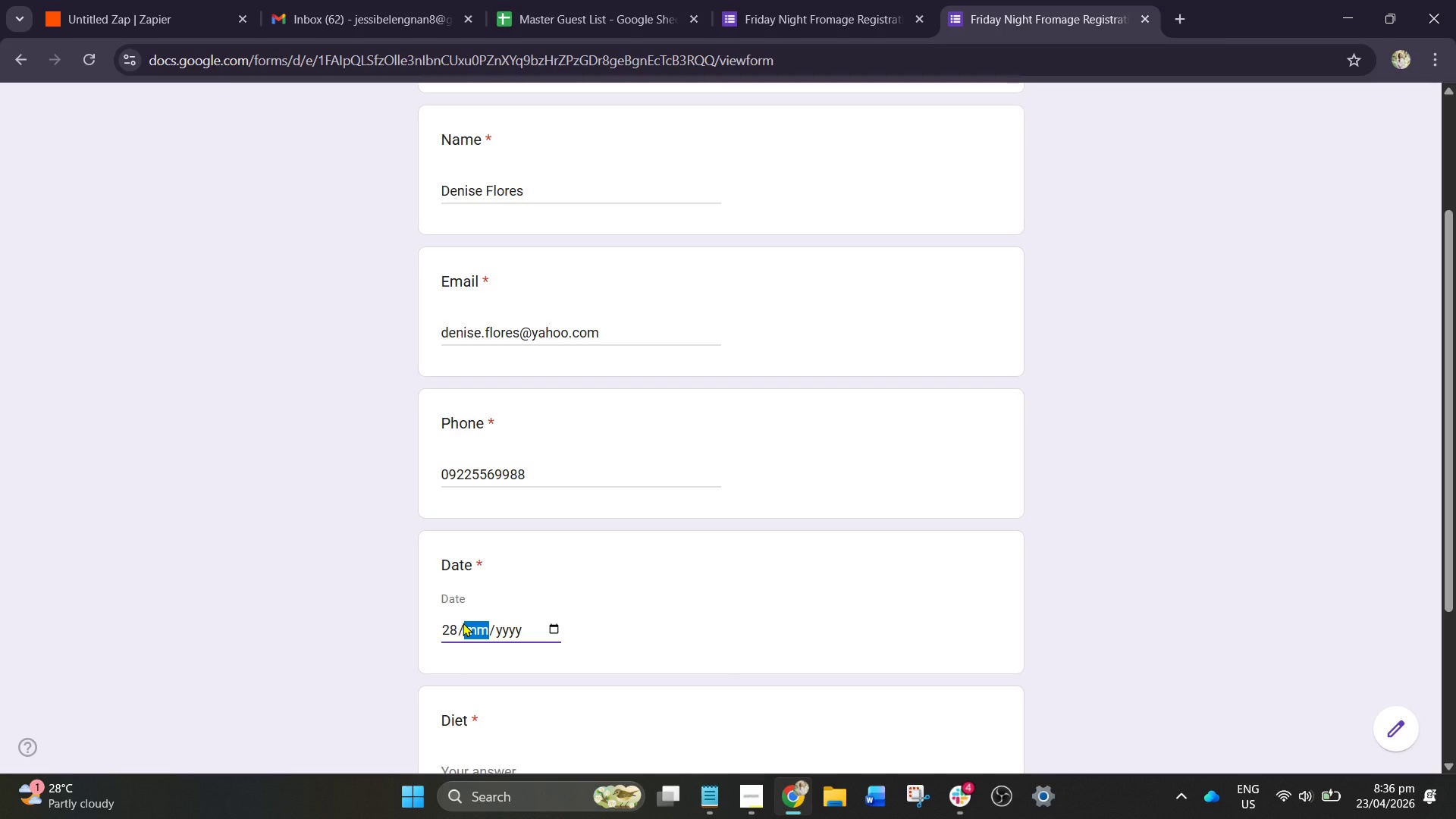 
key(Numpad0)
 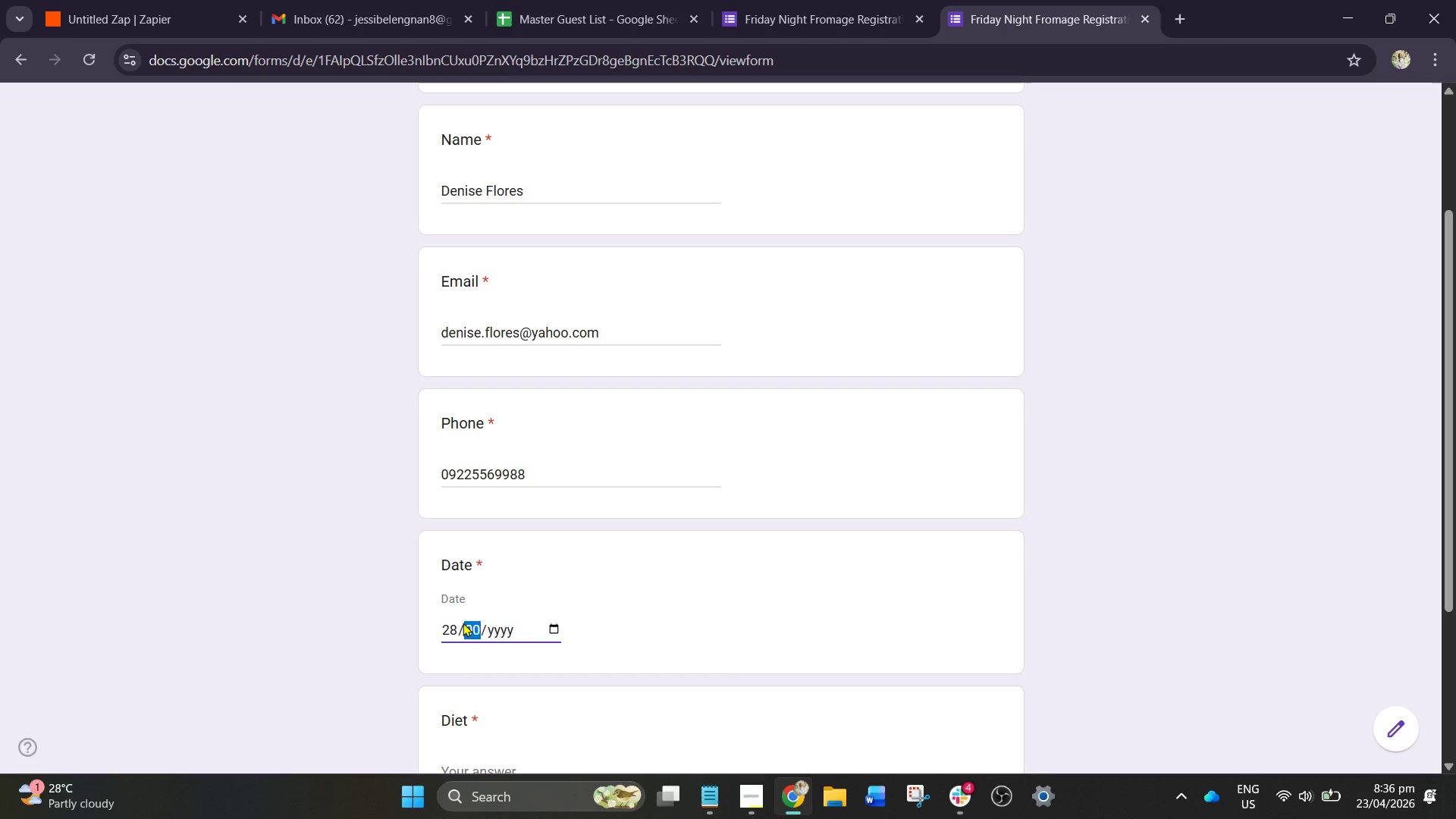 
key(Numpad6)
 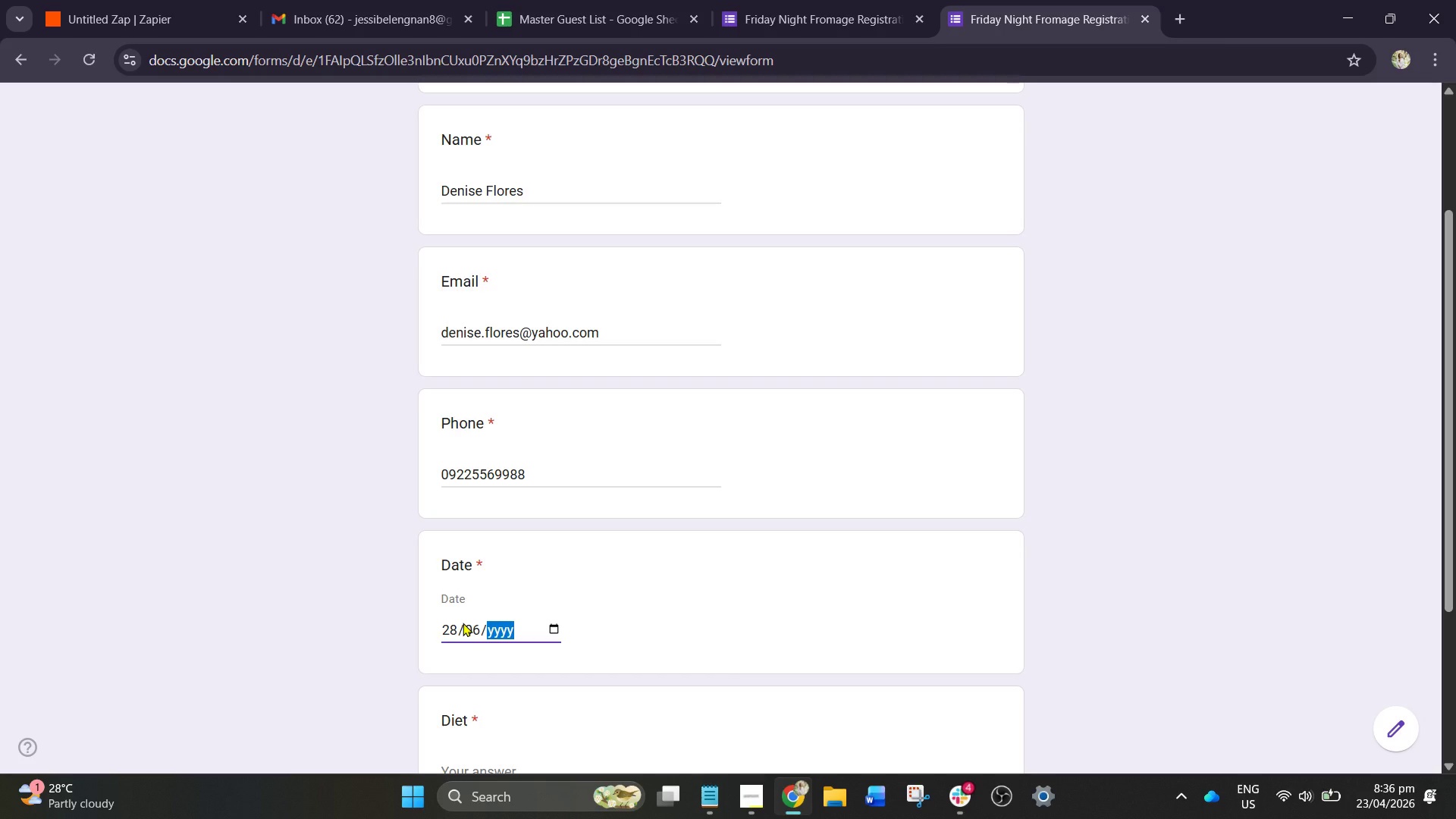 
key(Numpad2)
 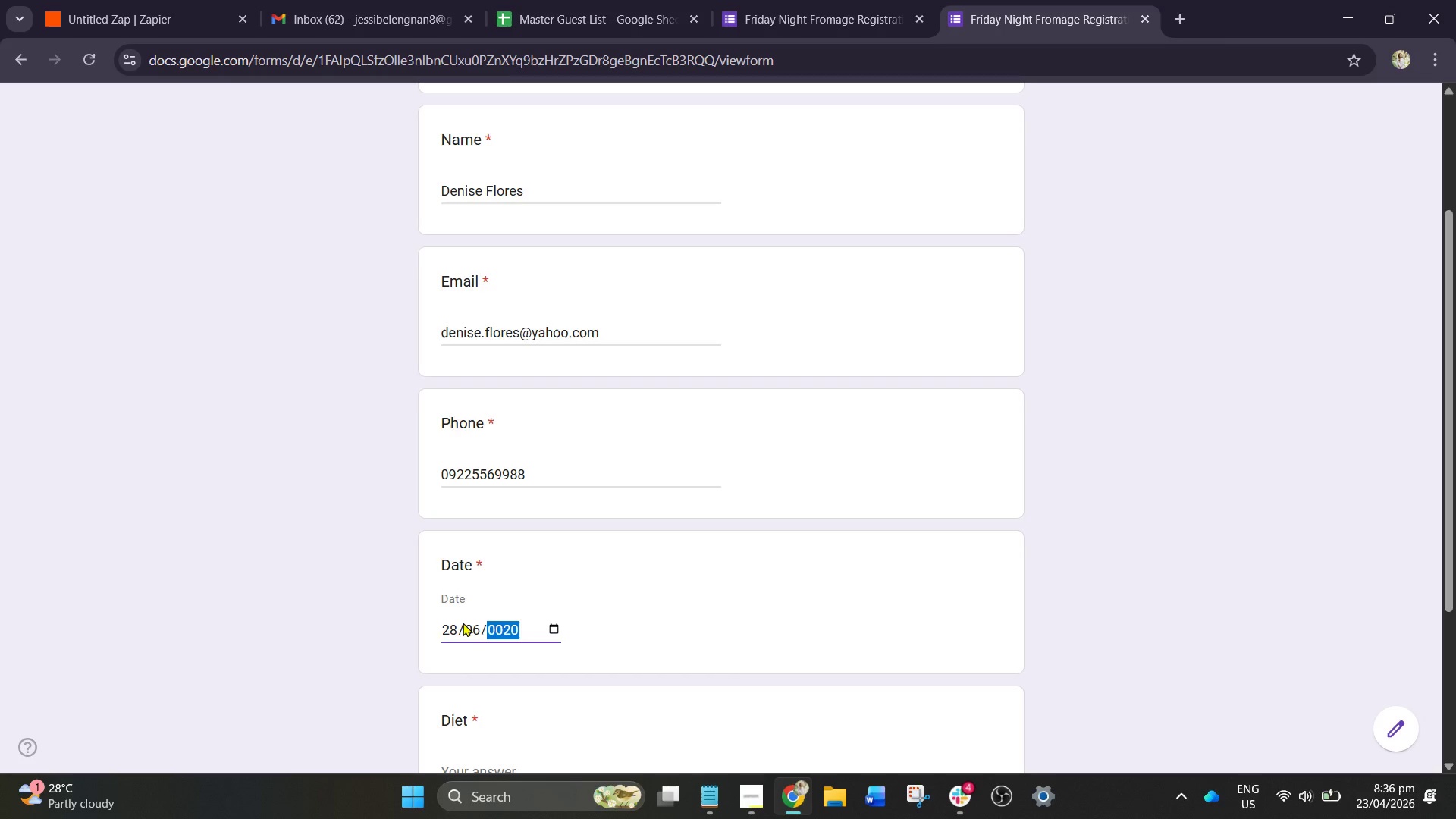 
key(Numpad0)
 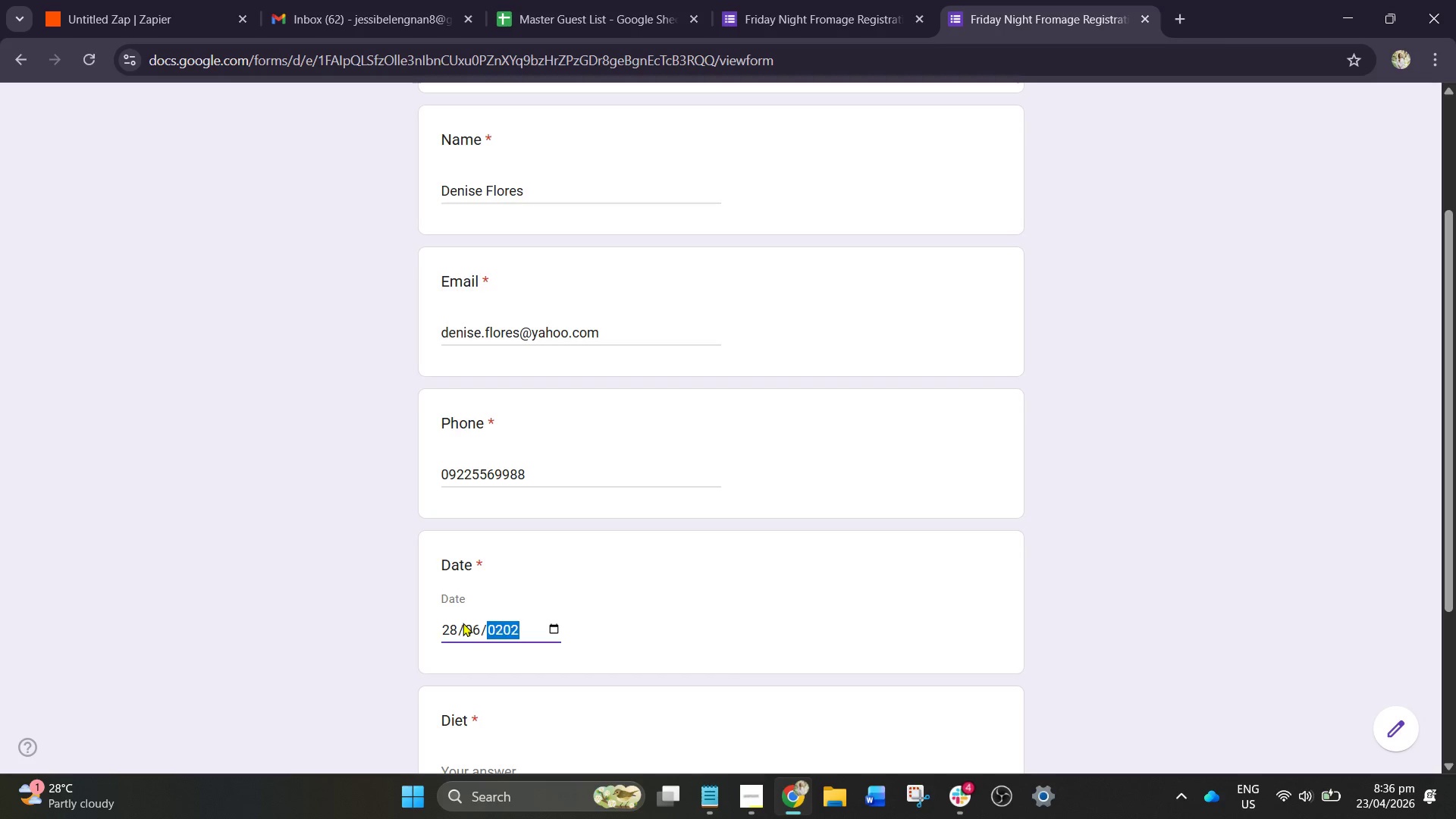 
key(Numpad2)
 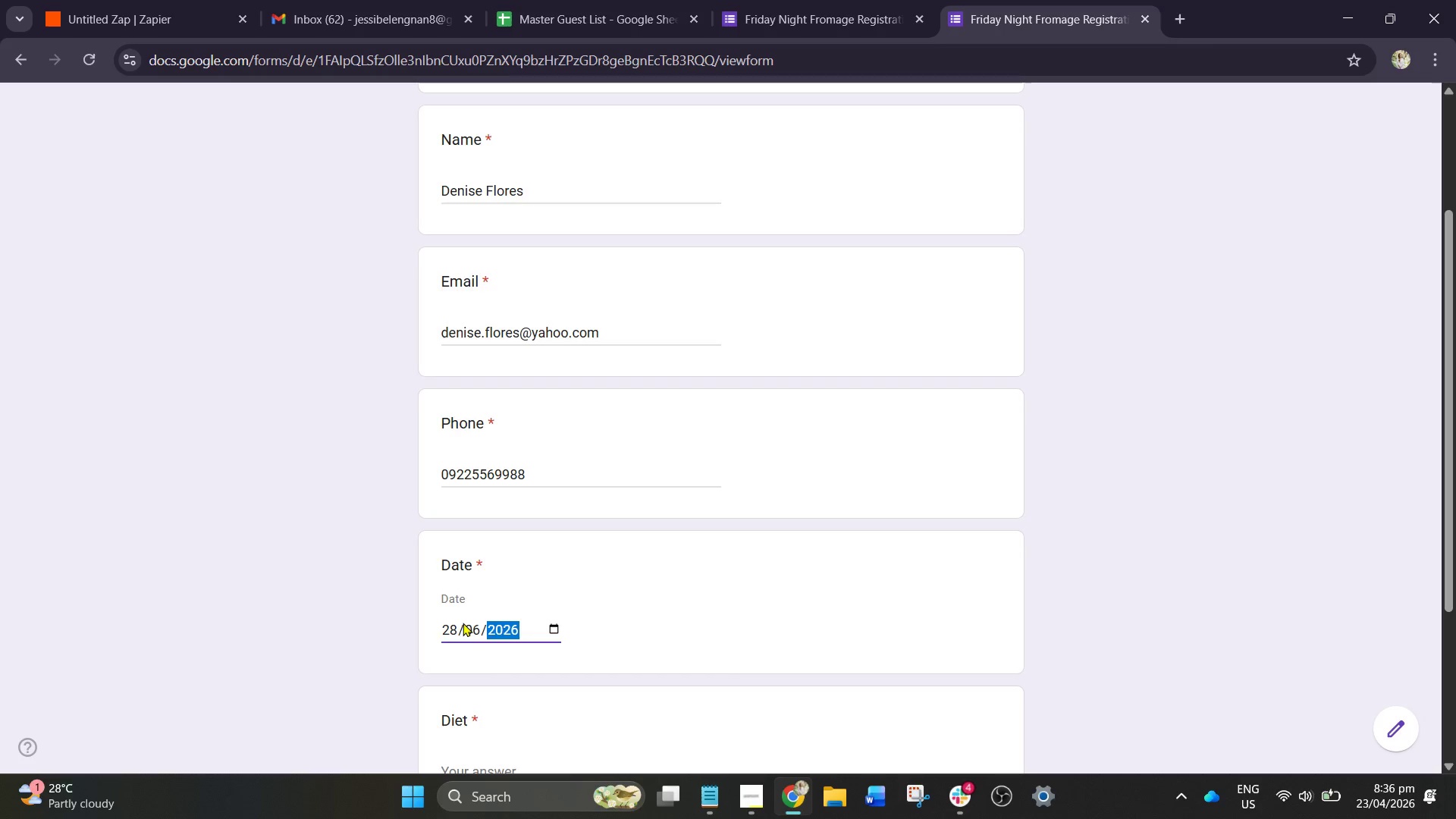 
key(Numpad6)
 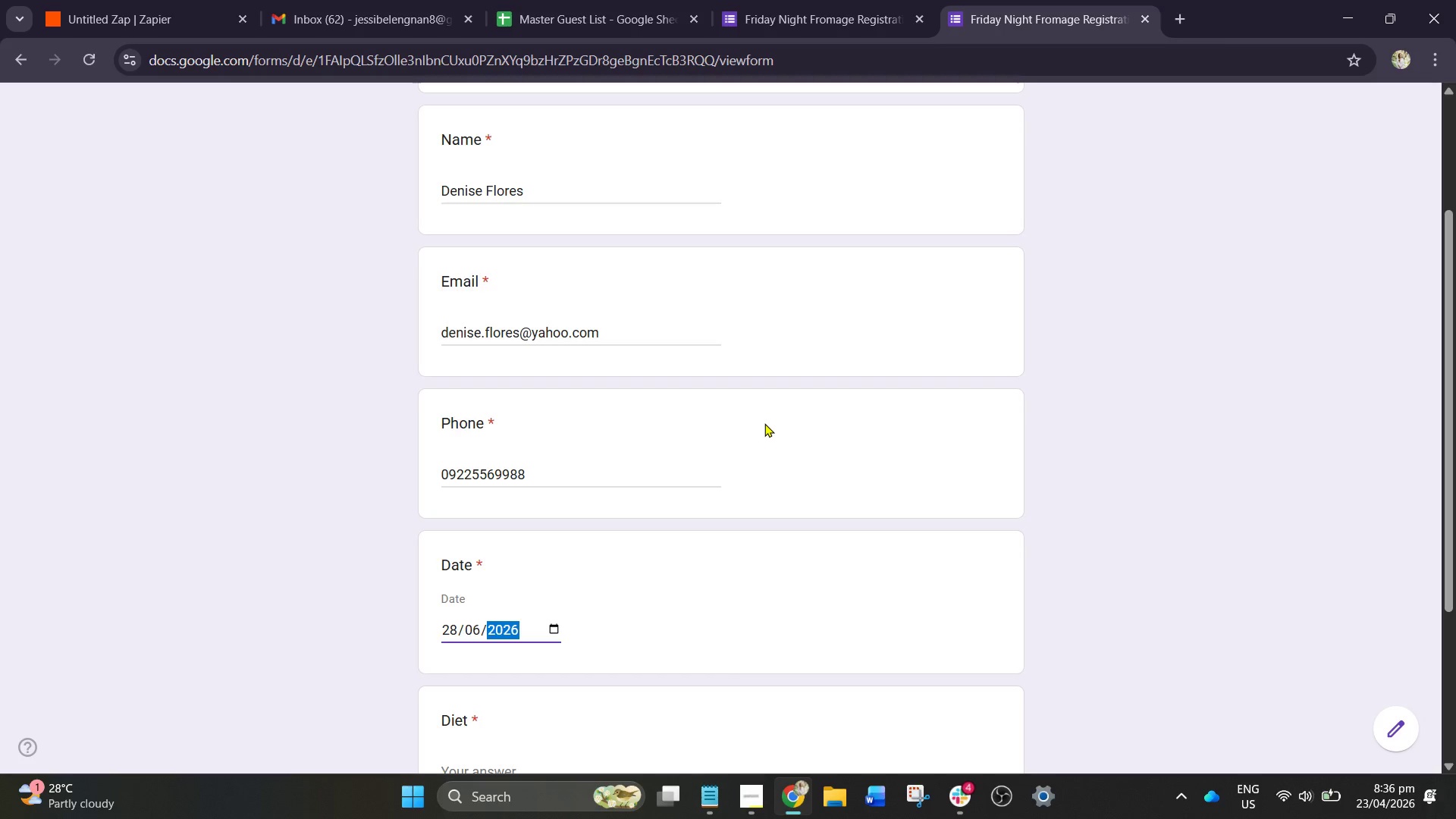 
scroll: coordinate [661, 566], scroll_direction: down, amount: 2.0
 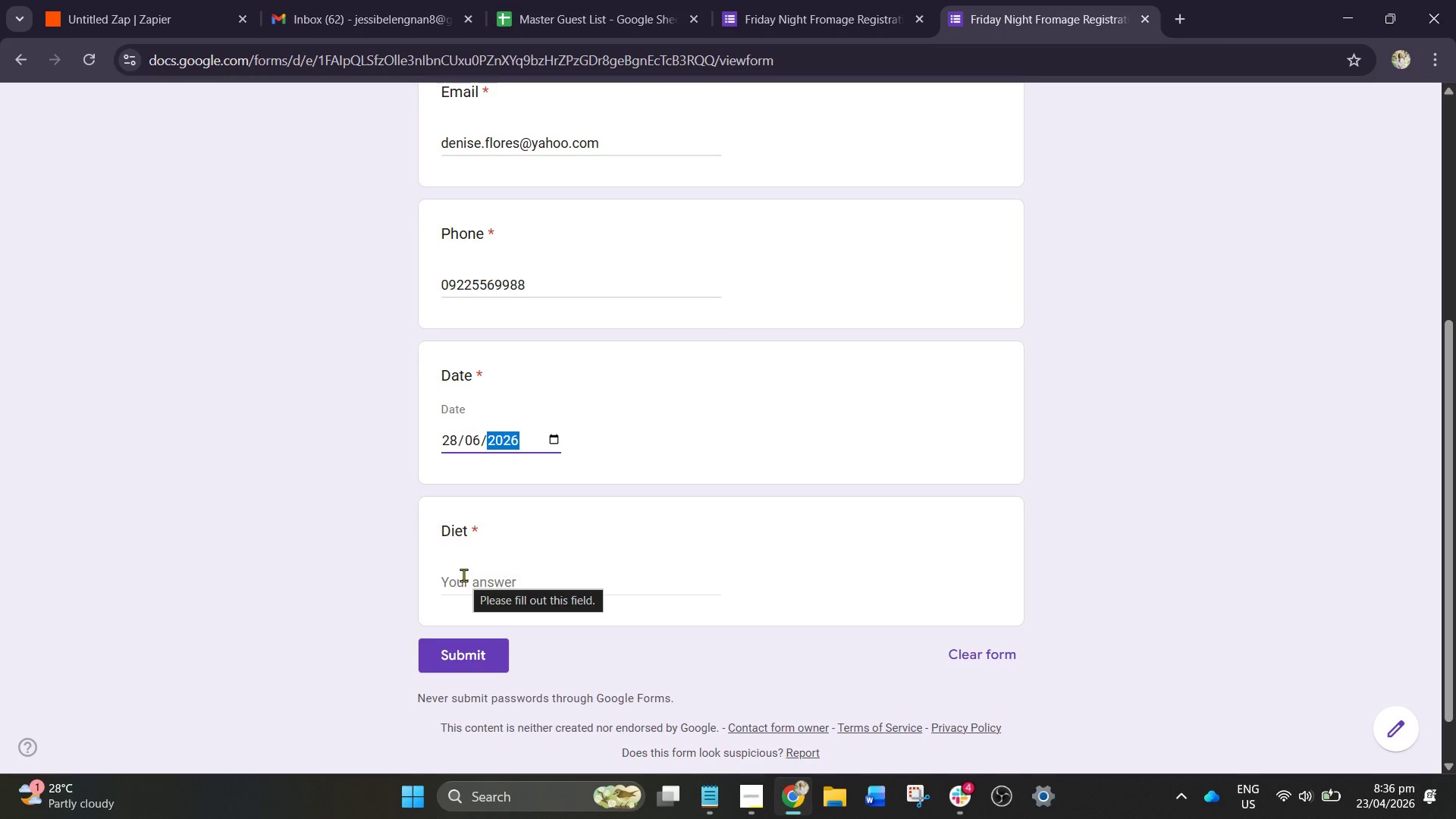 
left_click([463, 575])
 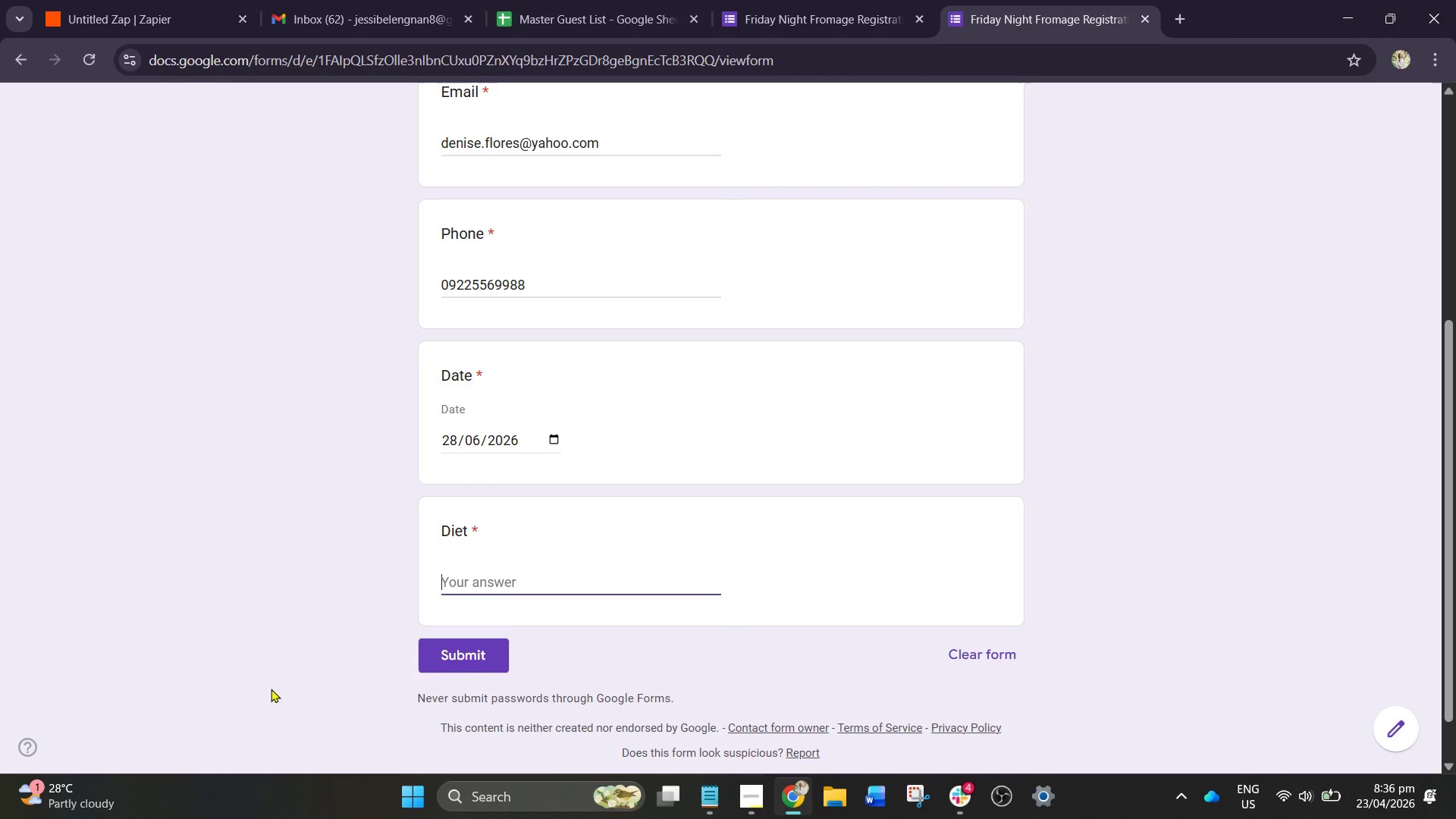 
wait(13.86)
 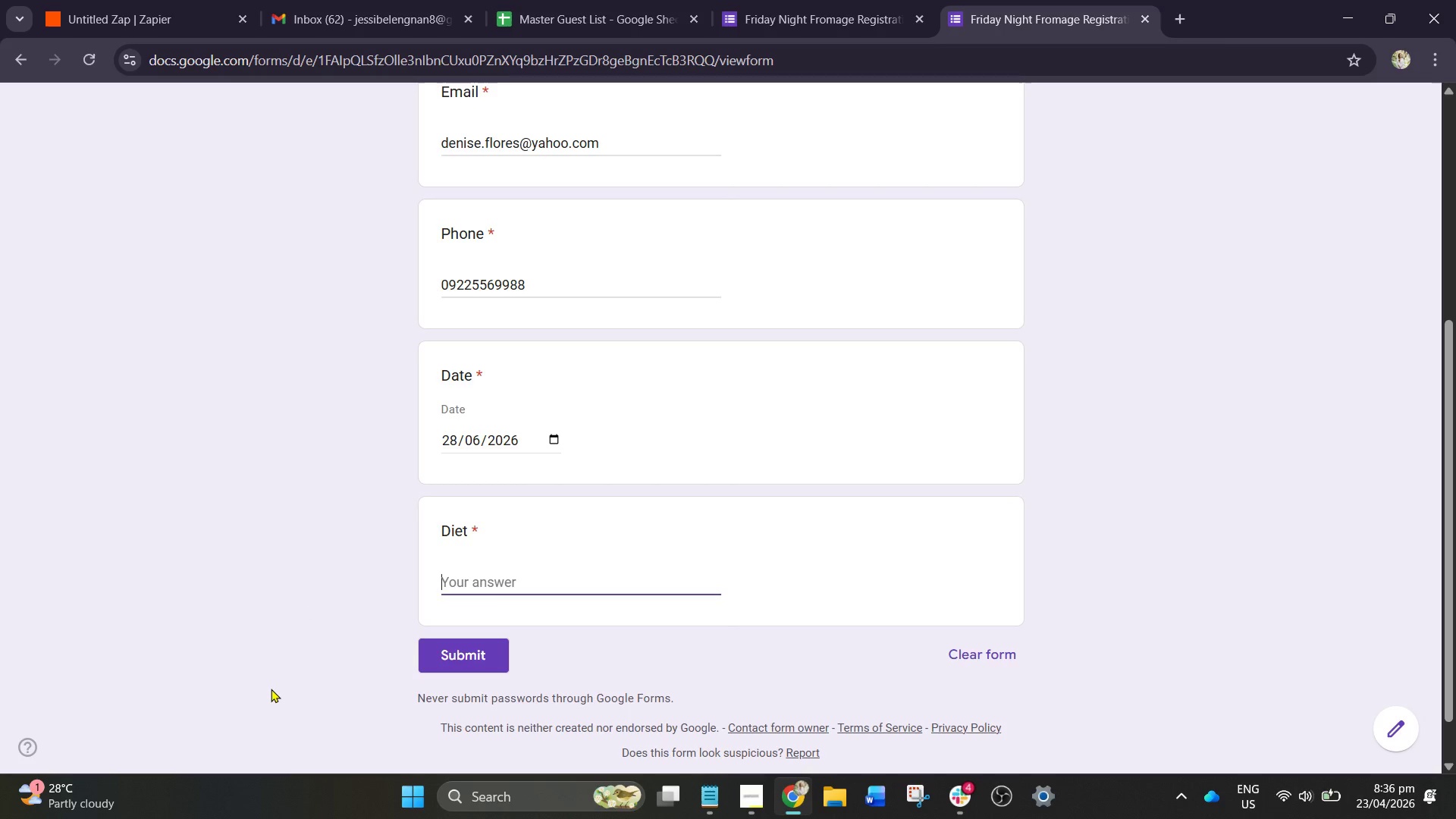 
type(Ve)
 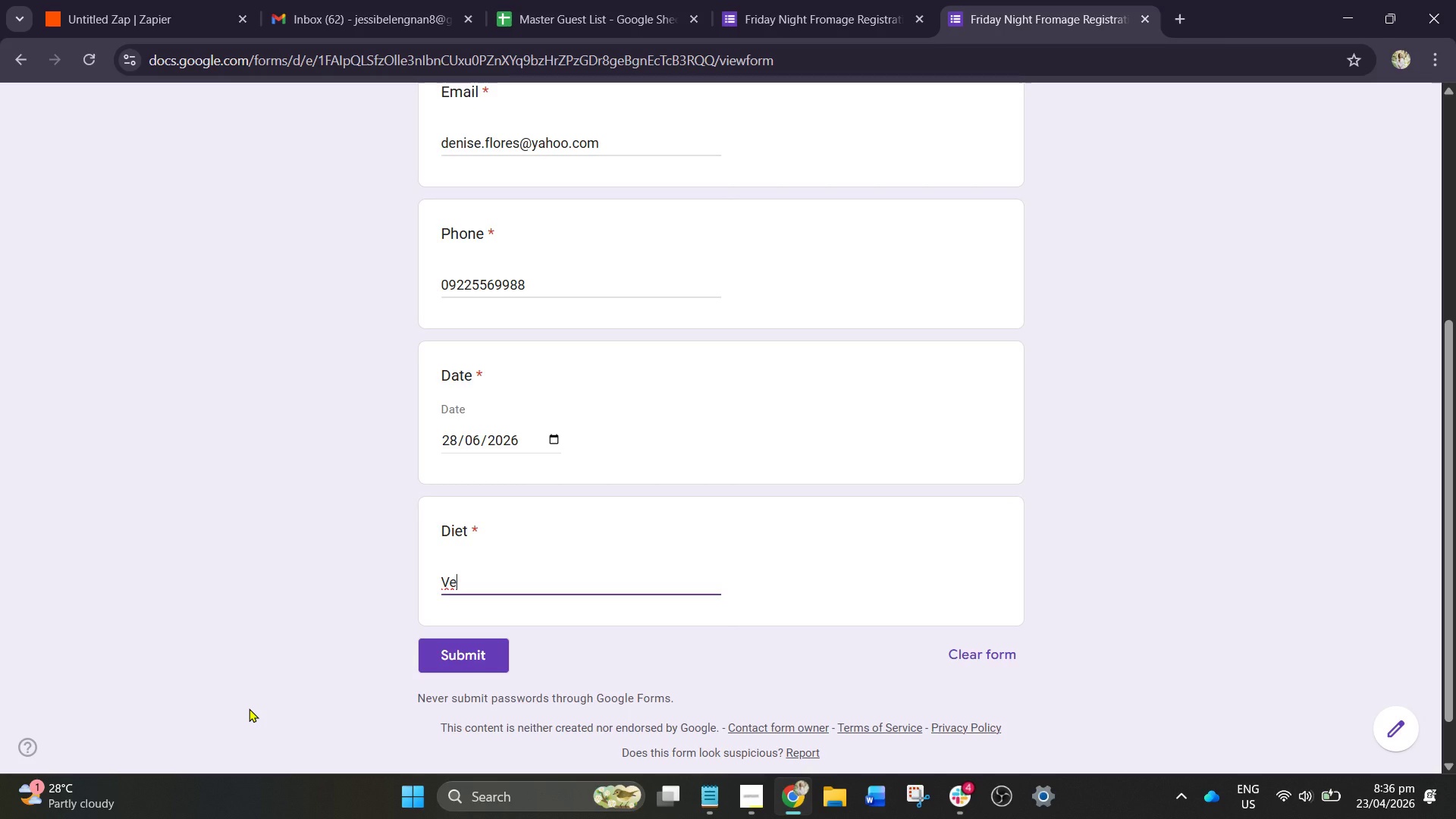 
wait(7.36)
 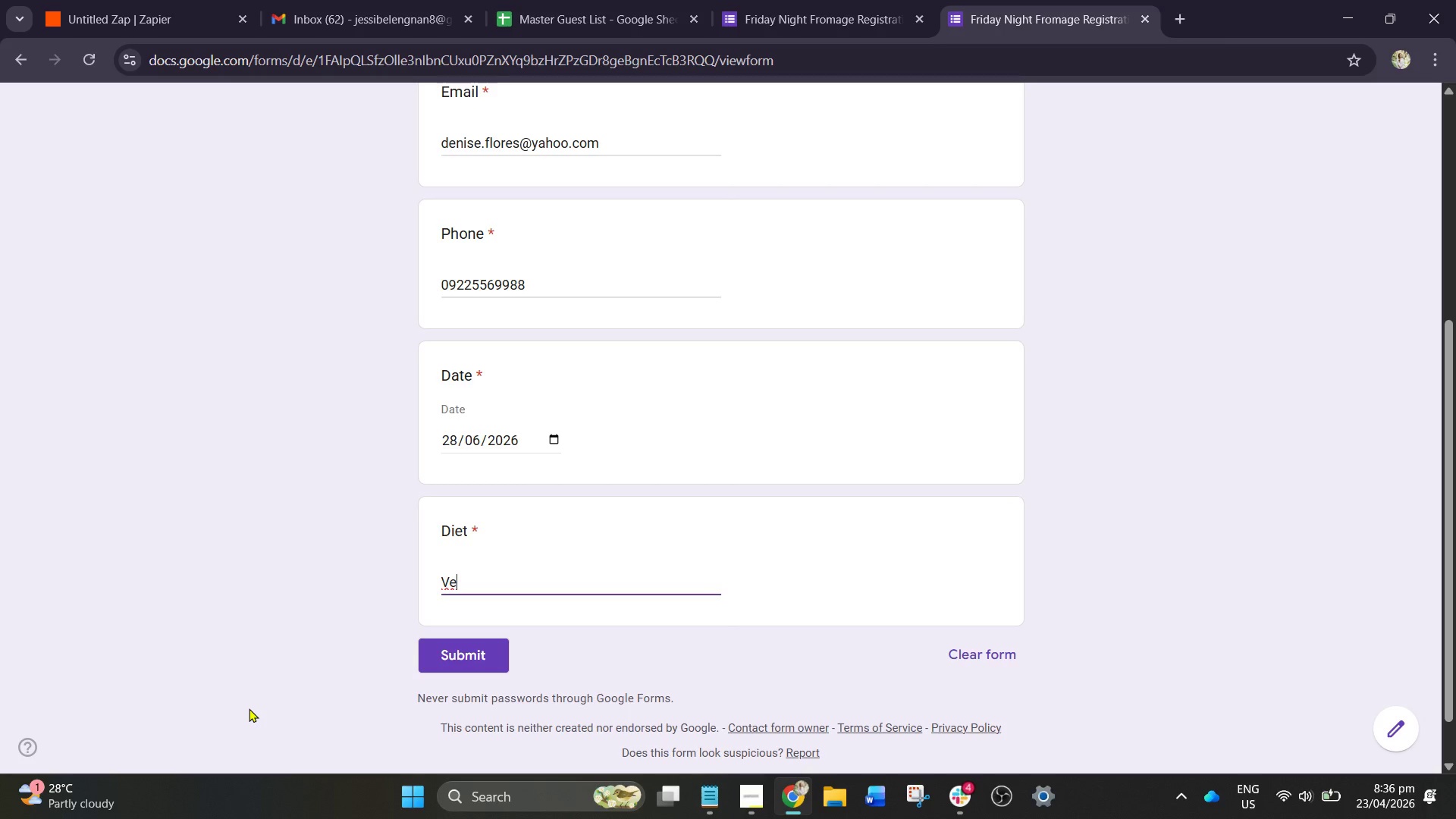 
type(gan)
 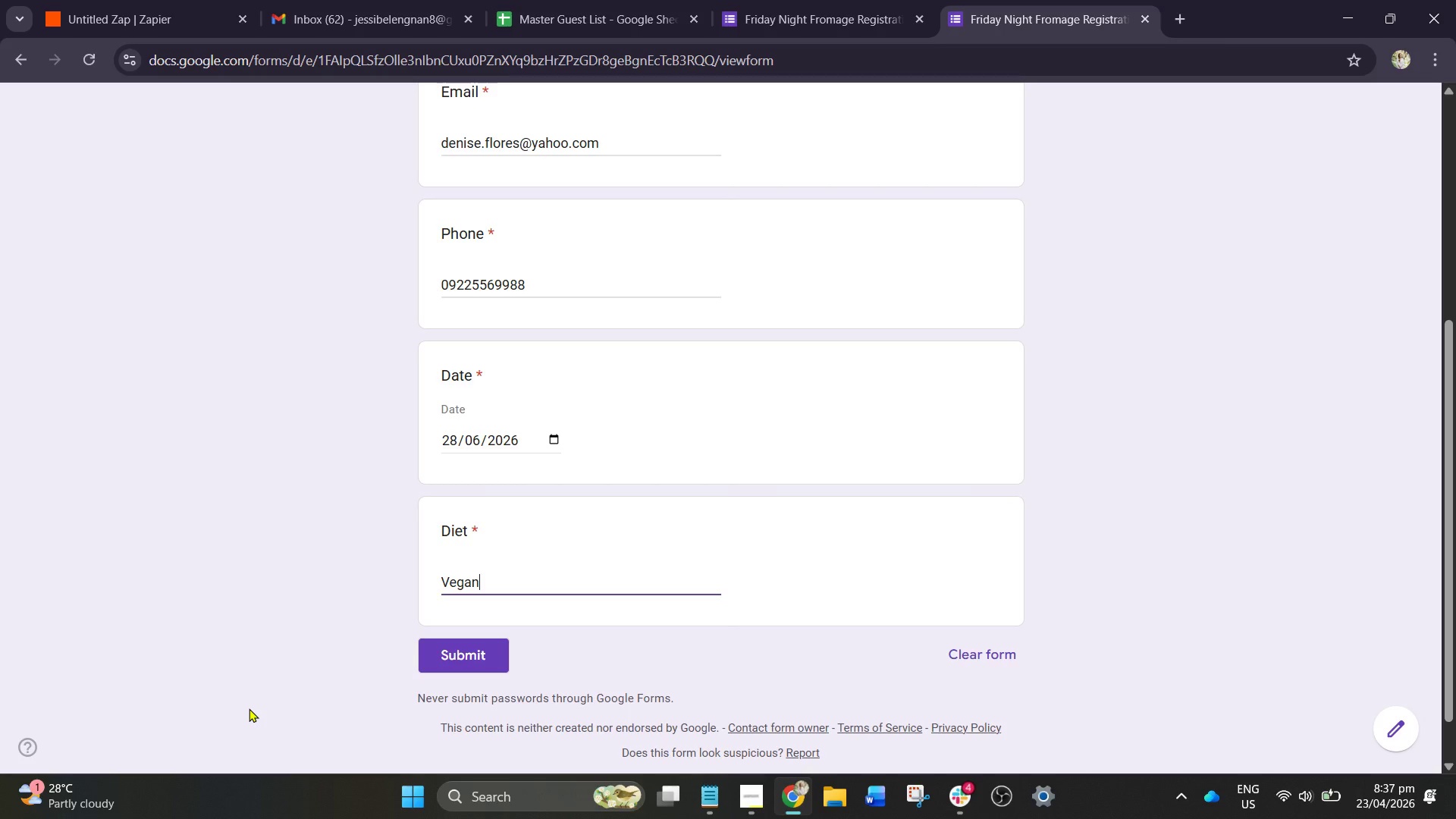 
wait(9.59)
 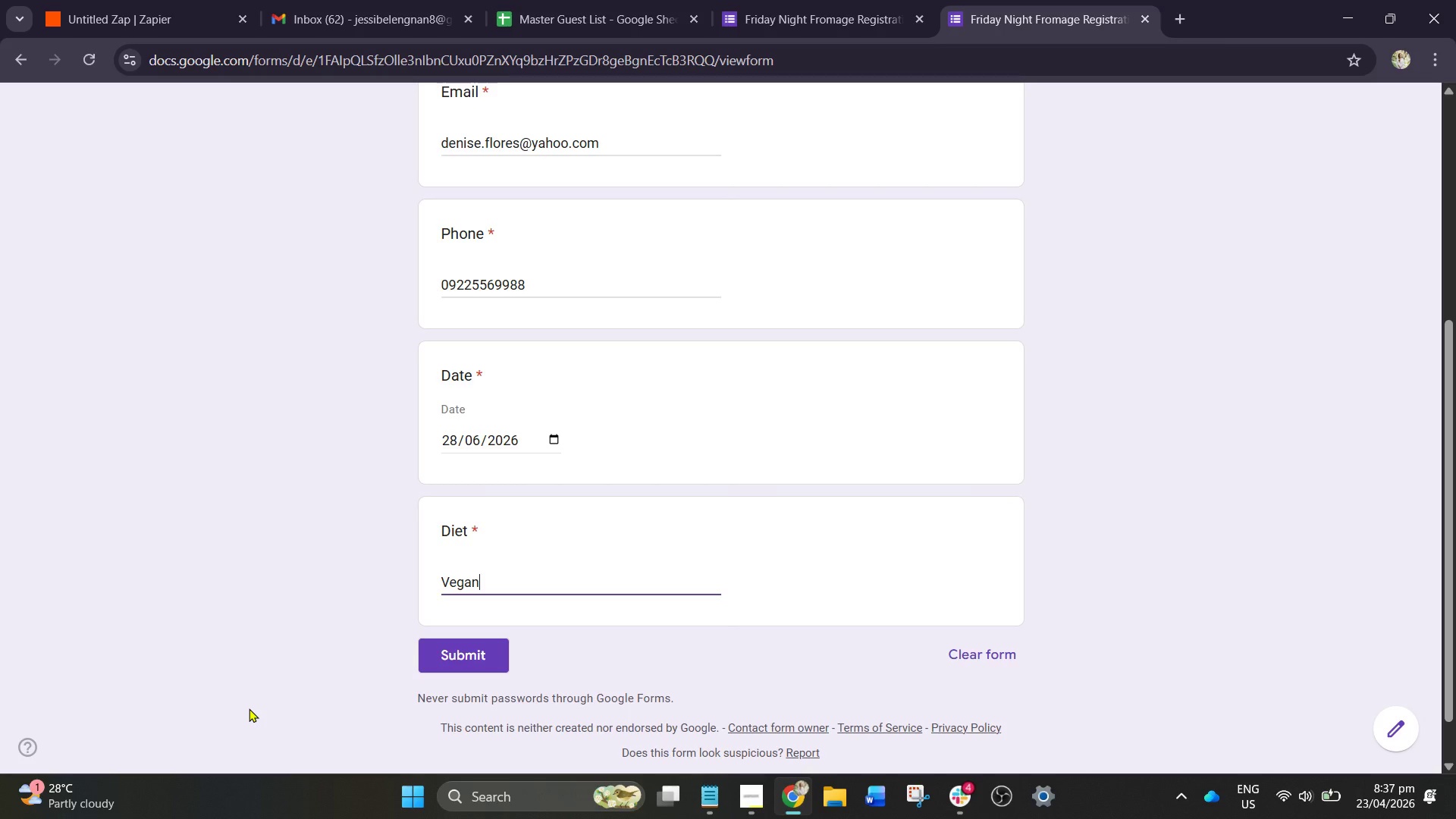 
left_click([457, 654])
 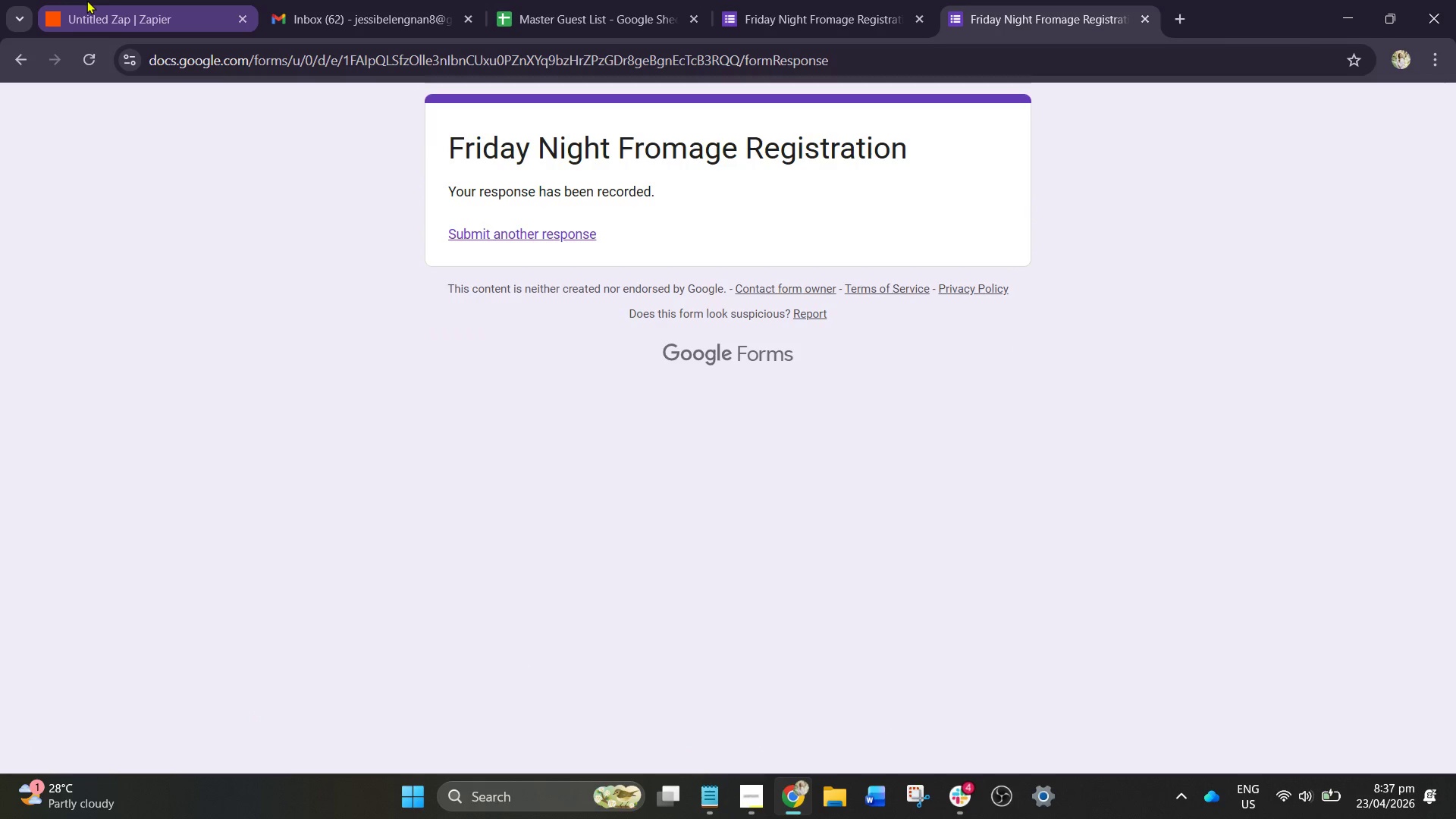 
left_click([576, 20])
 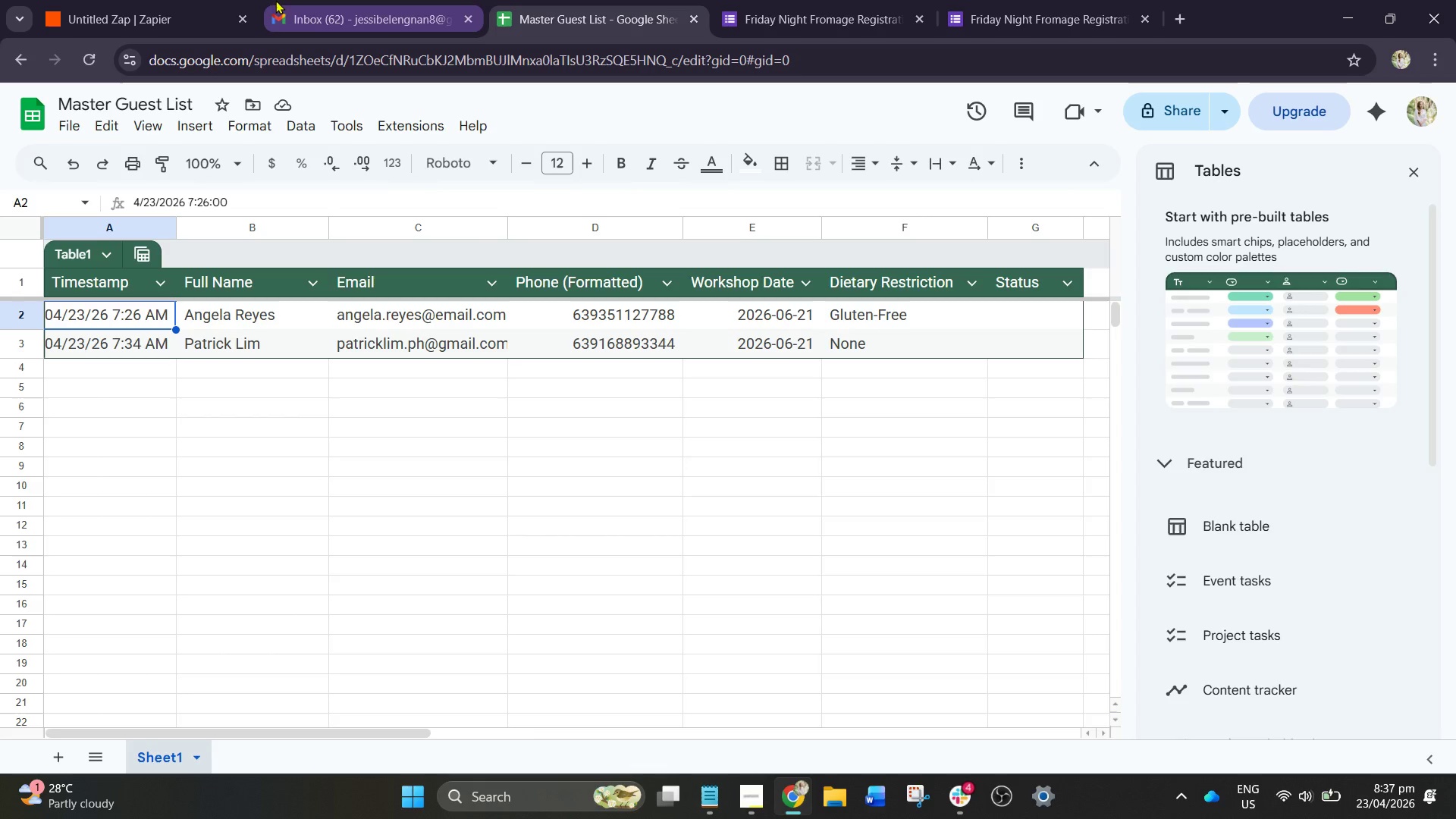 
left_click([180, 0])
 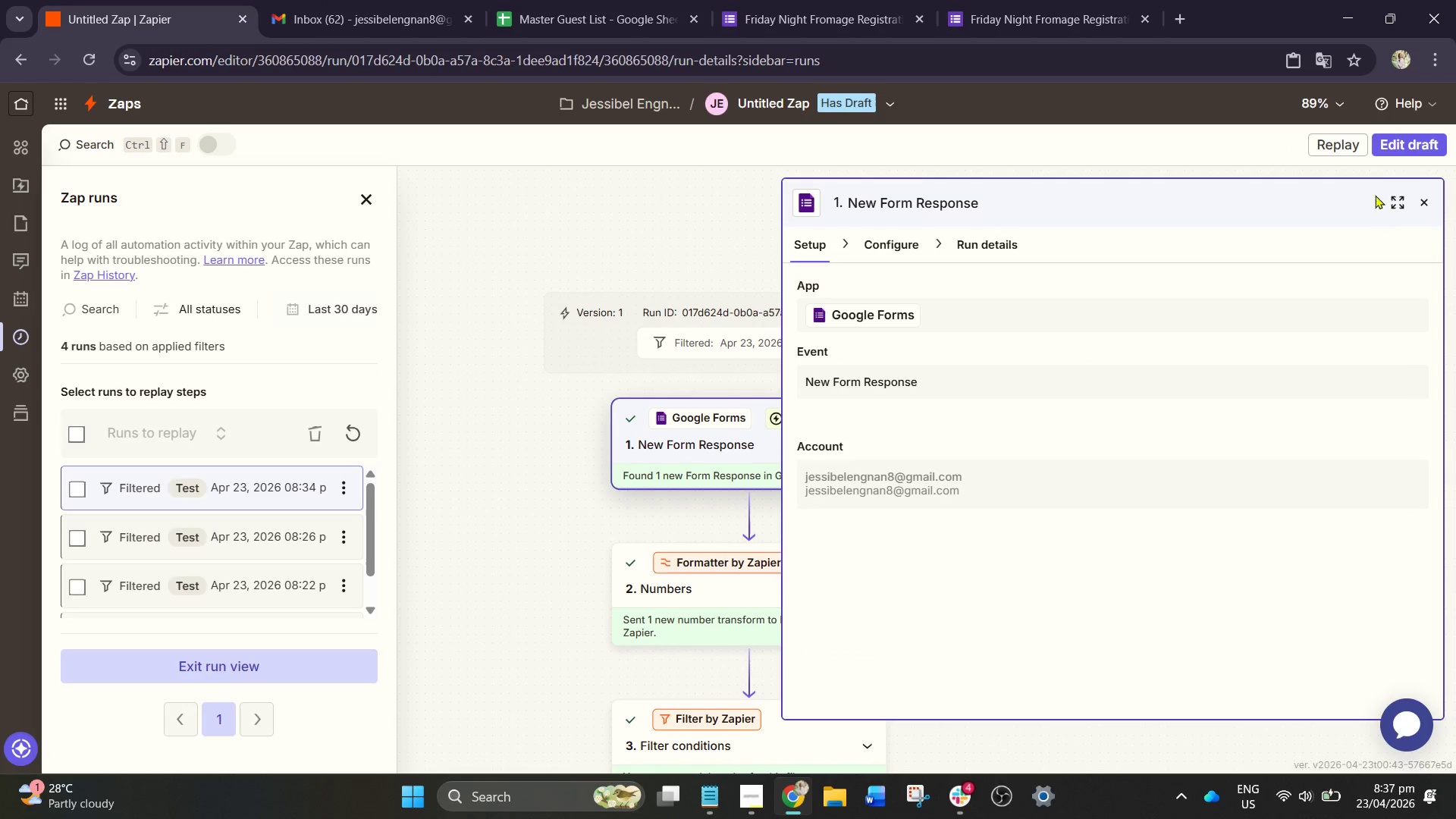 
left_click_drag(start_coordinate=[1404, 149], to_coordinate=[1422, 141])
 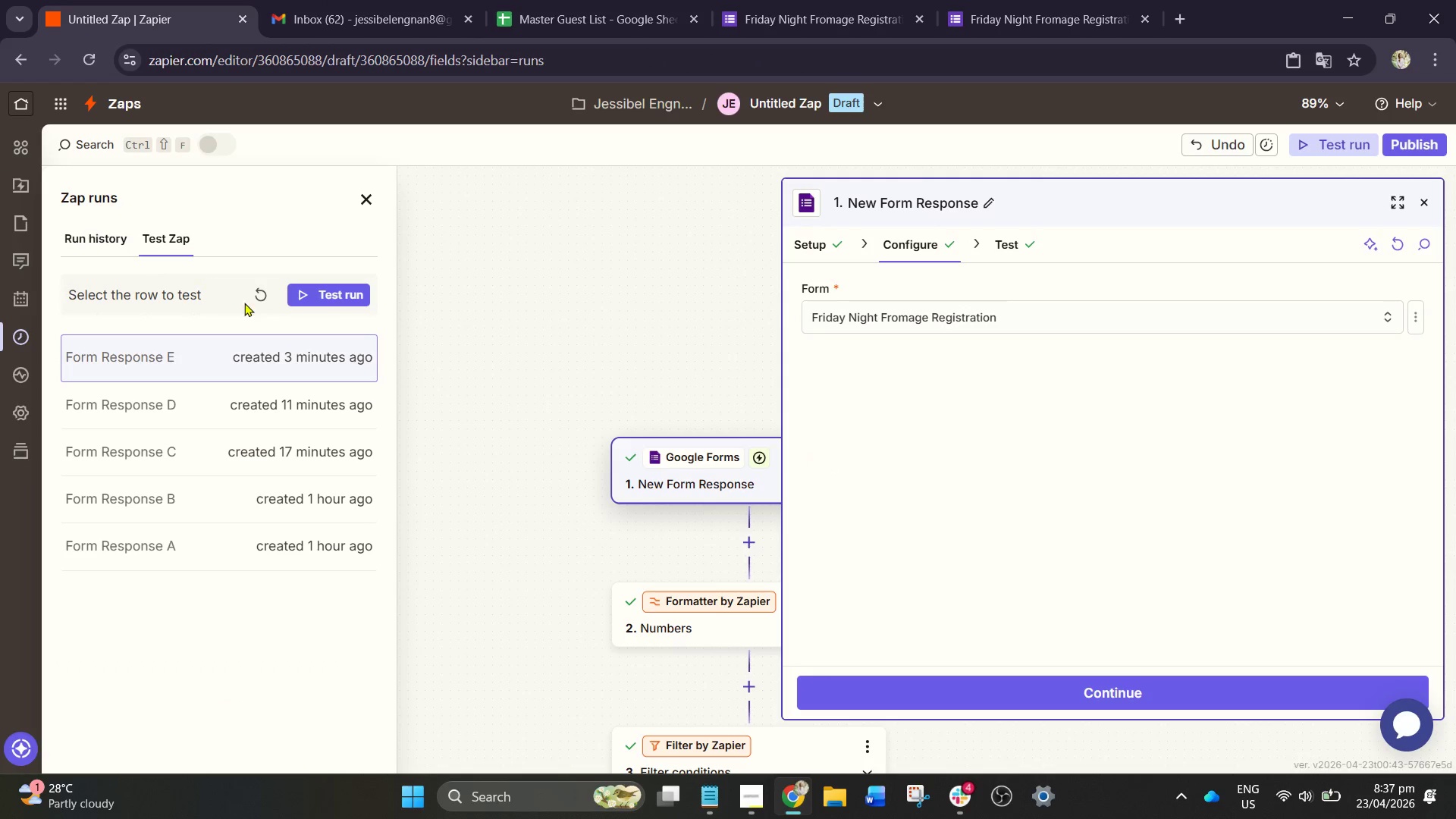 
left_click([263, 304])
 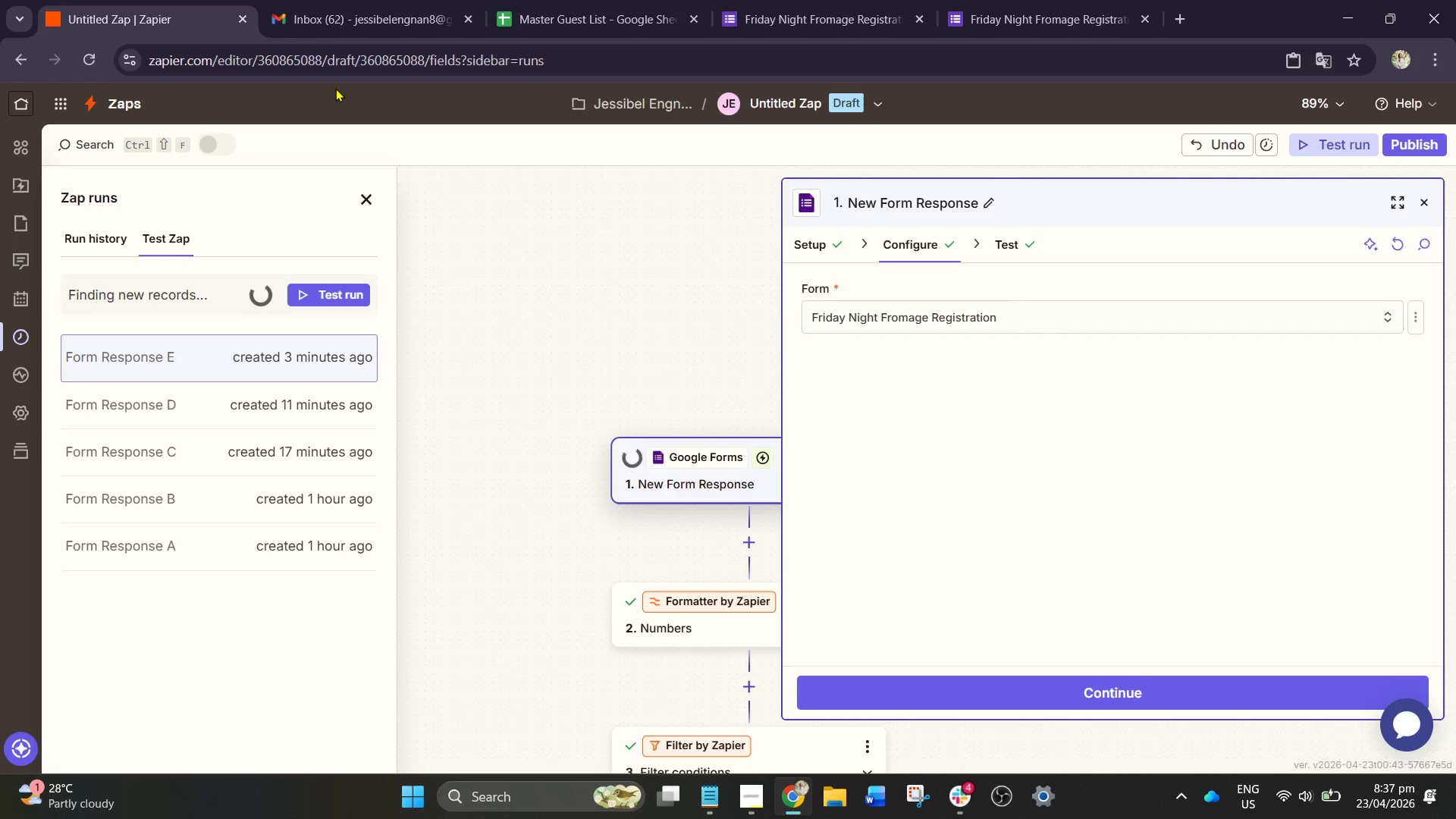 
wait(7.94)
 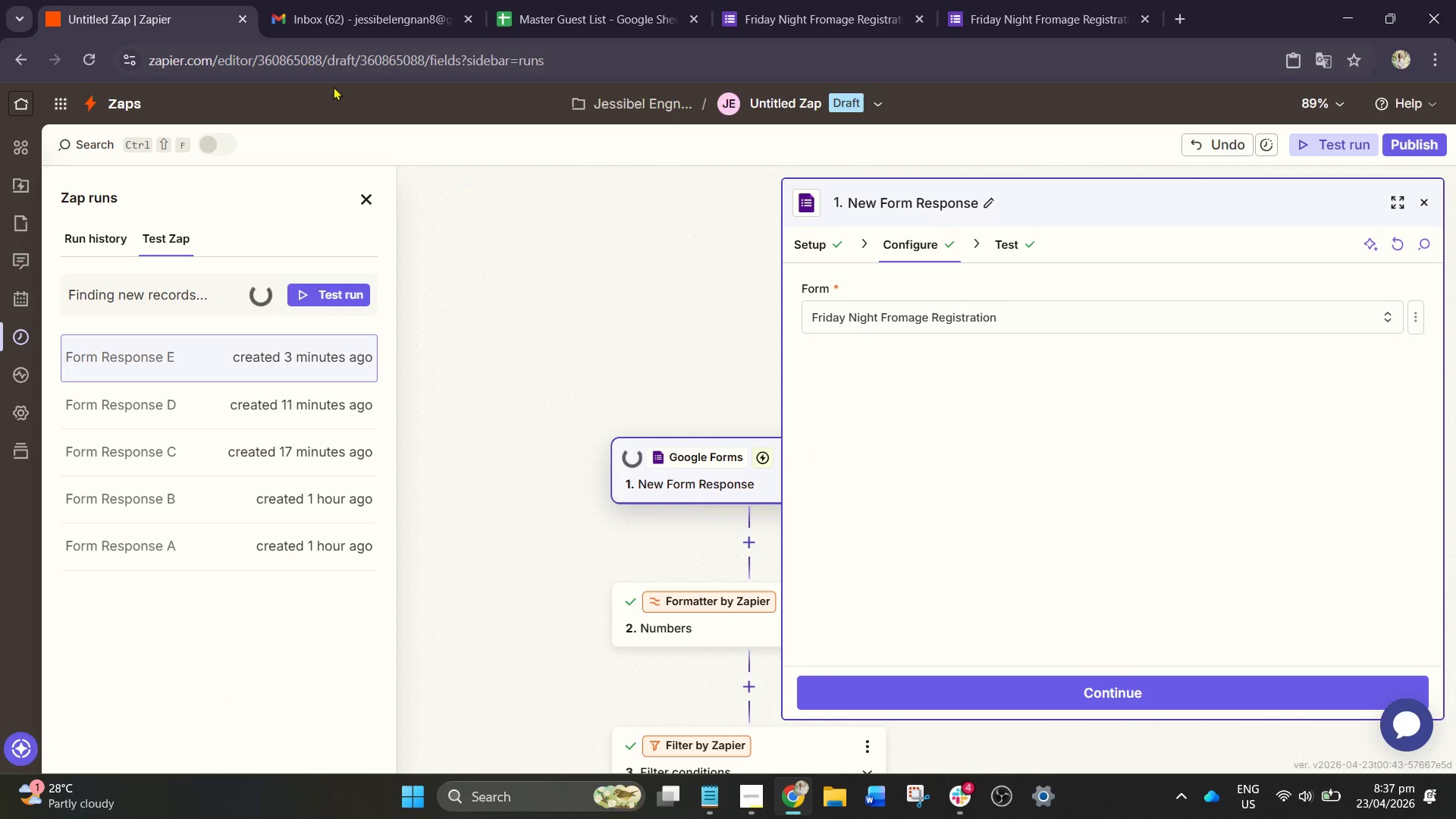 
left_click([290, 347])
 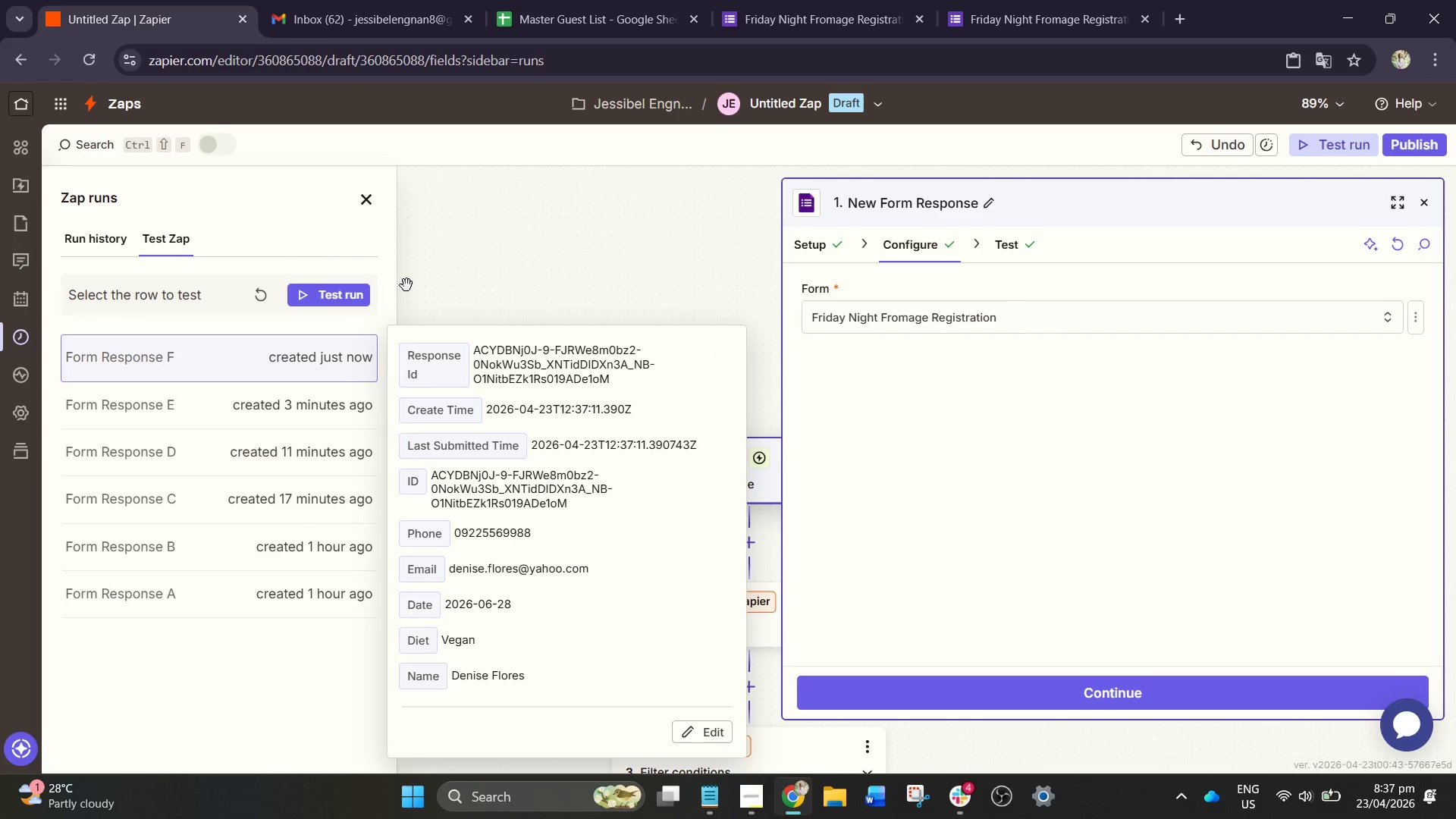 
left_click([306, 288])
 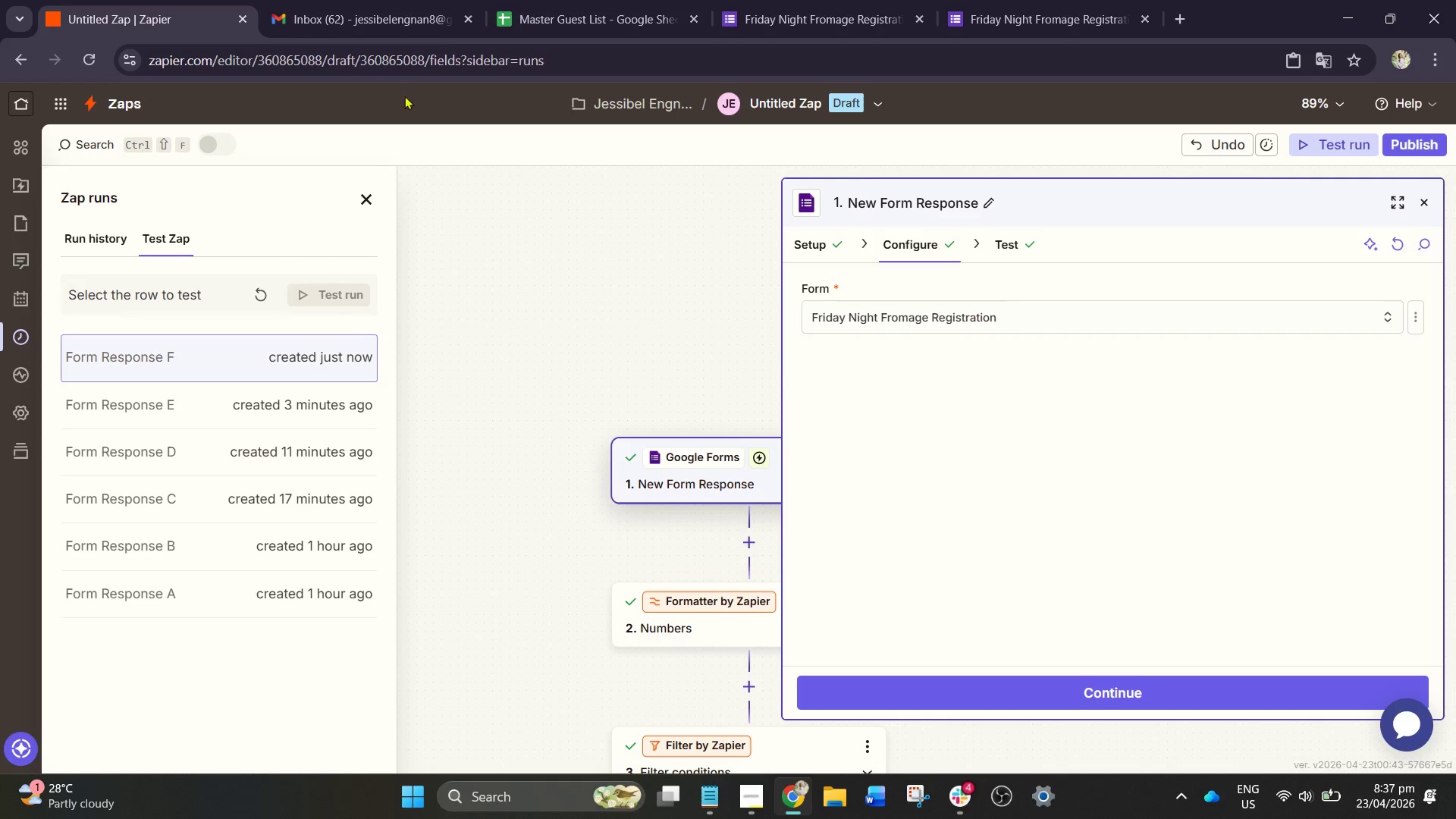 
mouse_move([494, 0])
 